 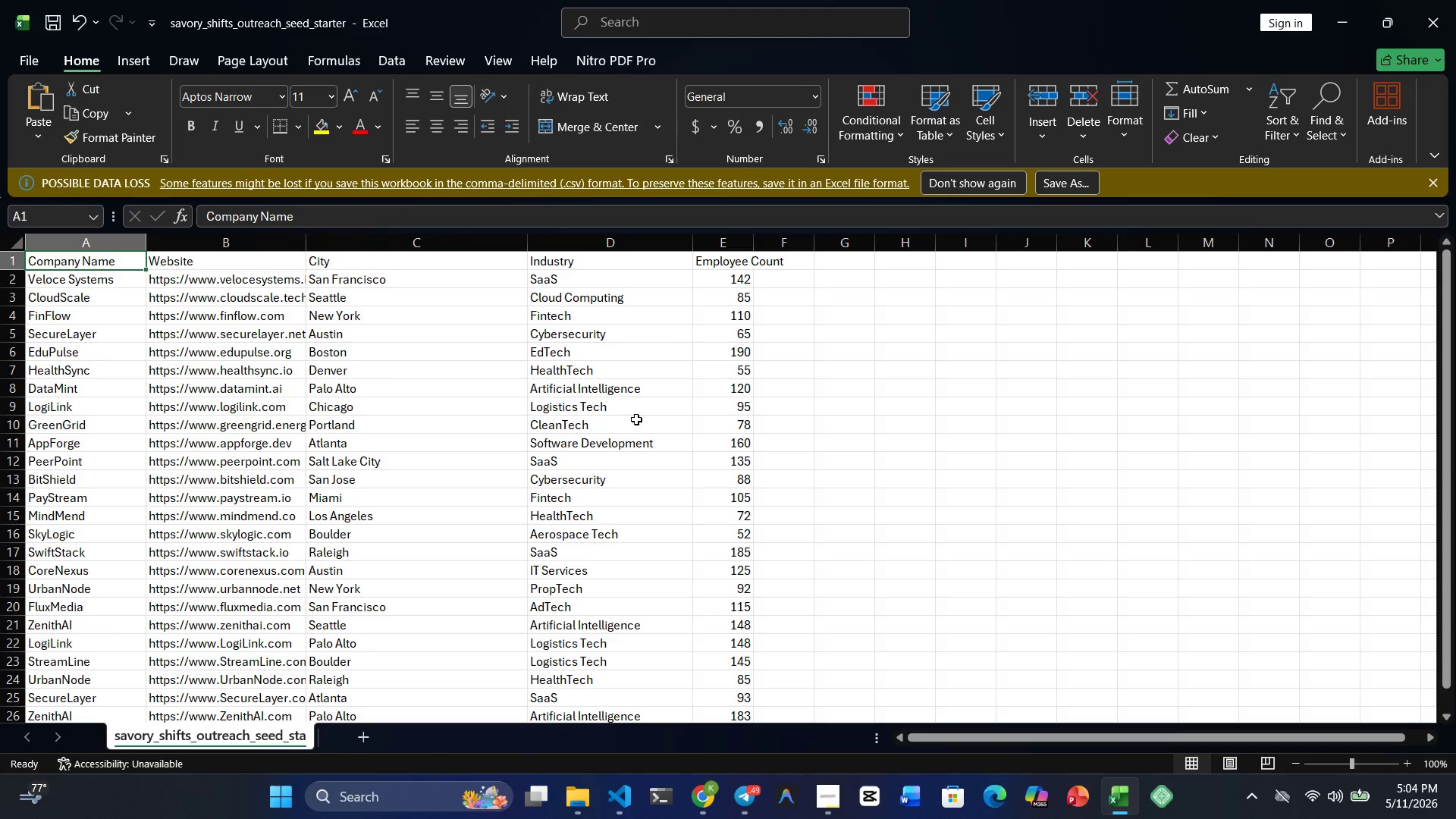 
scroll: coordinate [533, 516], scroll_direction: up, amount: 5.0
 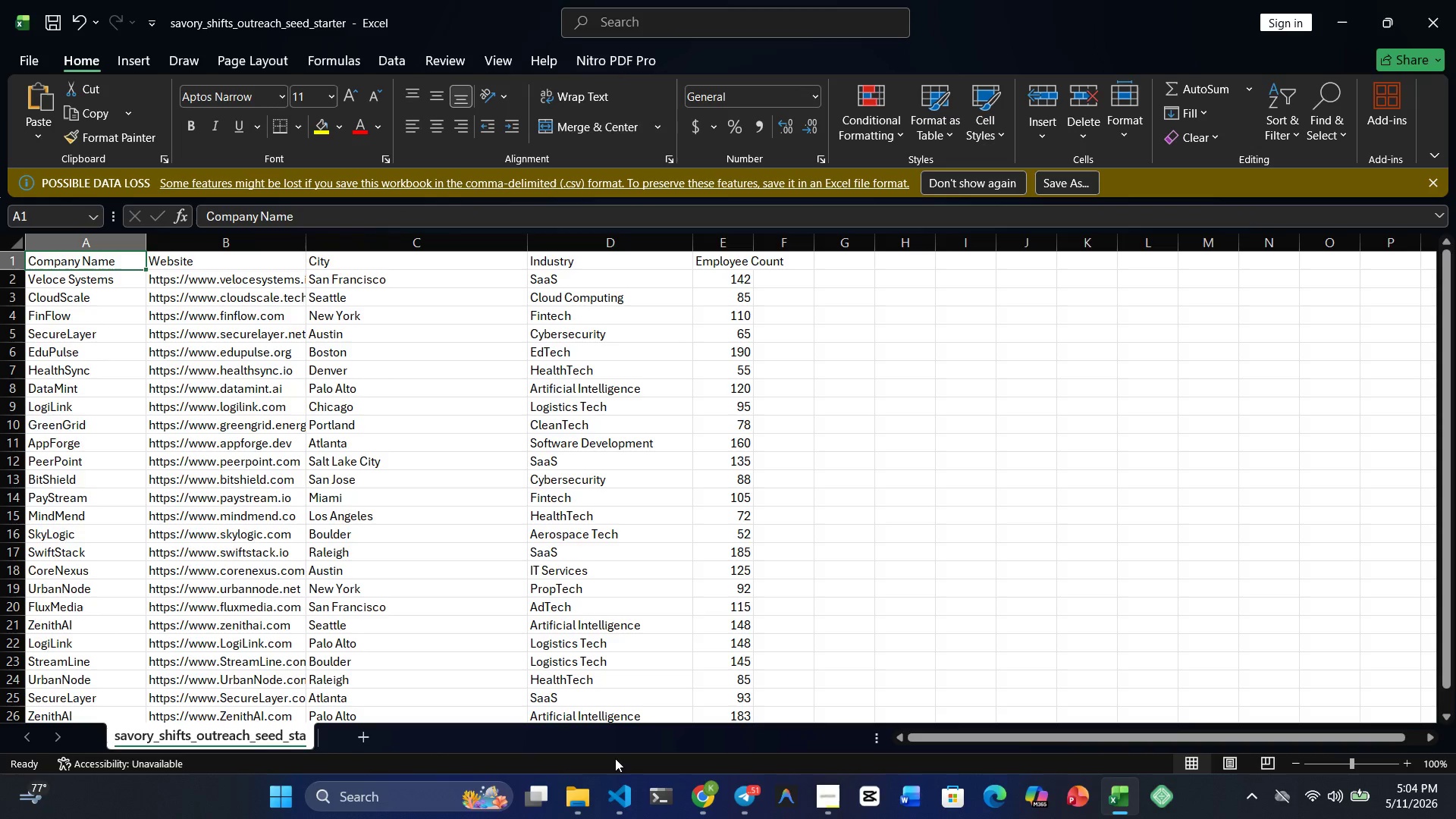 
left_click_drag(start_coordinate=[592, 799], to_coordinate=[597, 799])
 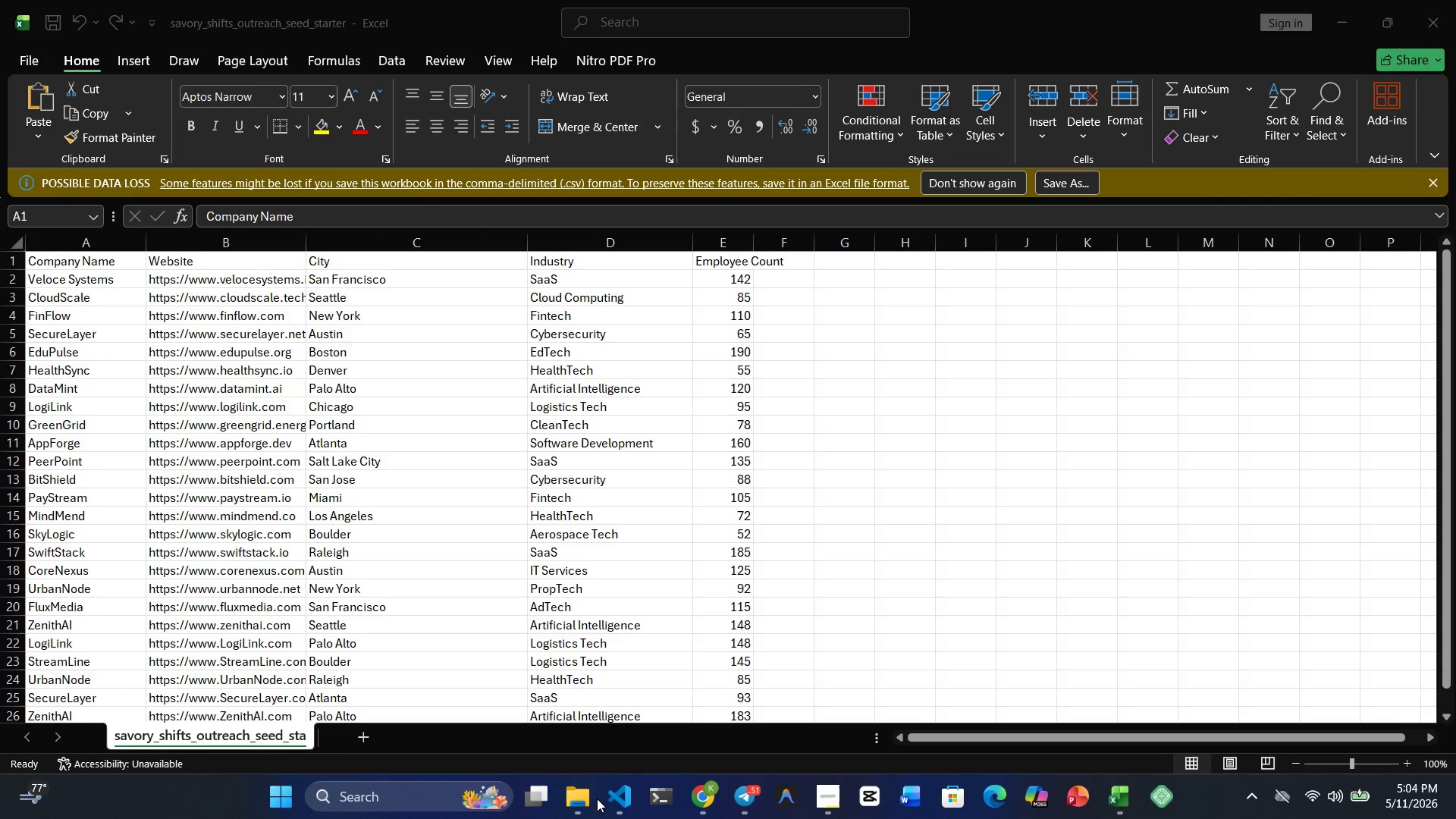 
left_click([597, 799])
 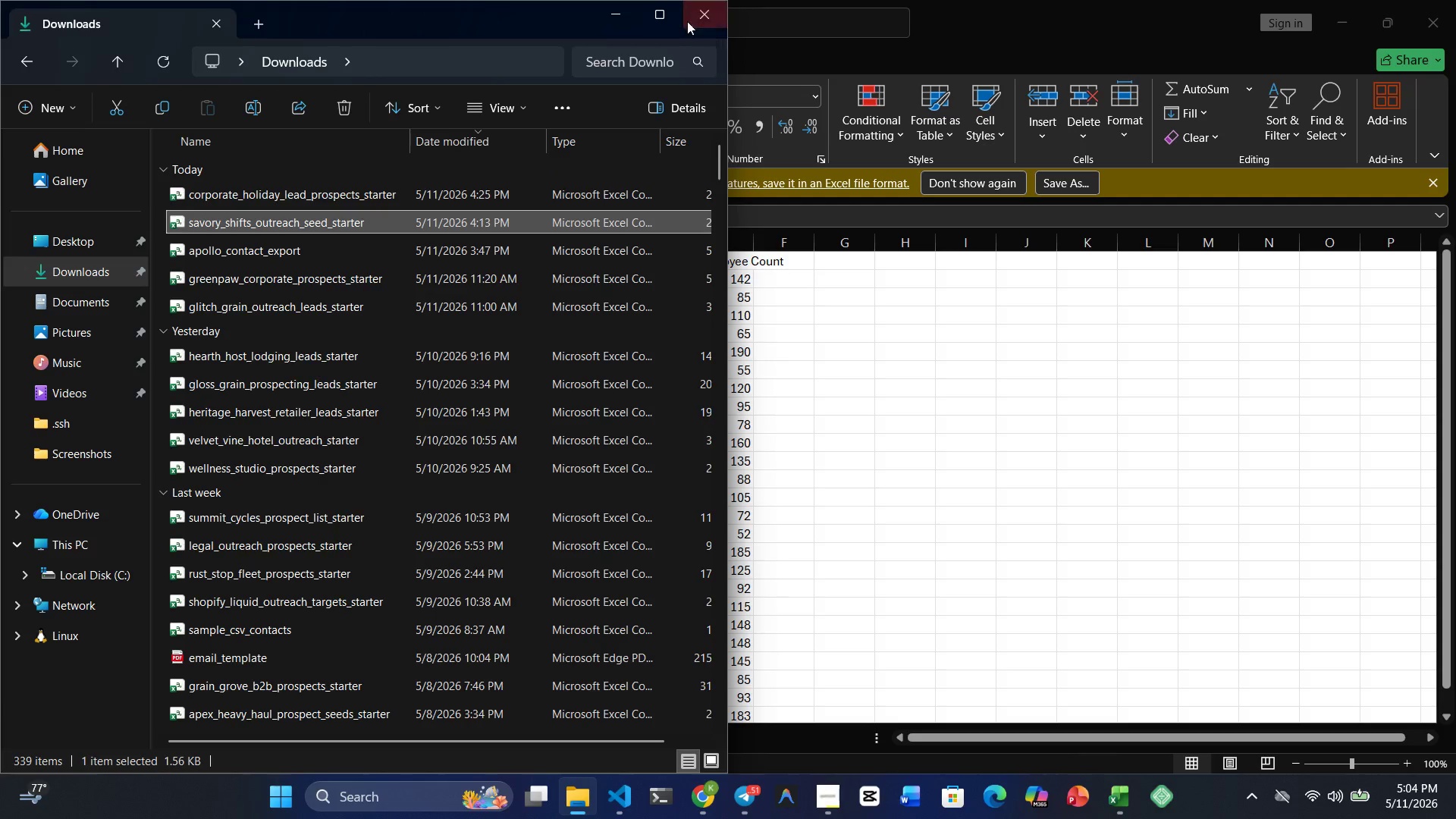 
left_click([659, 10])
 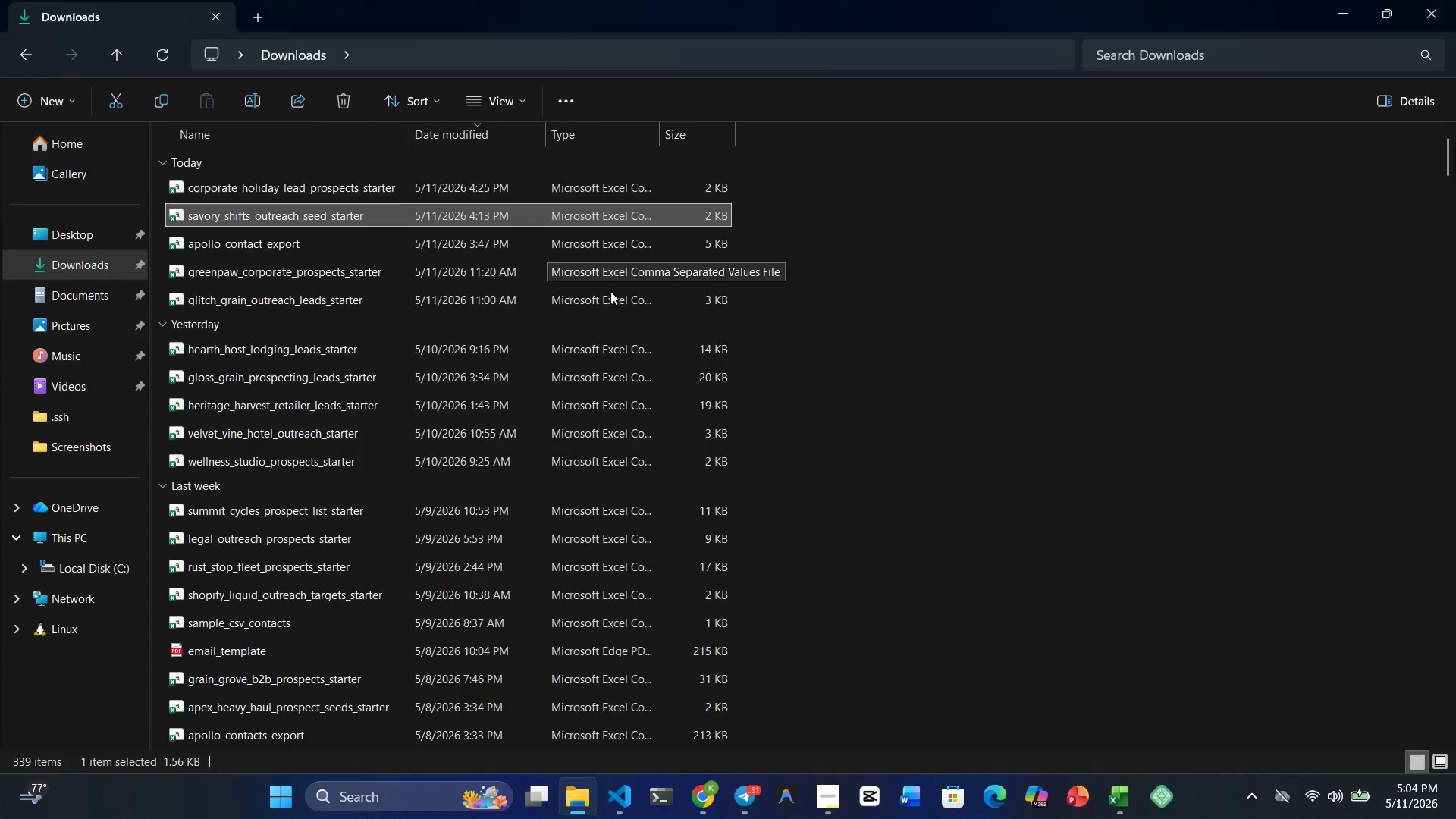 
scroll: coordinate [595, 369], scroll_direction: up, amount: 4.0
 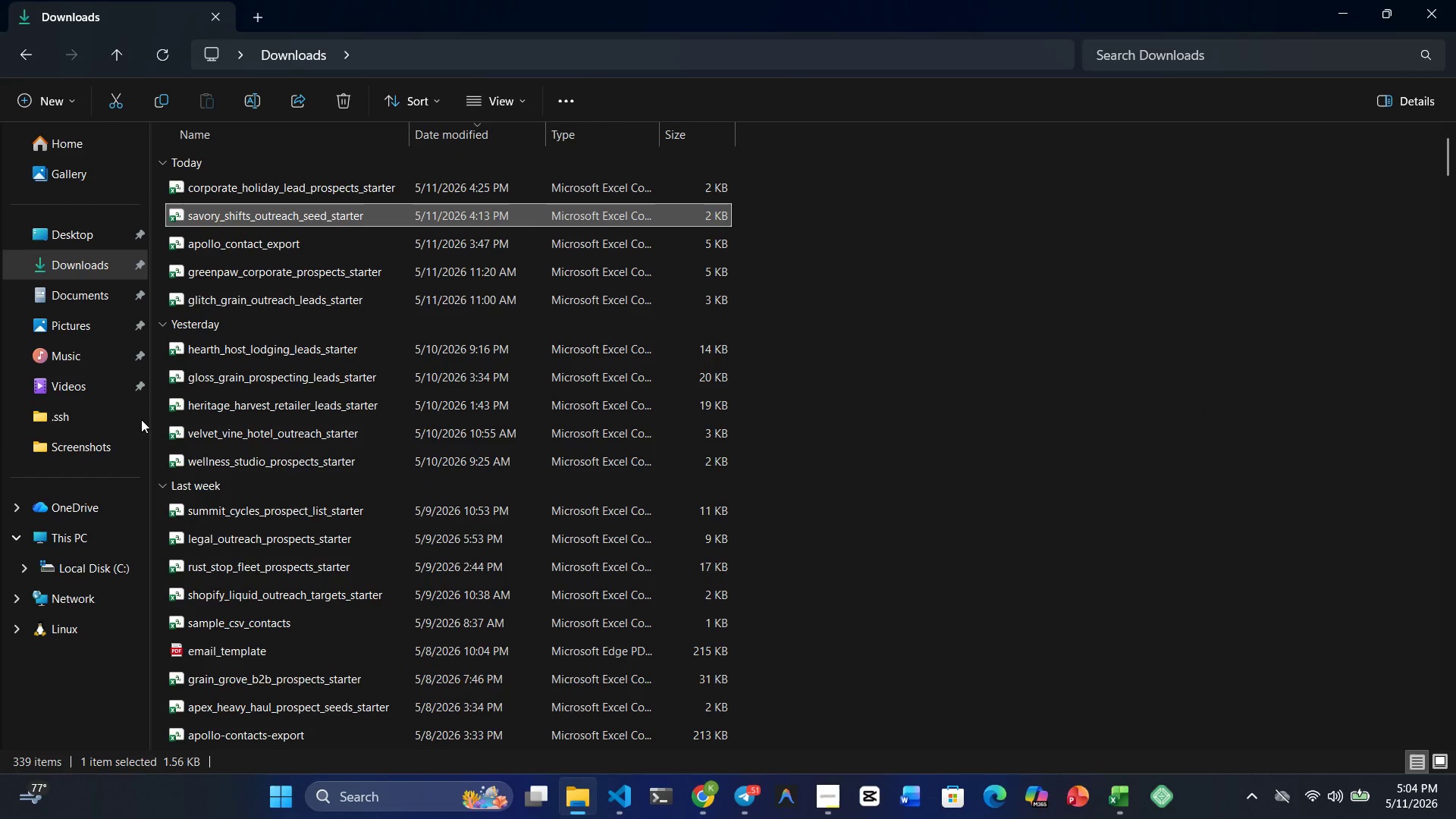 
left_click([96, 413])
 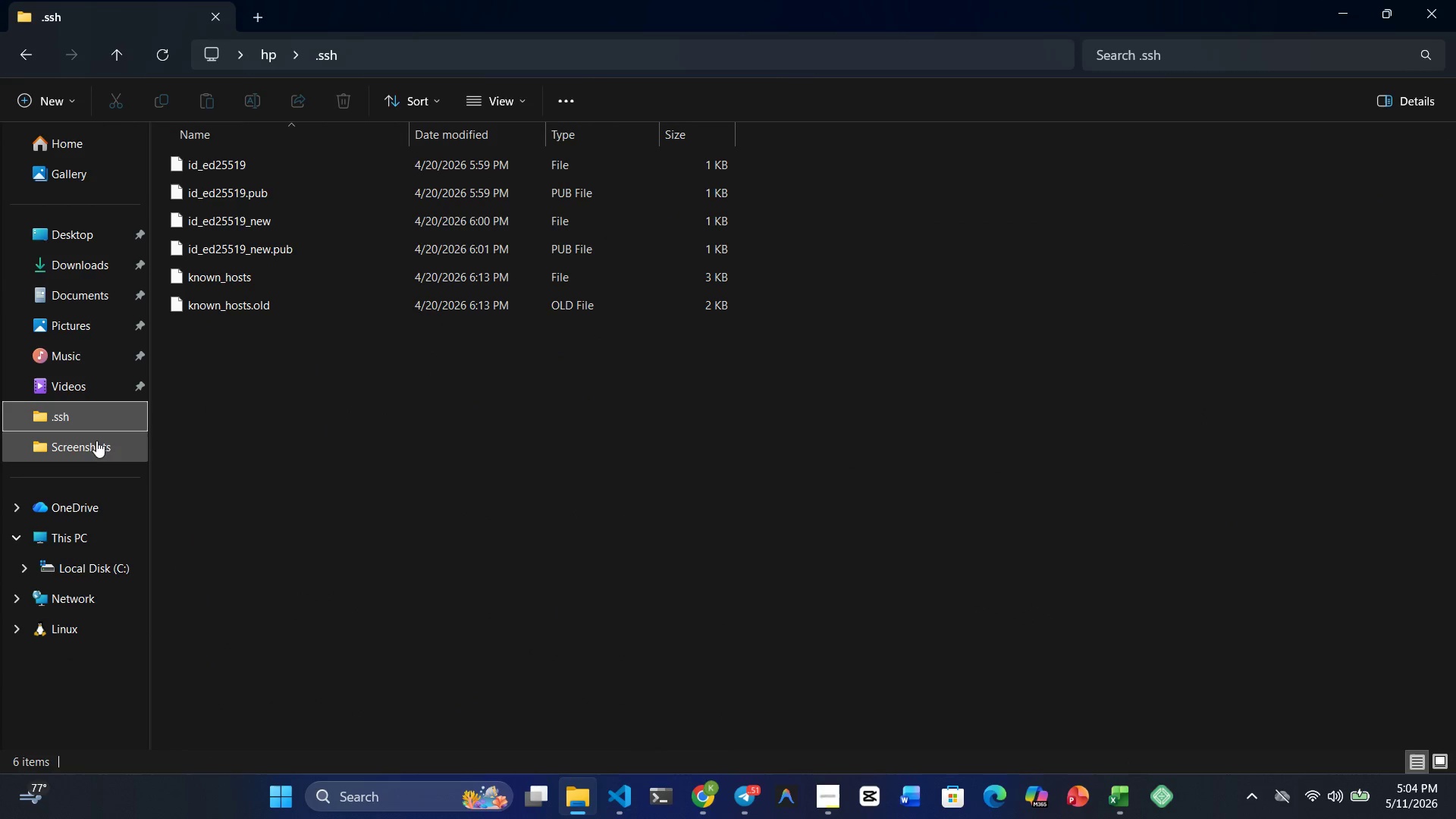 
left_click([97, 445])
 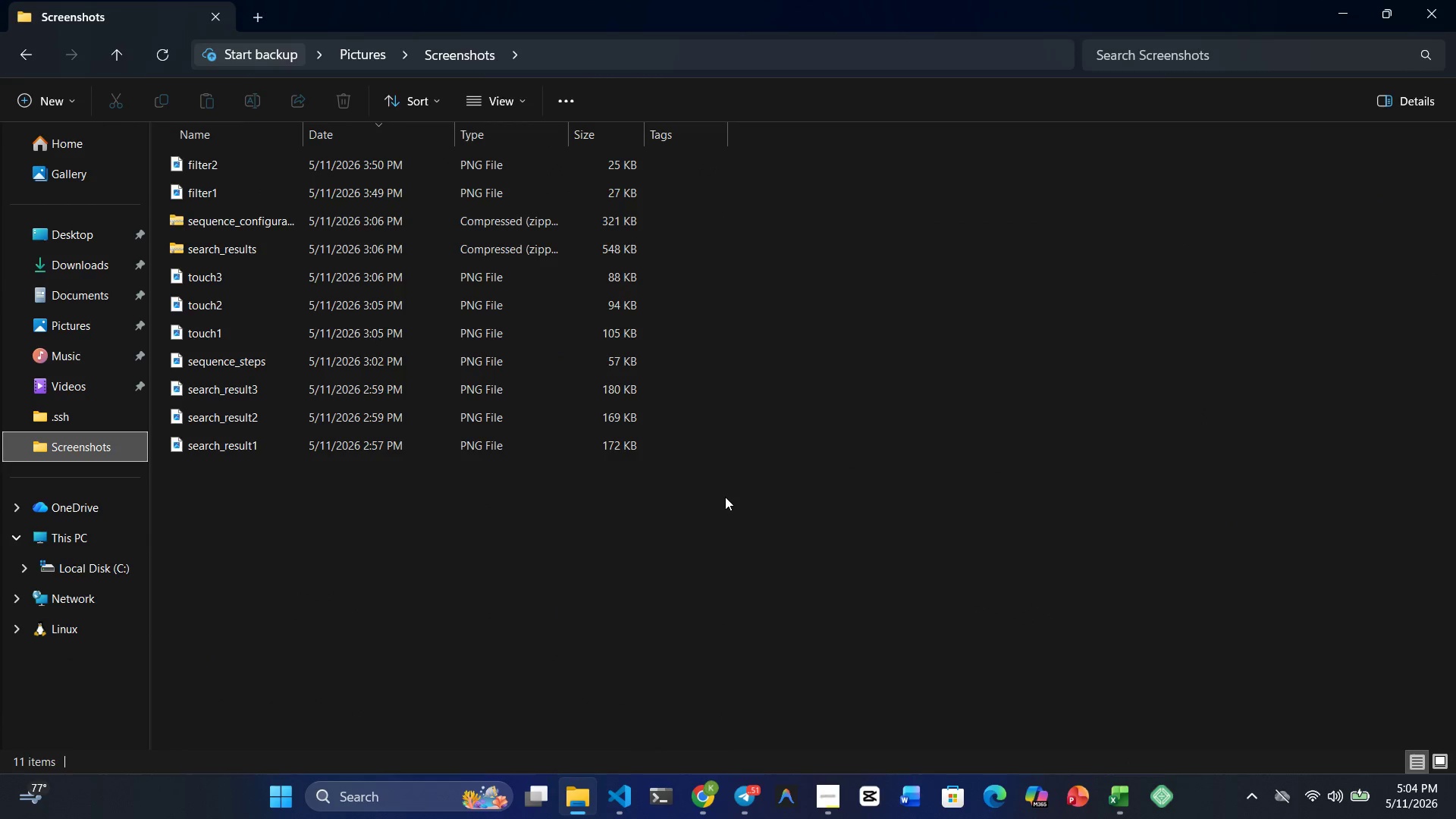 
scroll: coordinate [725, 497], scroll_direction: up, amount: 4.0
 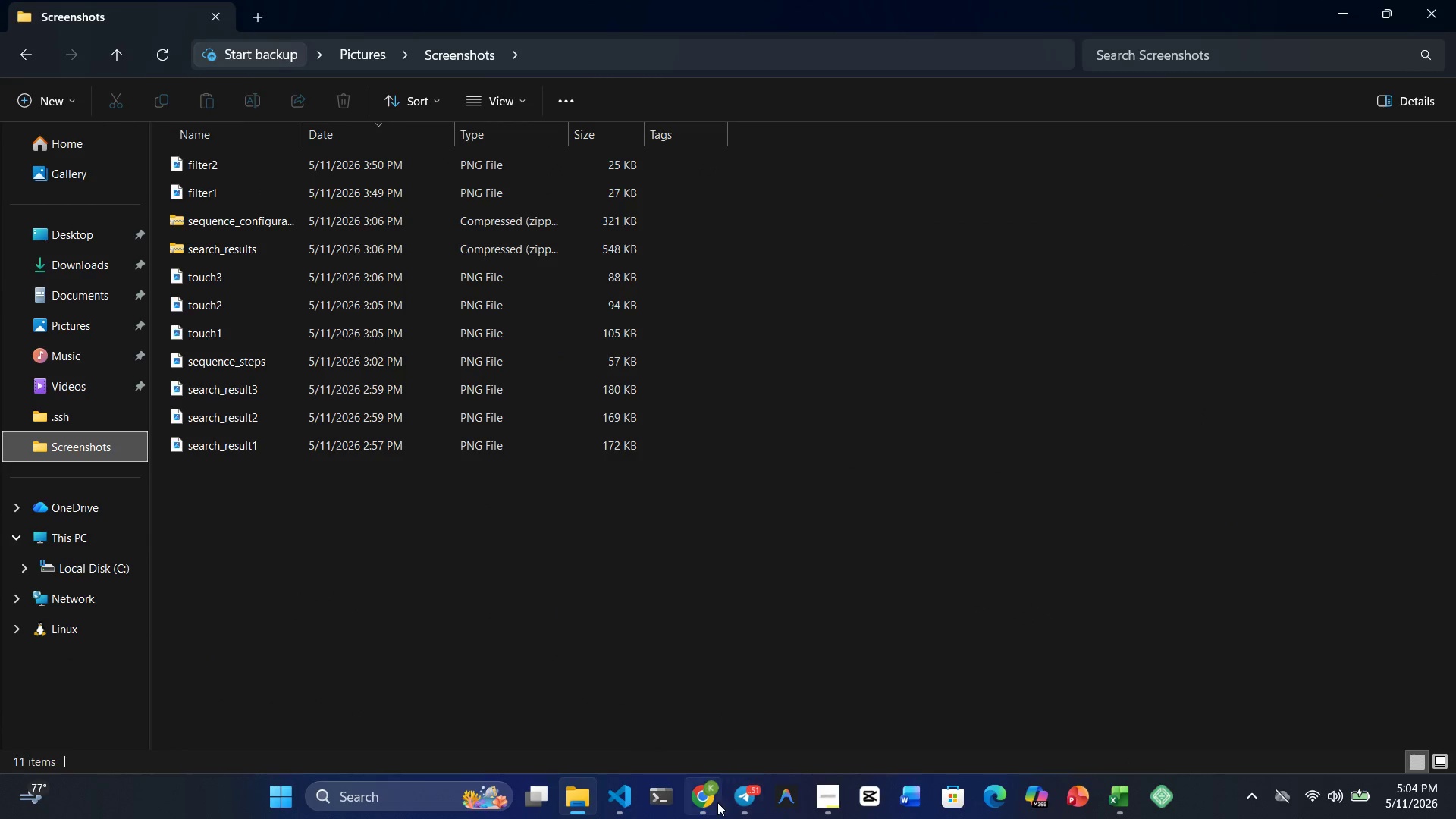 
left_click([693, 812])
 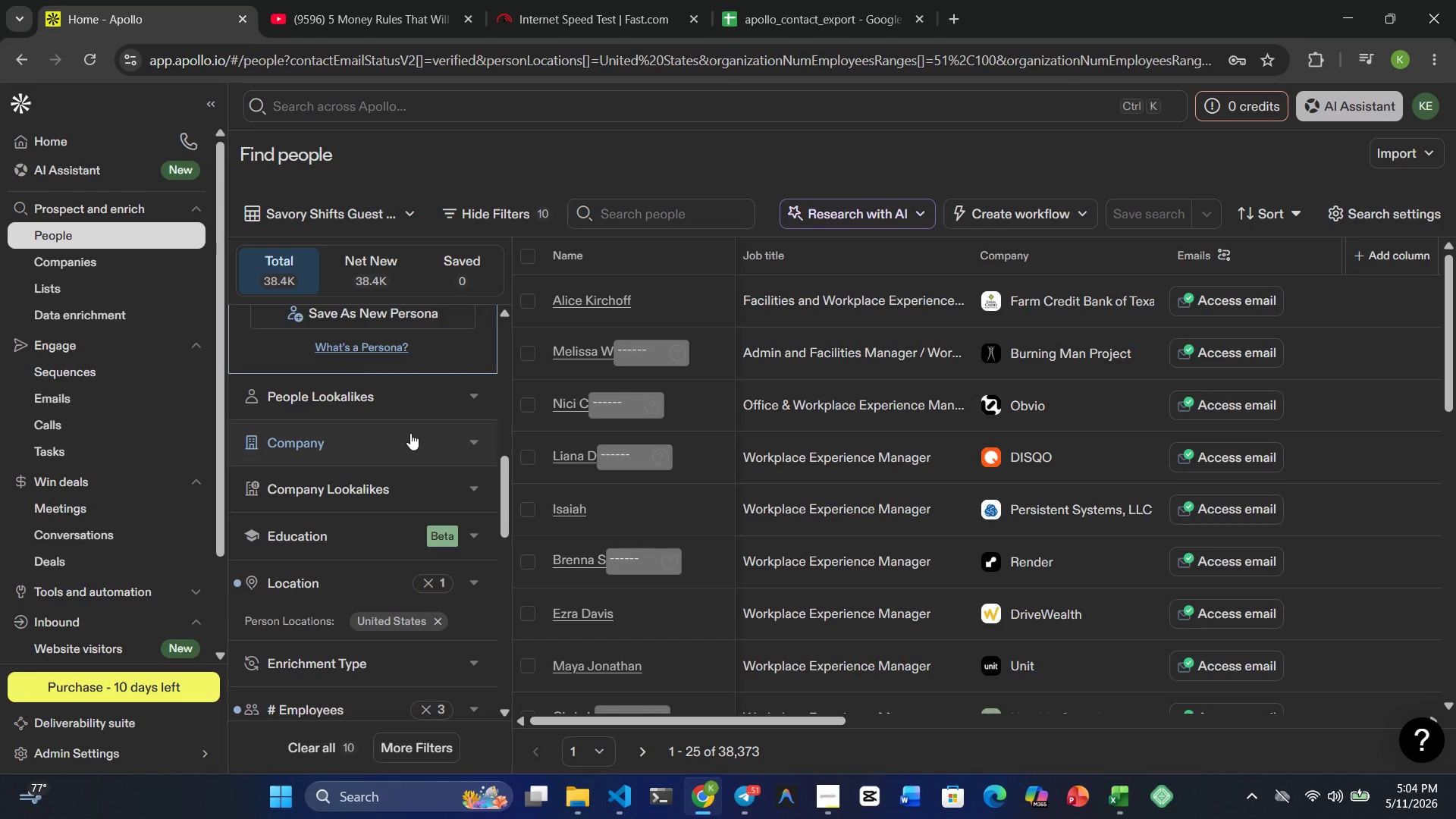 
scroll: coordinate [410, 432], scroll_direction: down, amount: 6.0
 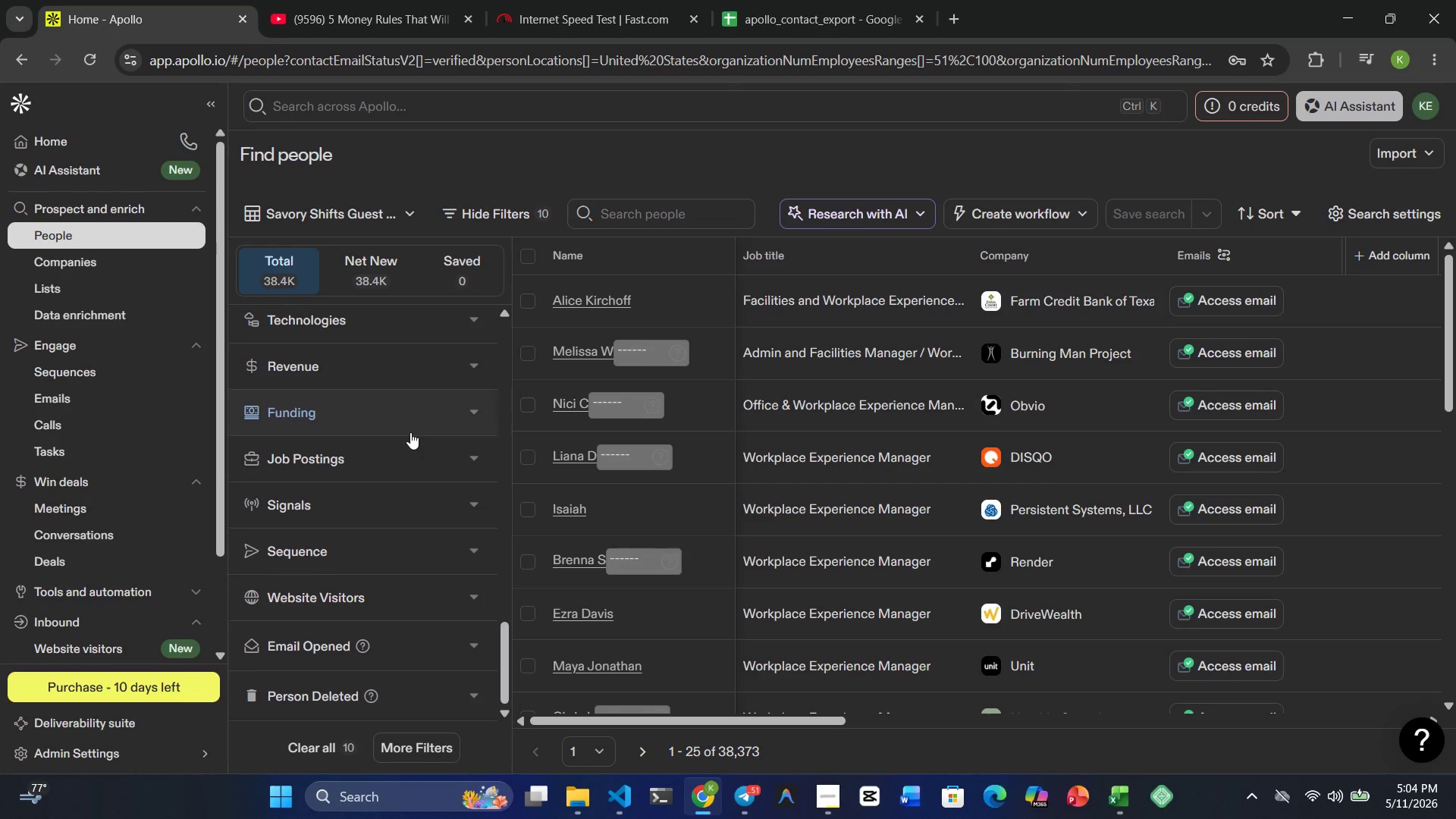 
scroll: coordinate [399, 517], scroll_direction: up, amount: 20.0
 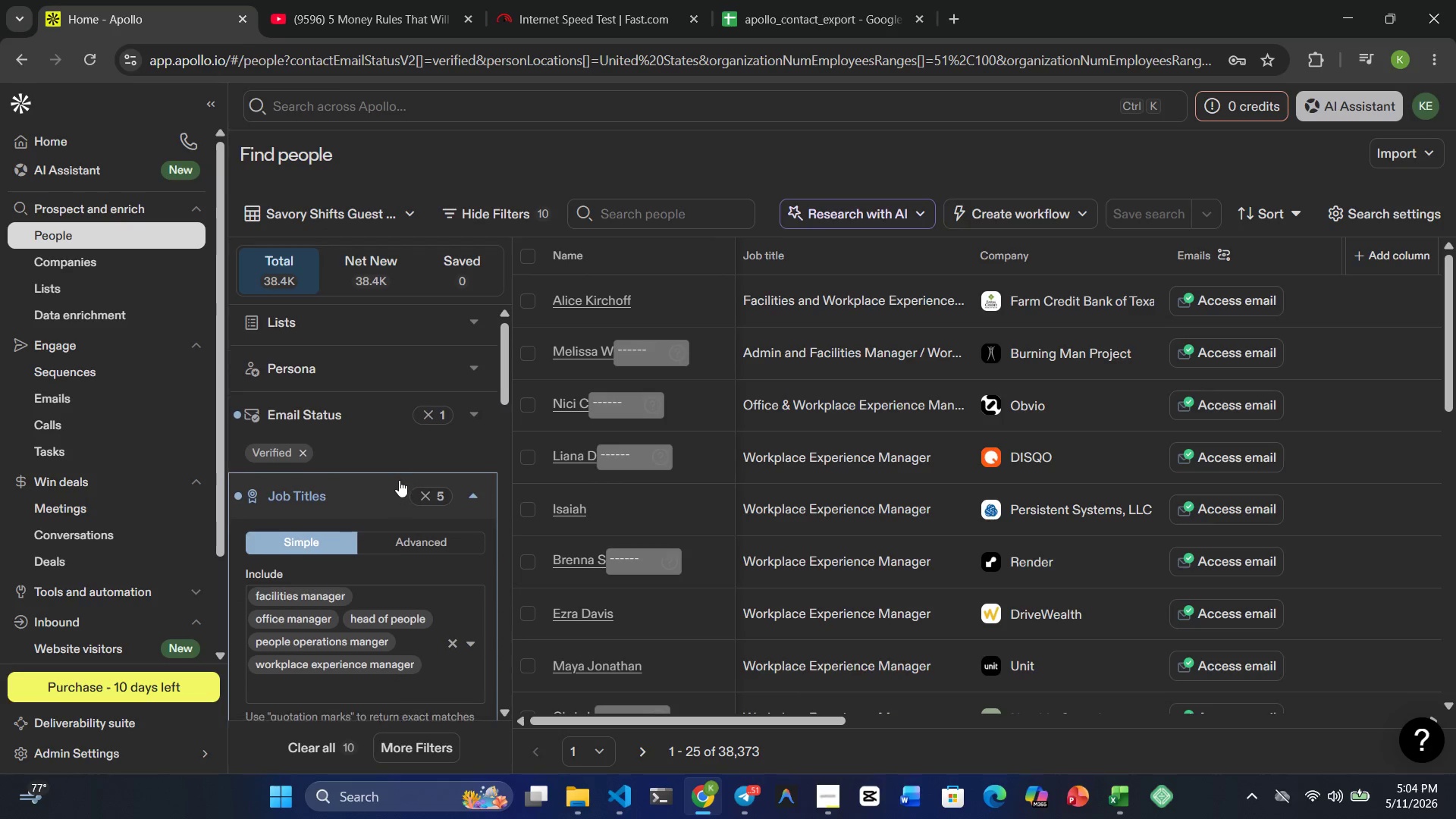 
scroll: coordinate [394, 461], scroll_direction: down, amount: 10.0
 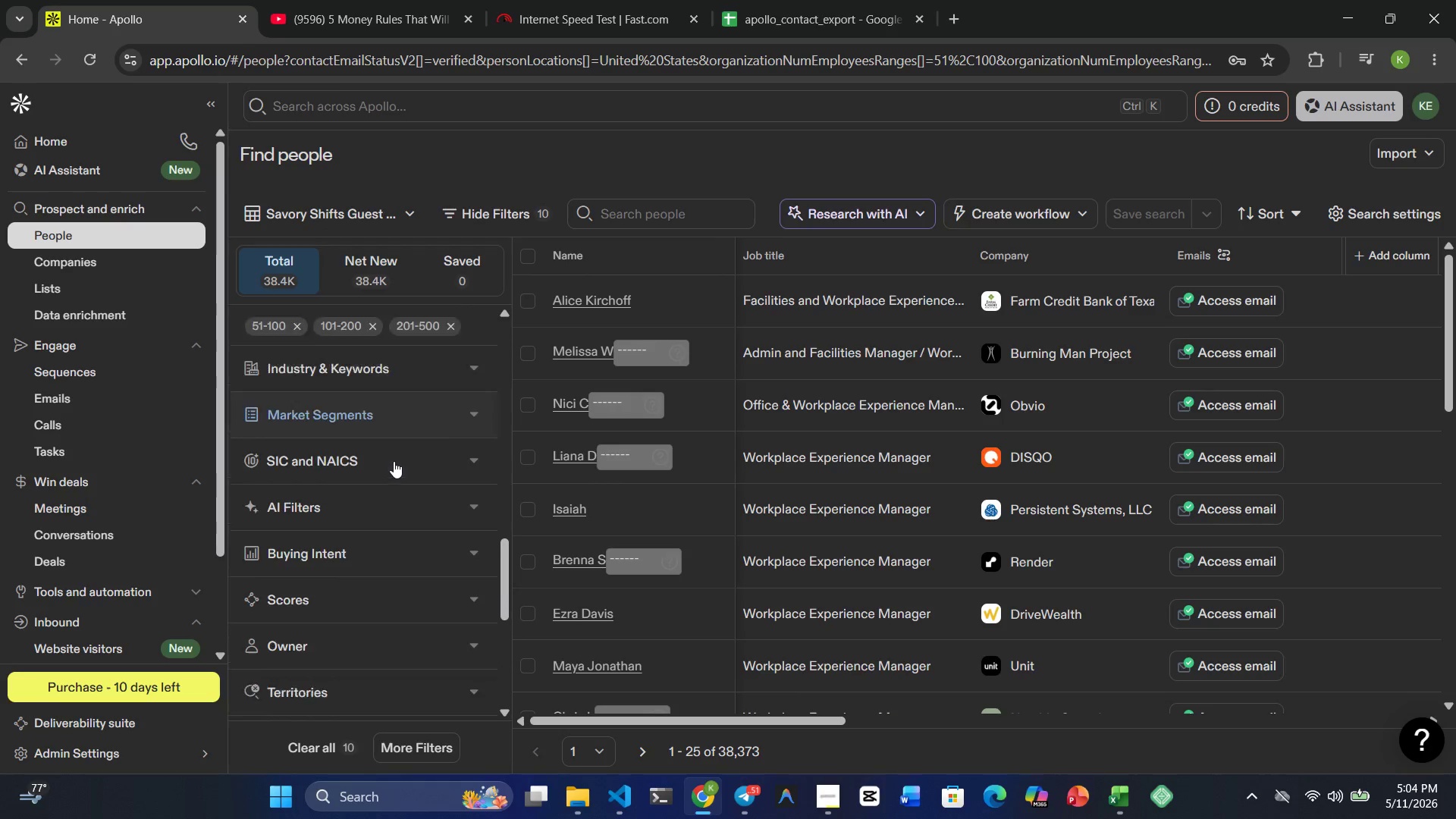 
mouse_move([408, 462])
 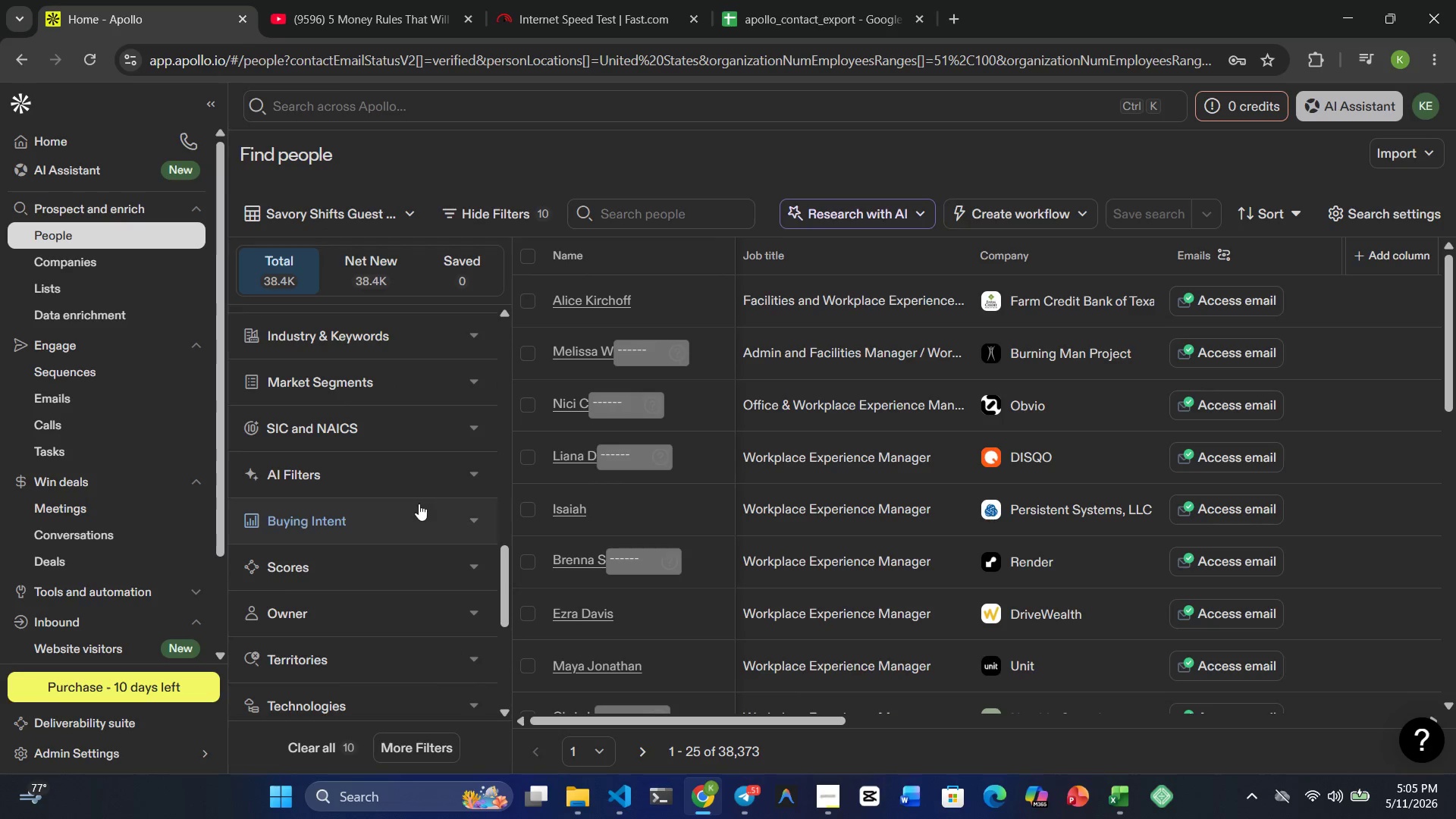 
mouse_move([435, 502])
 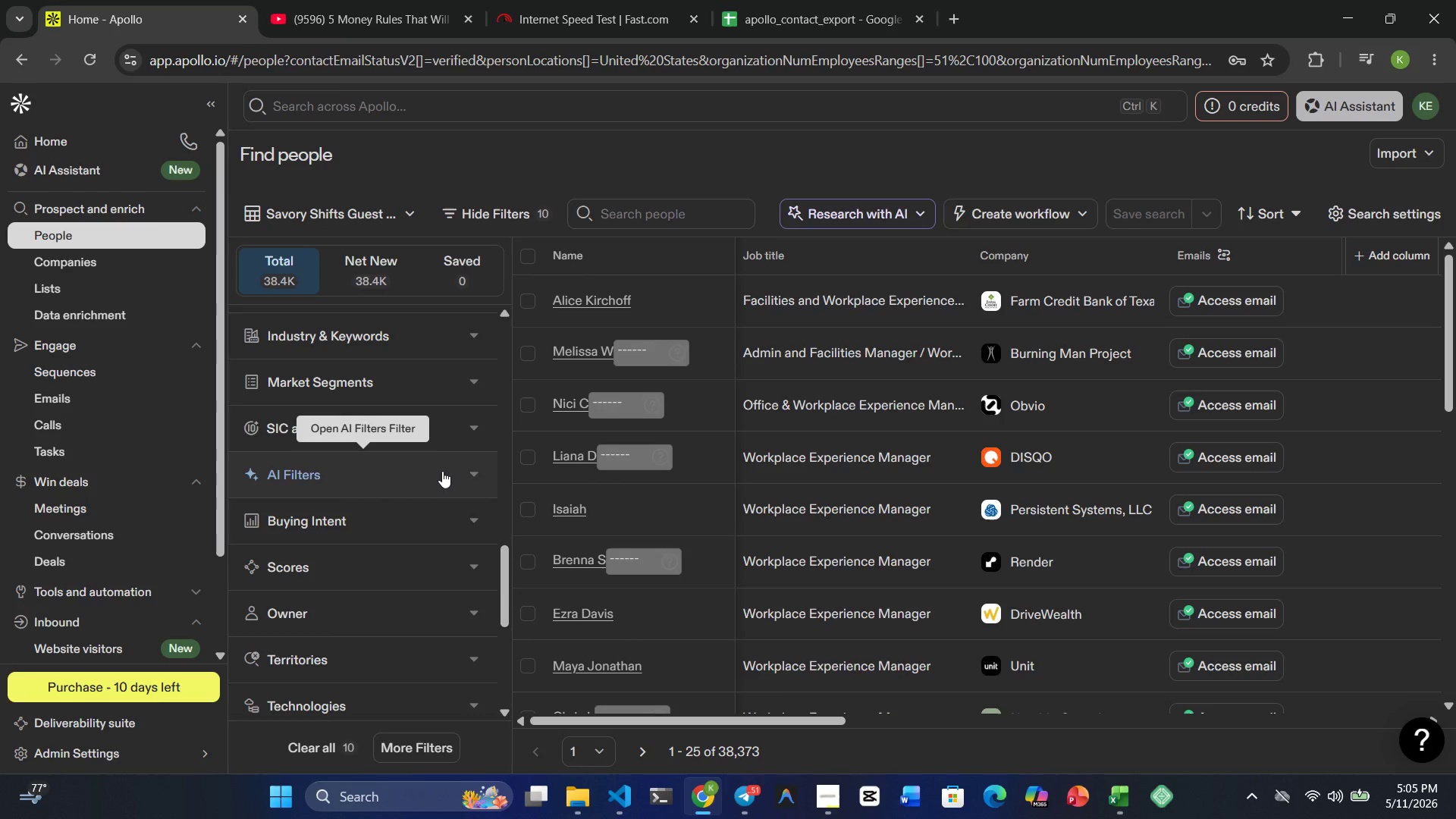 
scroll: coordinate [442, 471], scroll_direction: none, amount: 0.0
 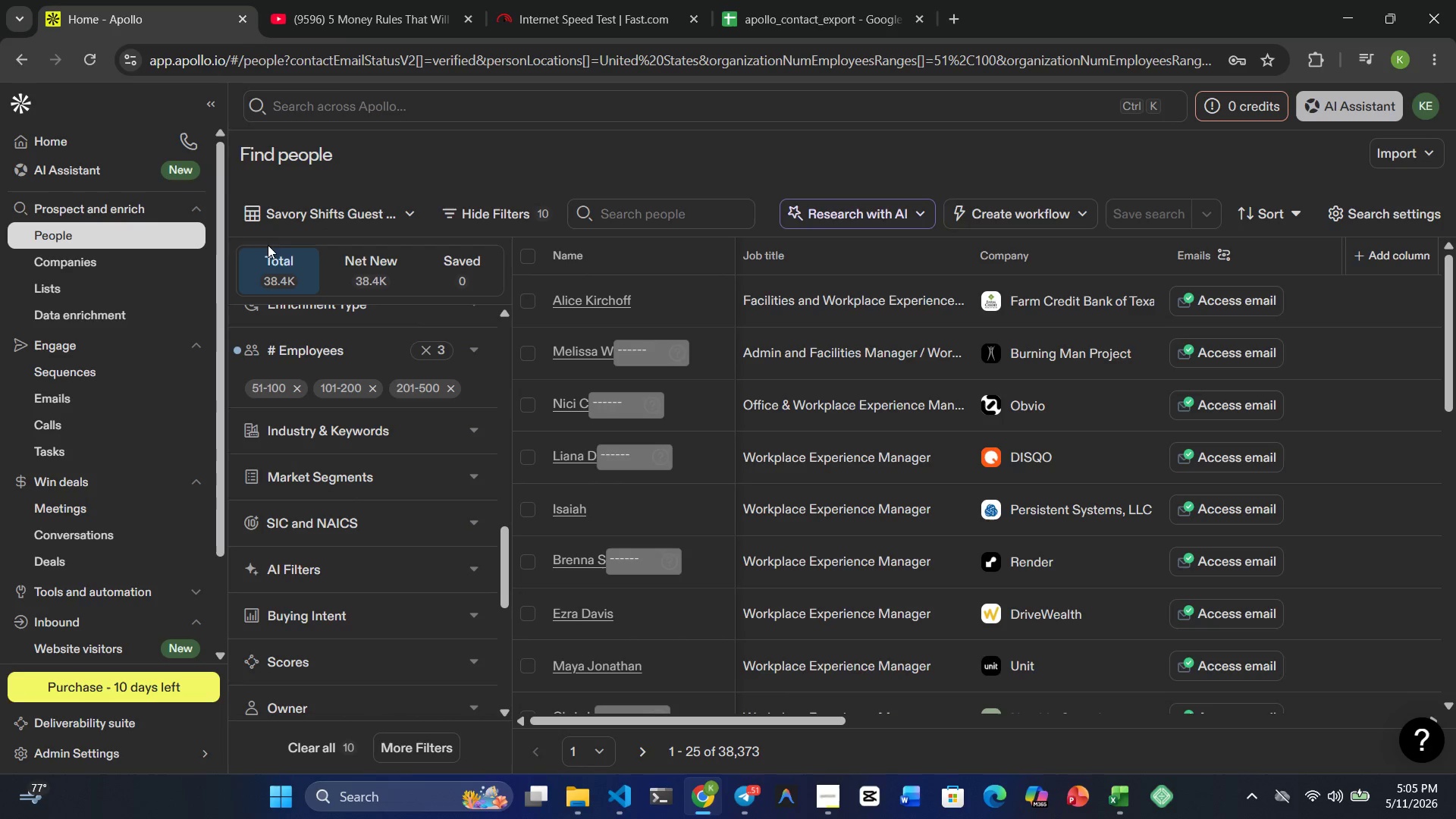 
left_click([217, 106])
 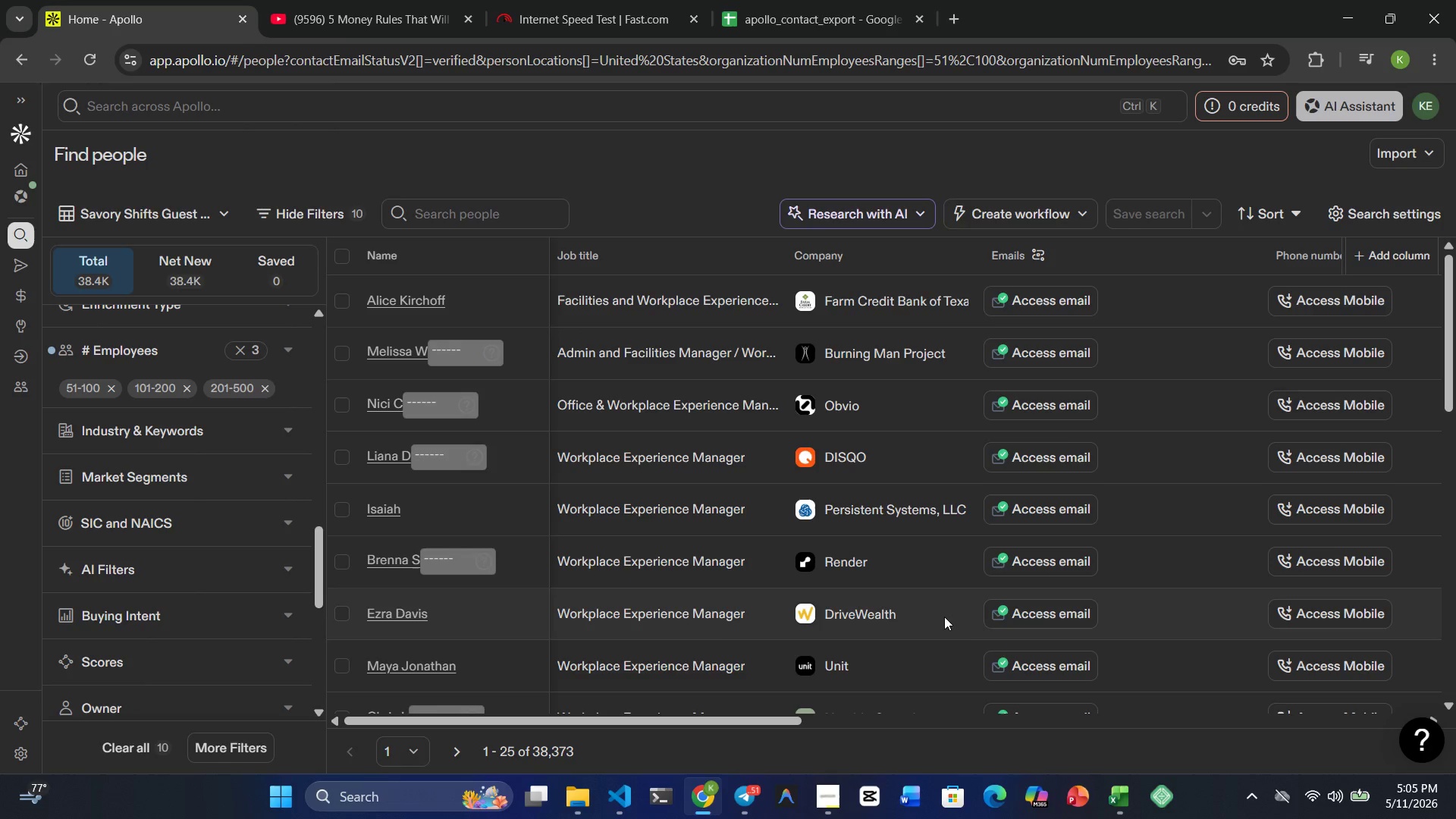 
wait(14.41)
 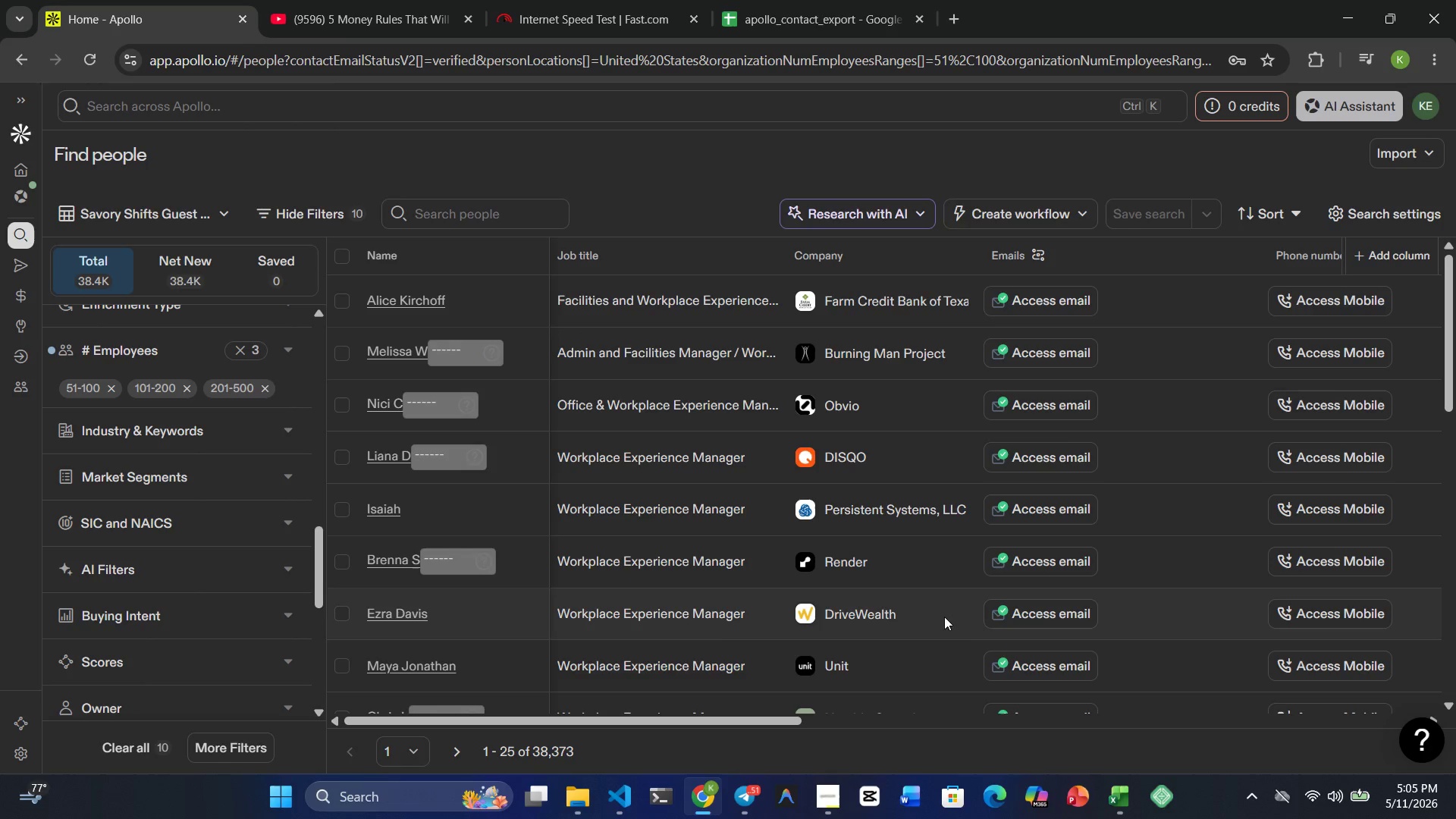 
mouse_move([595, 792])
 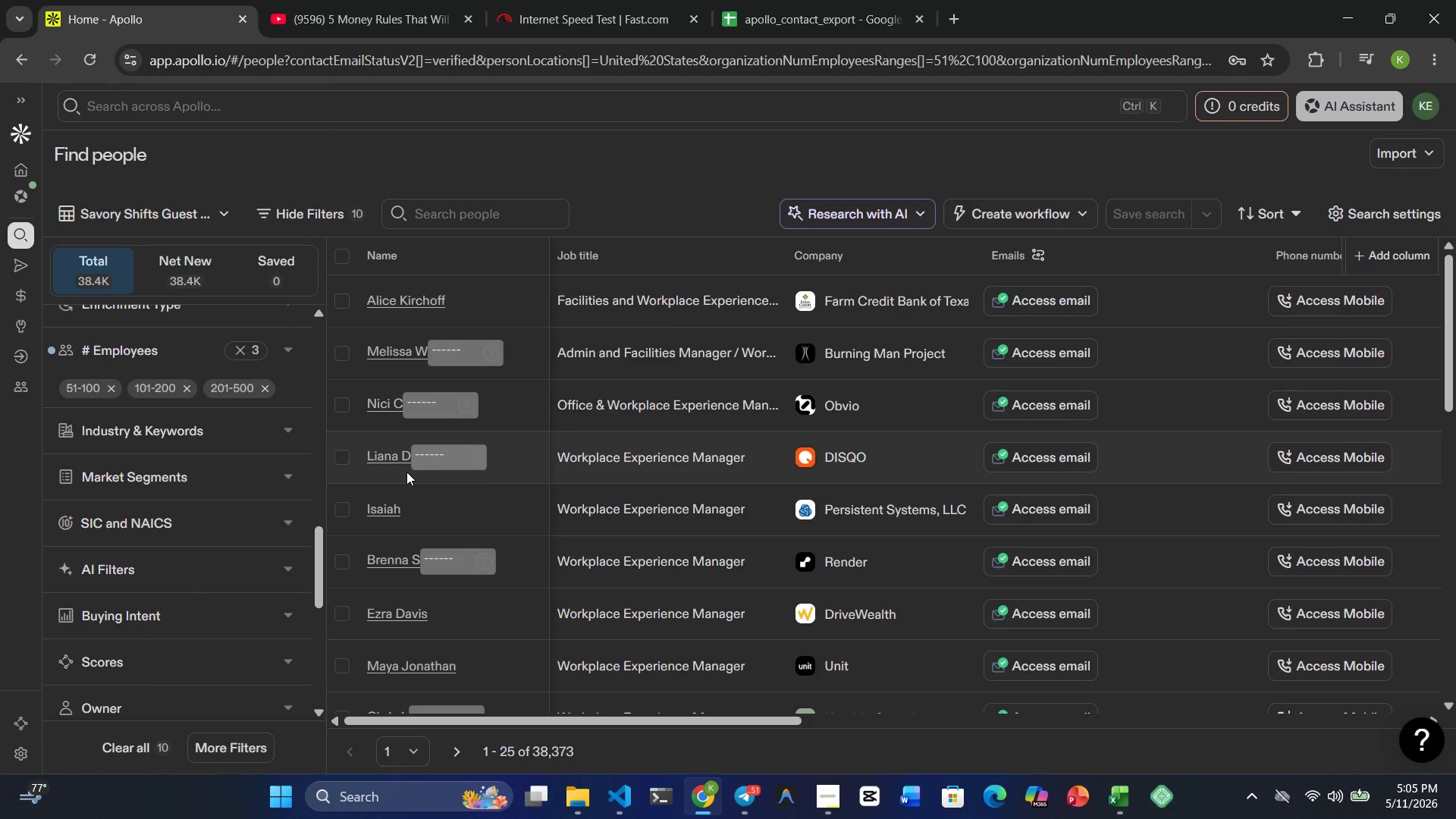 
scroll: coordinate [409, 471], scroll_direction: down, amount: 3.0
 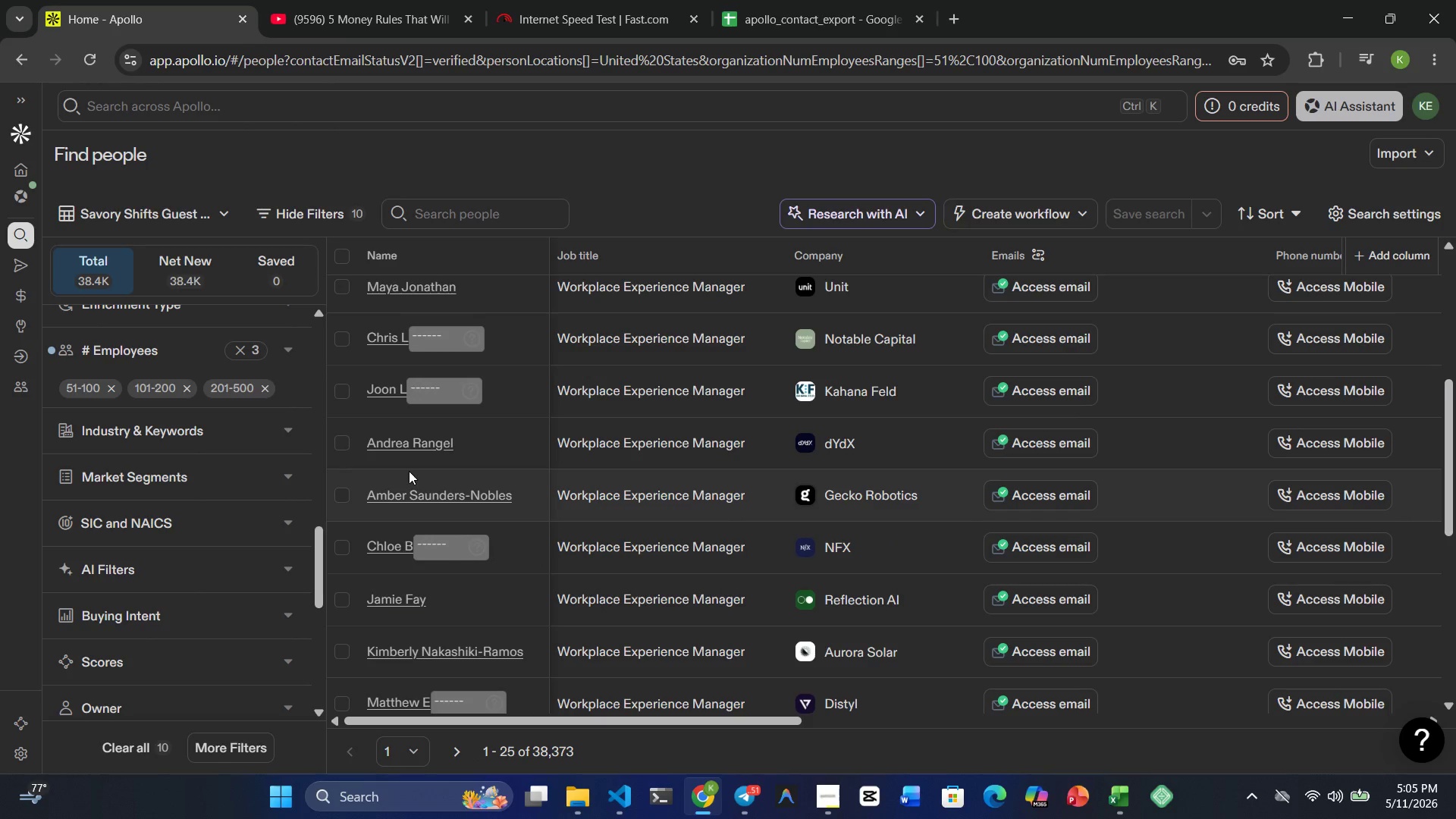 
scroll: coordinate [409, 471], scroll_direction: up, amount: 5.0
 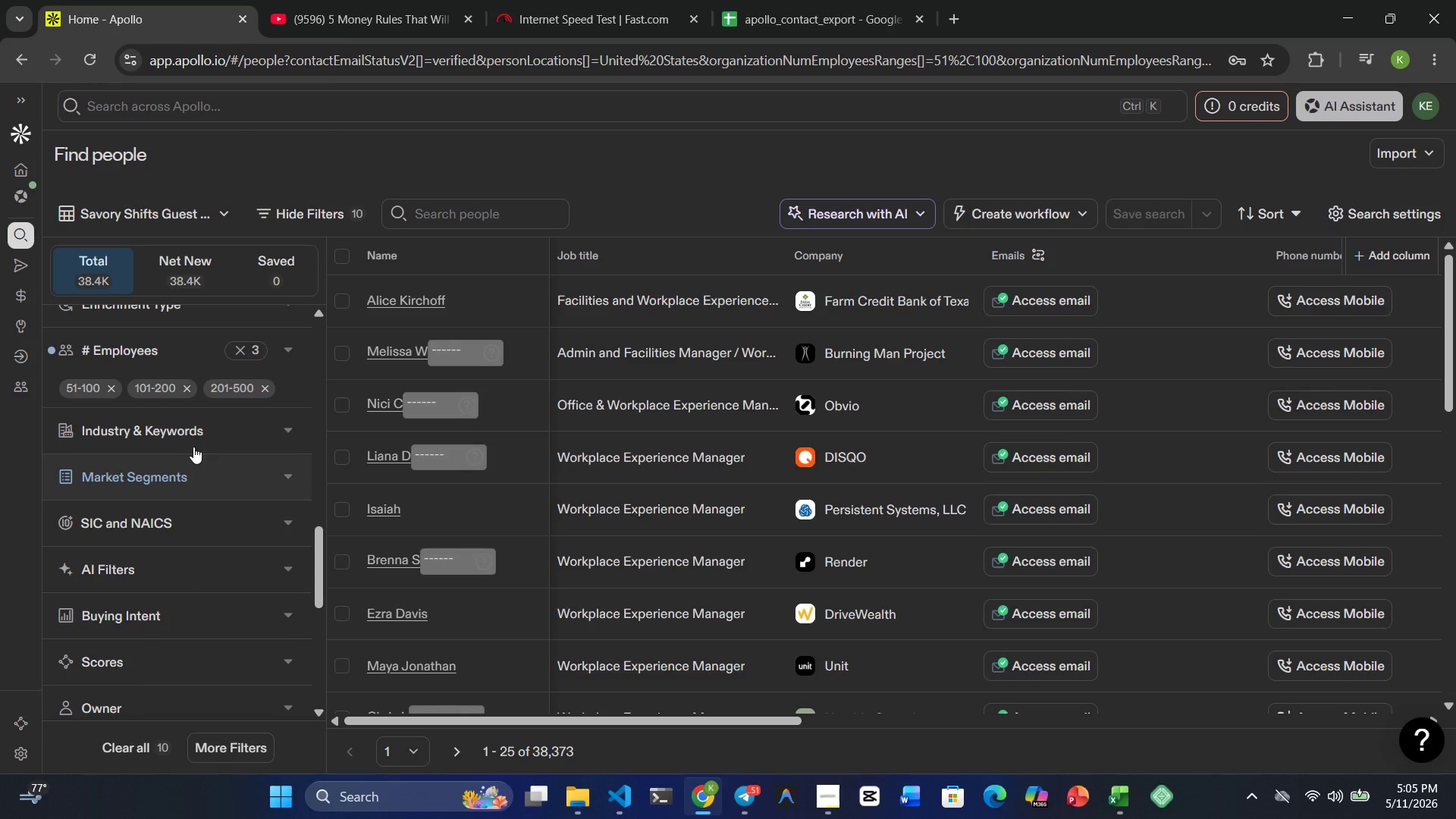 
left_click([193, 432])
 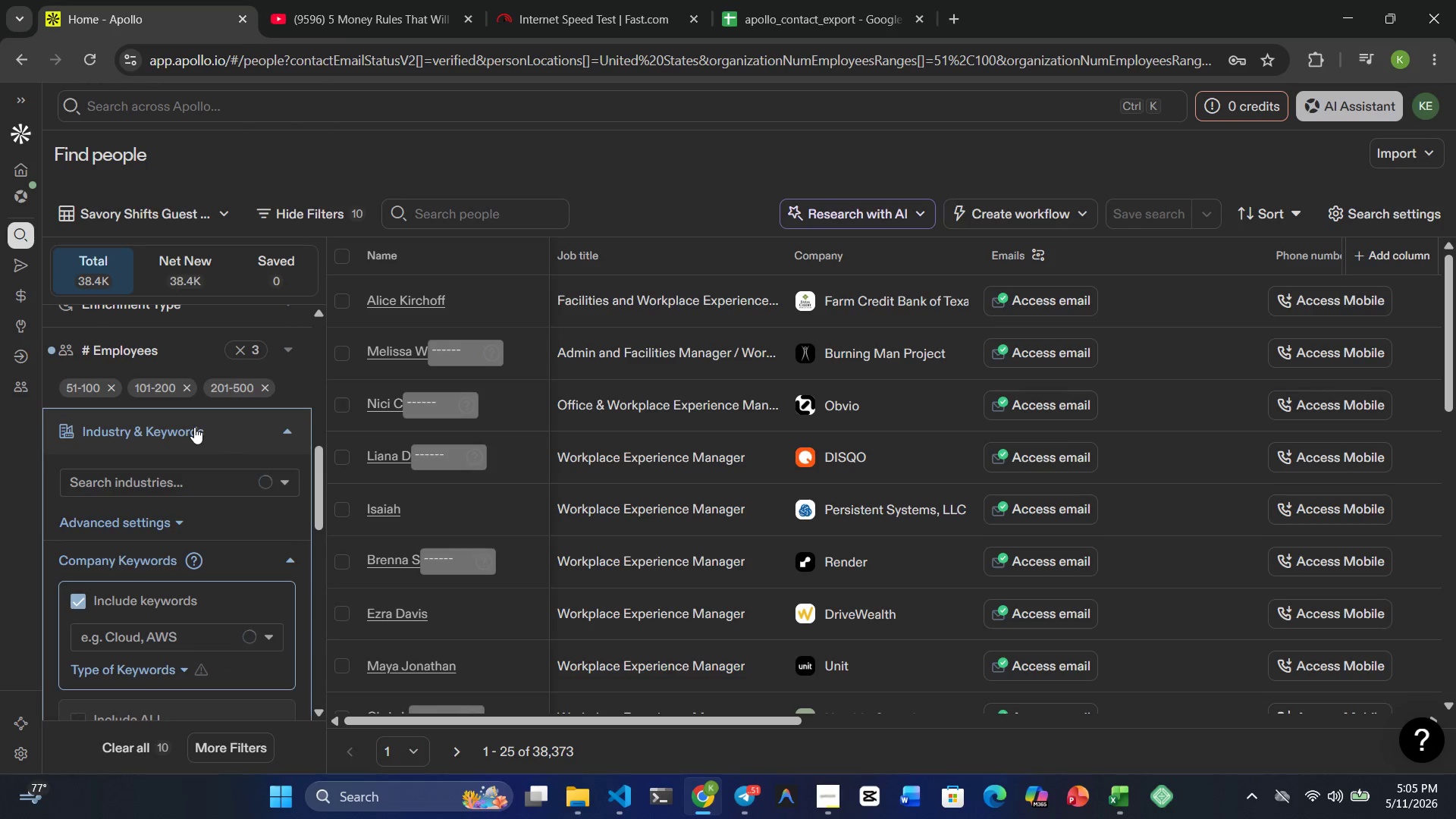 
scroll: coordinate [194, 427], scroll_direction: down, amount: 1.0
 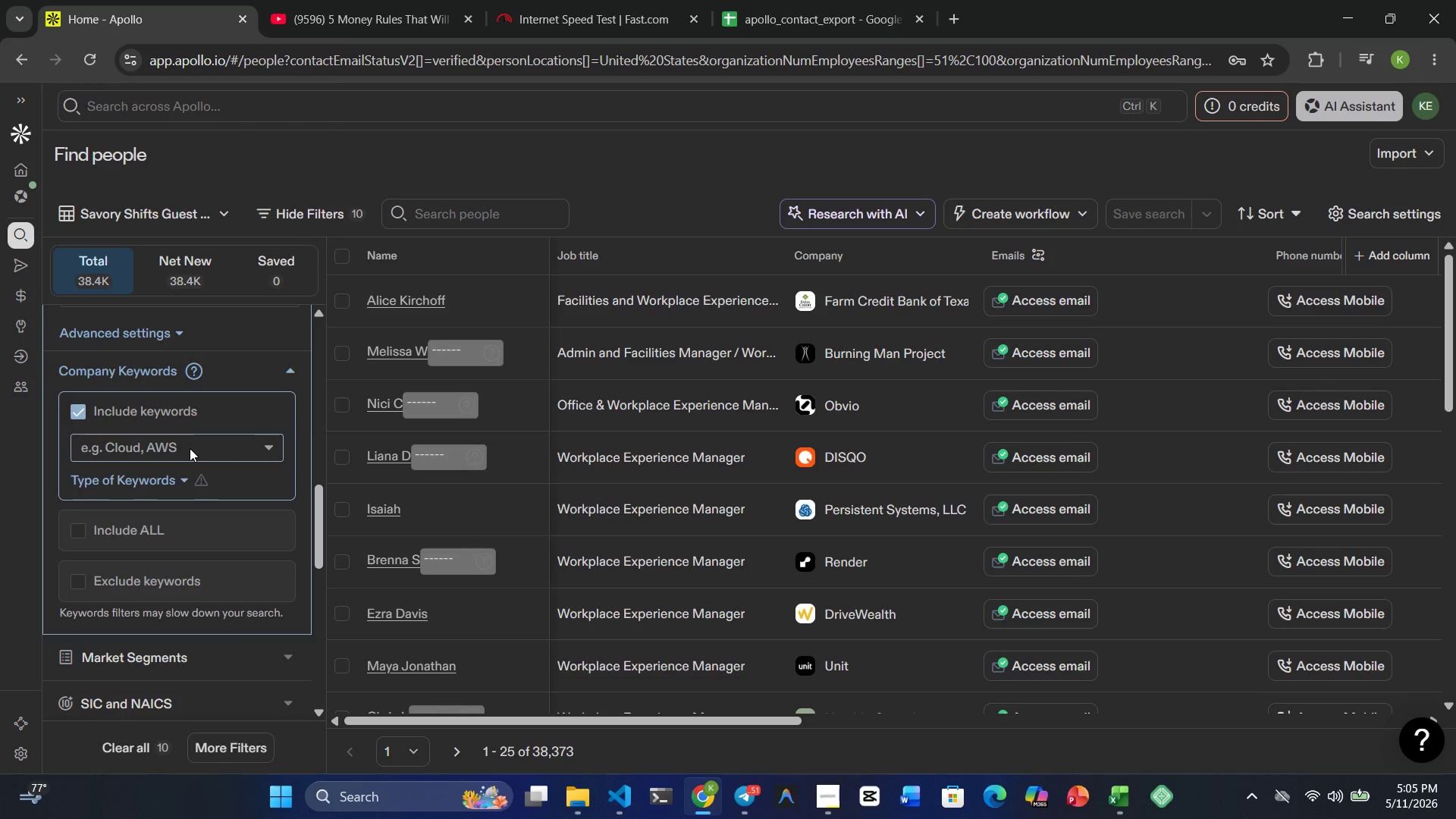 
left_click([190, 448])
 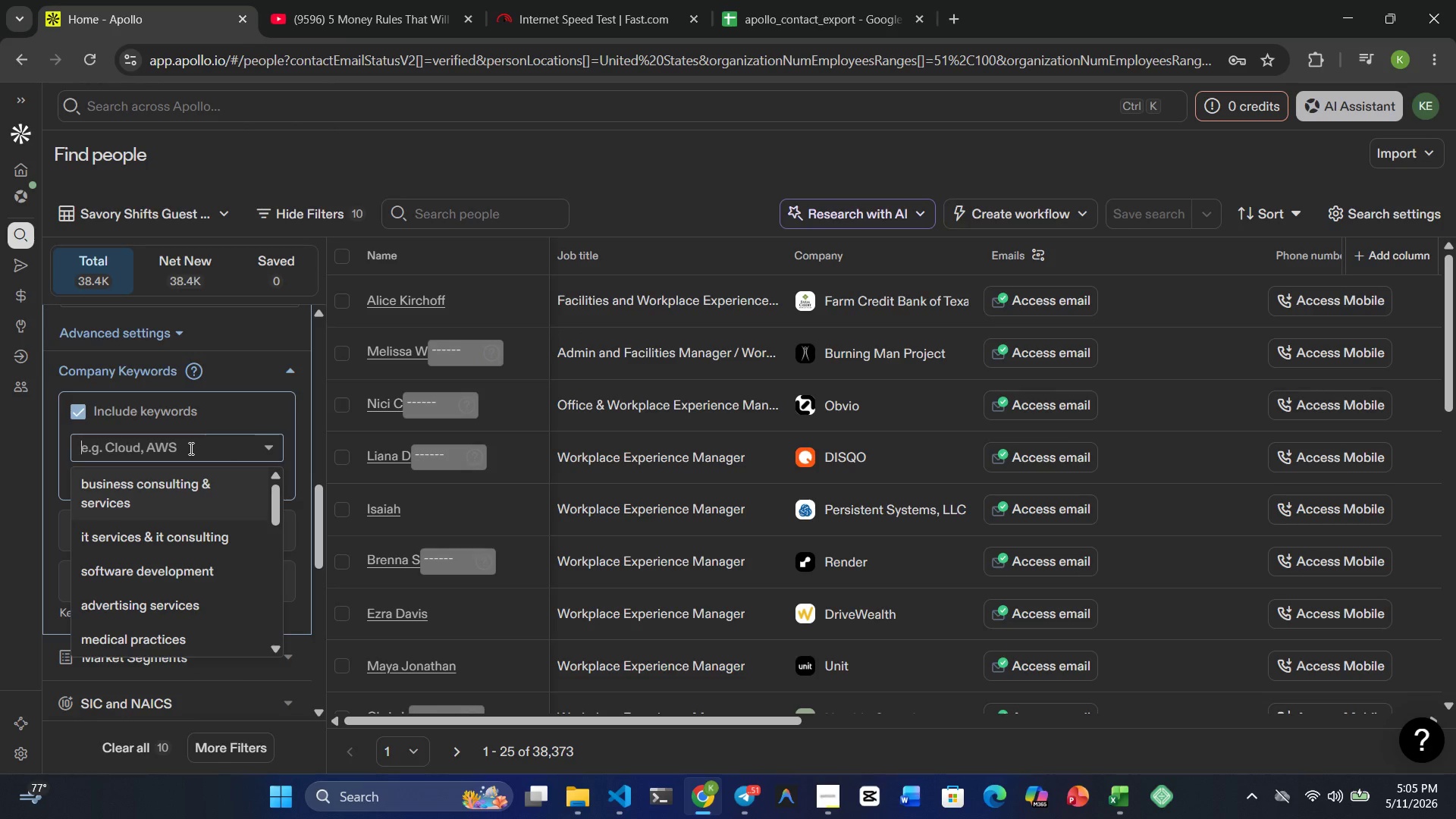 
type(infromation tech)
 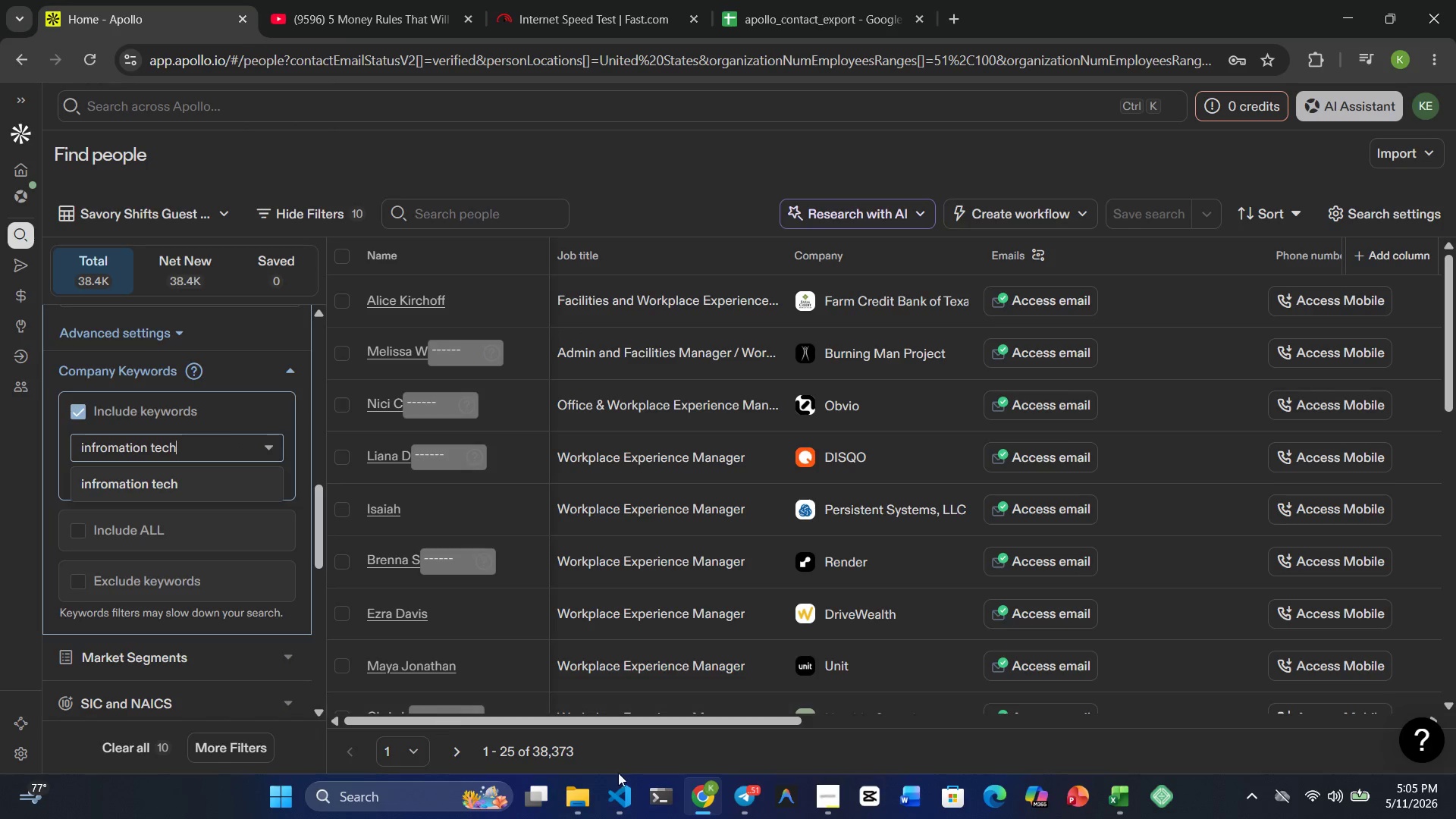 
left_click([745, 802])
 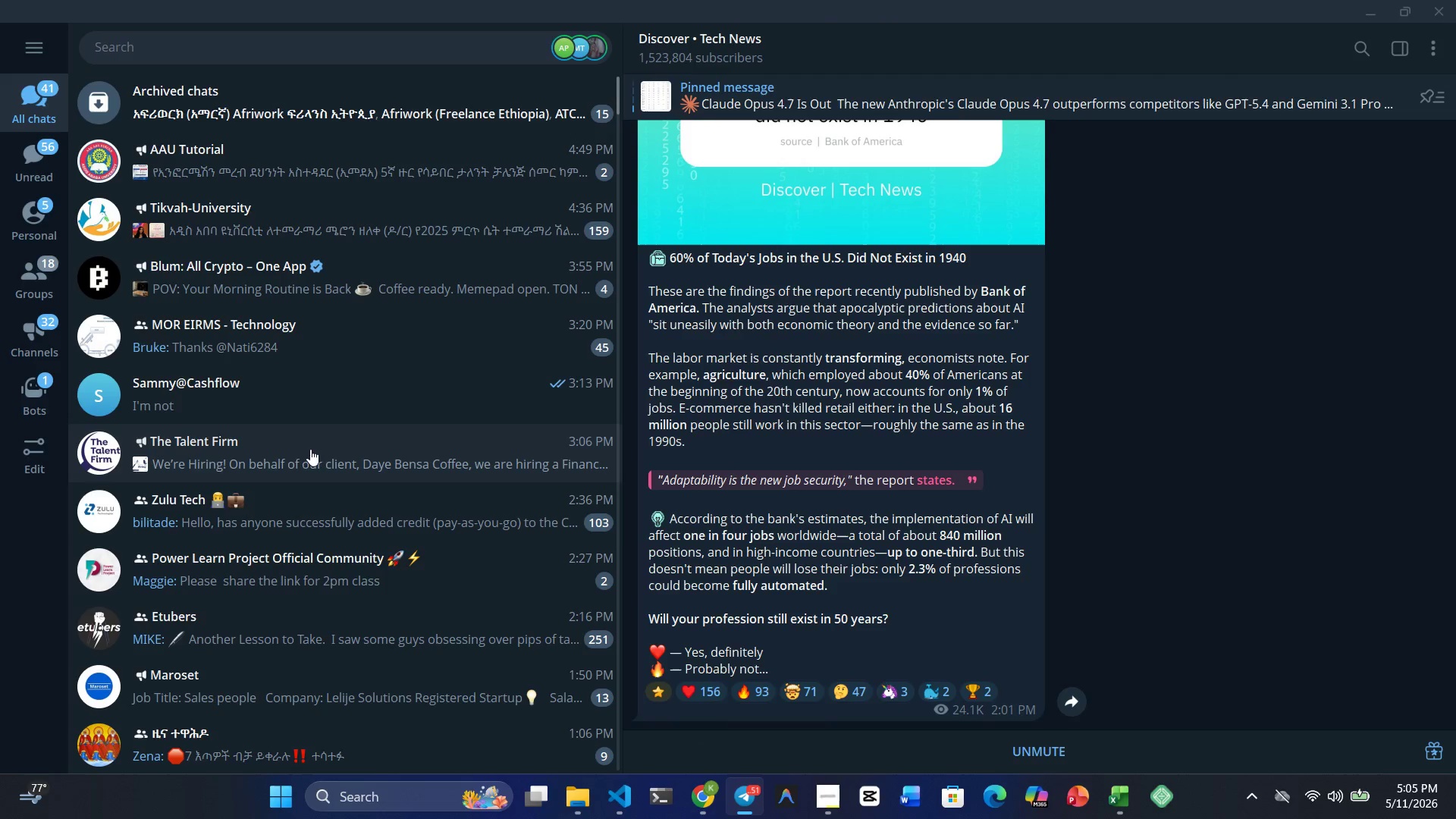 
scroll: coordinate [272, 449], scroll_direction: up, amount: 5.0
 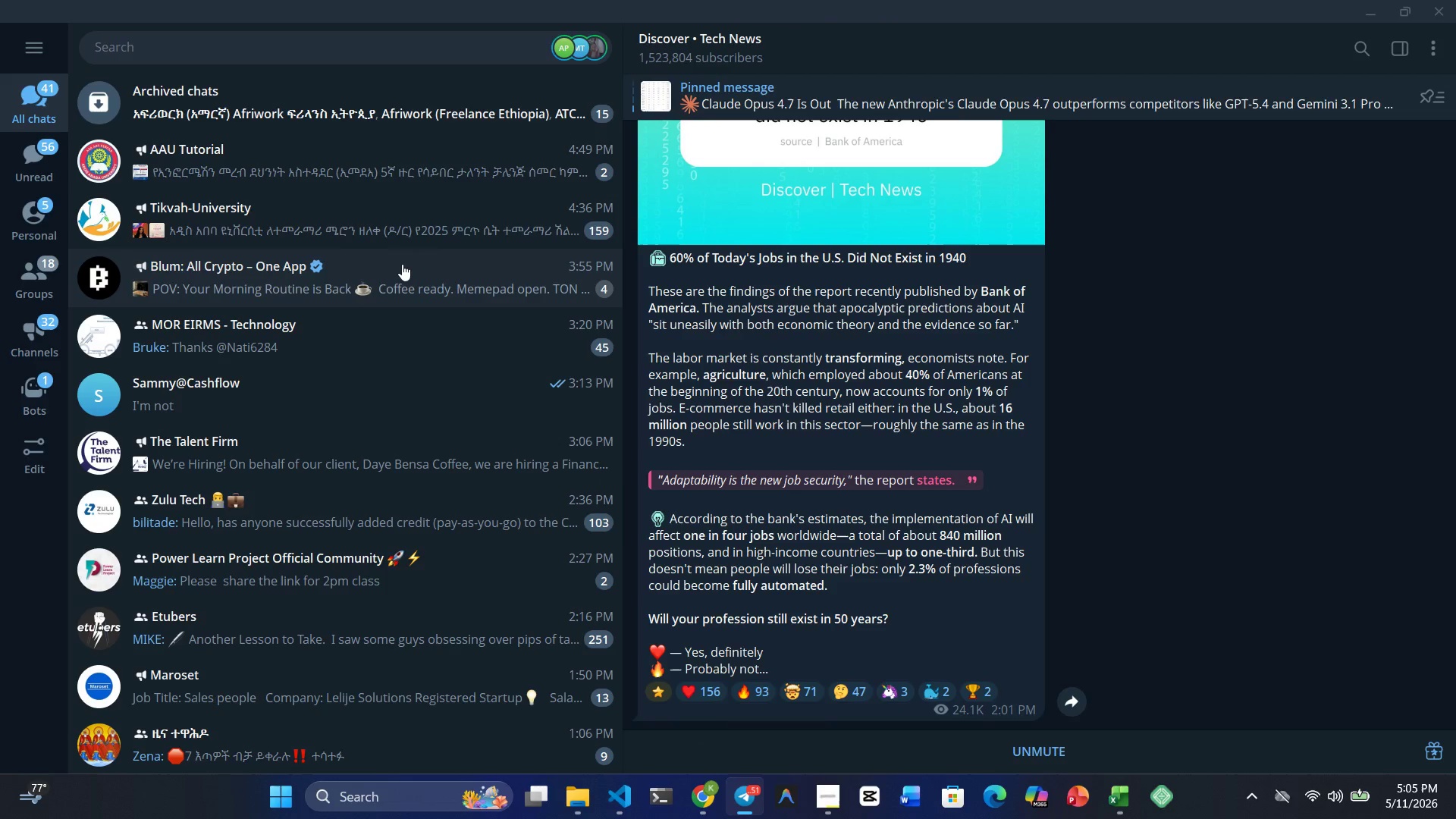 
left_click([401, 262])
 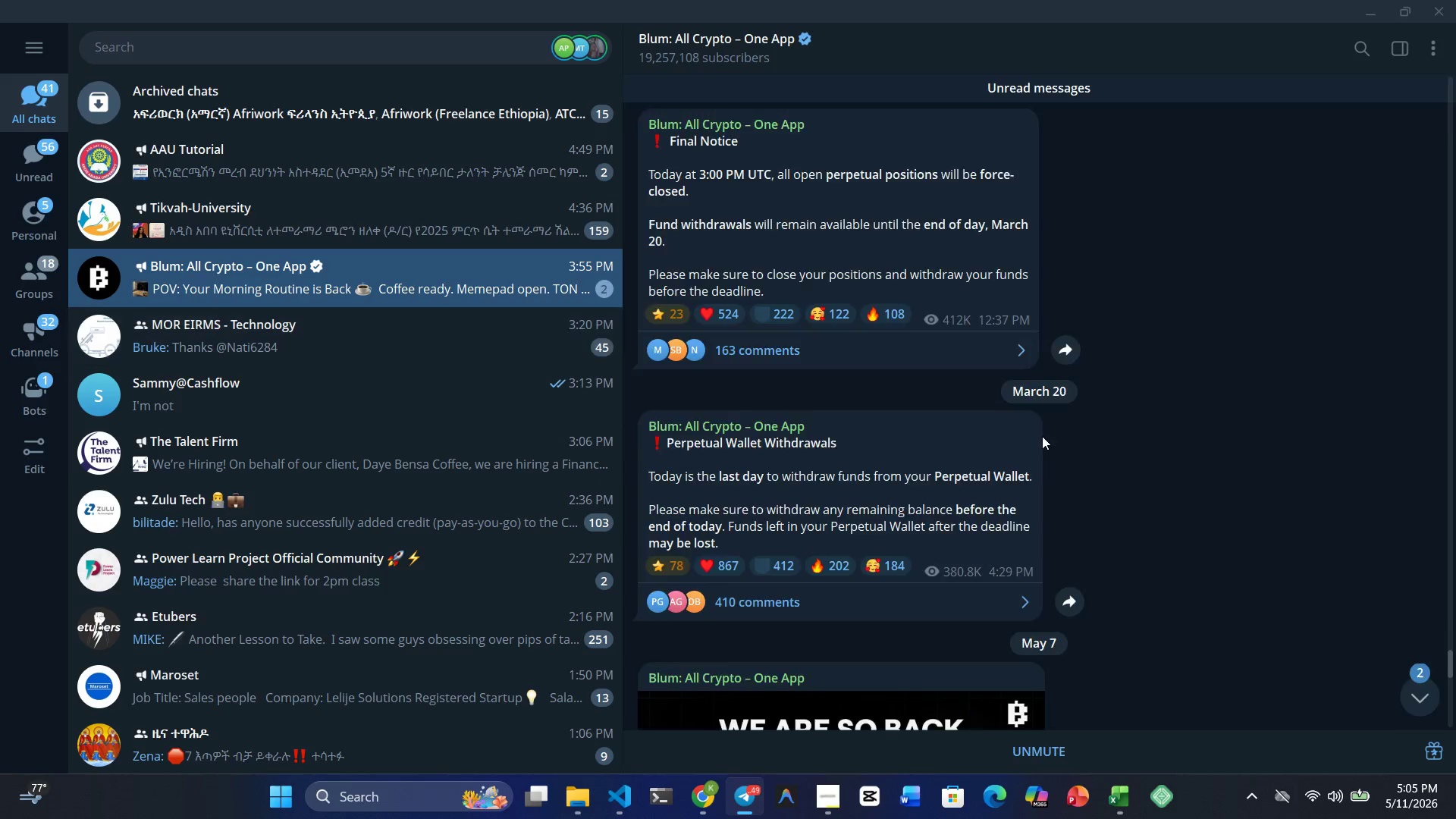 
scroll: coordinate [976, 473], scroll_direction: down, amount: 25.0
 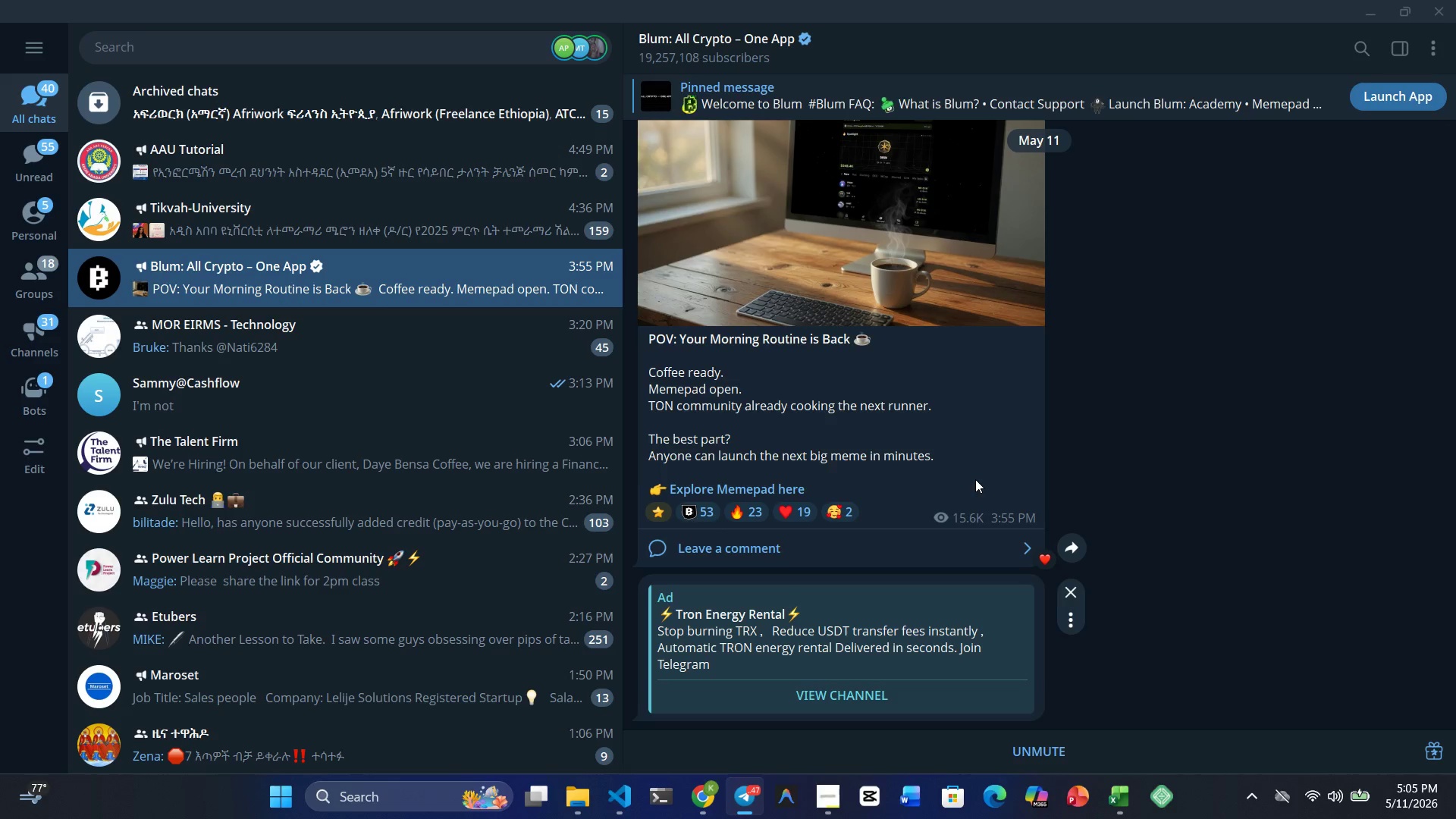 
scroll: coordinate [934, 508], scroll_direction: up, amount: 15.0
 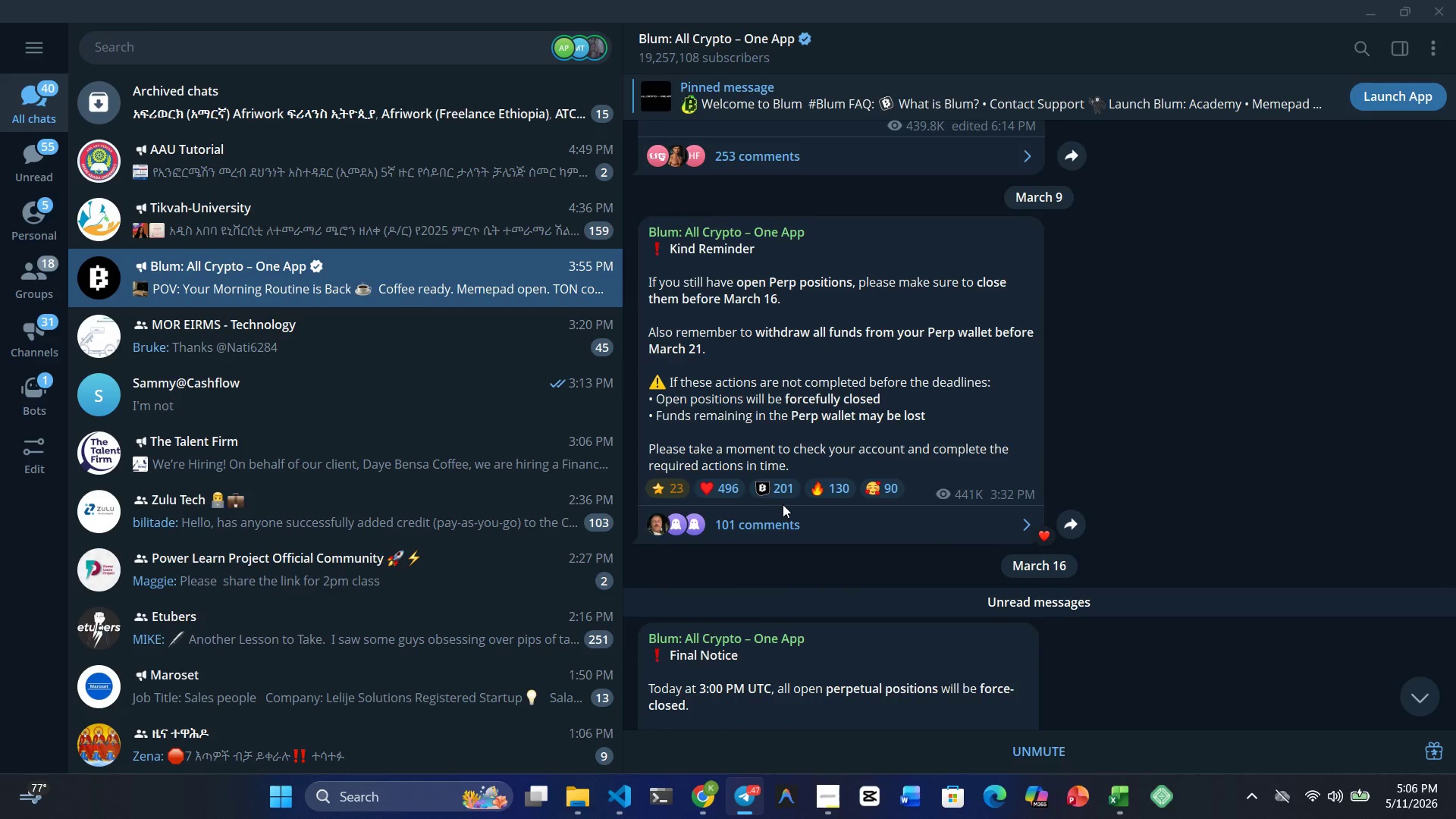 
wait(7.96)
 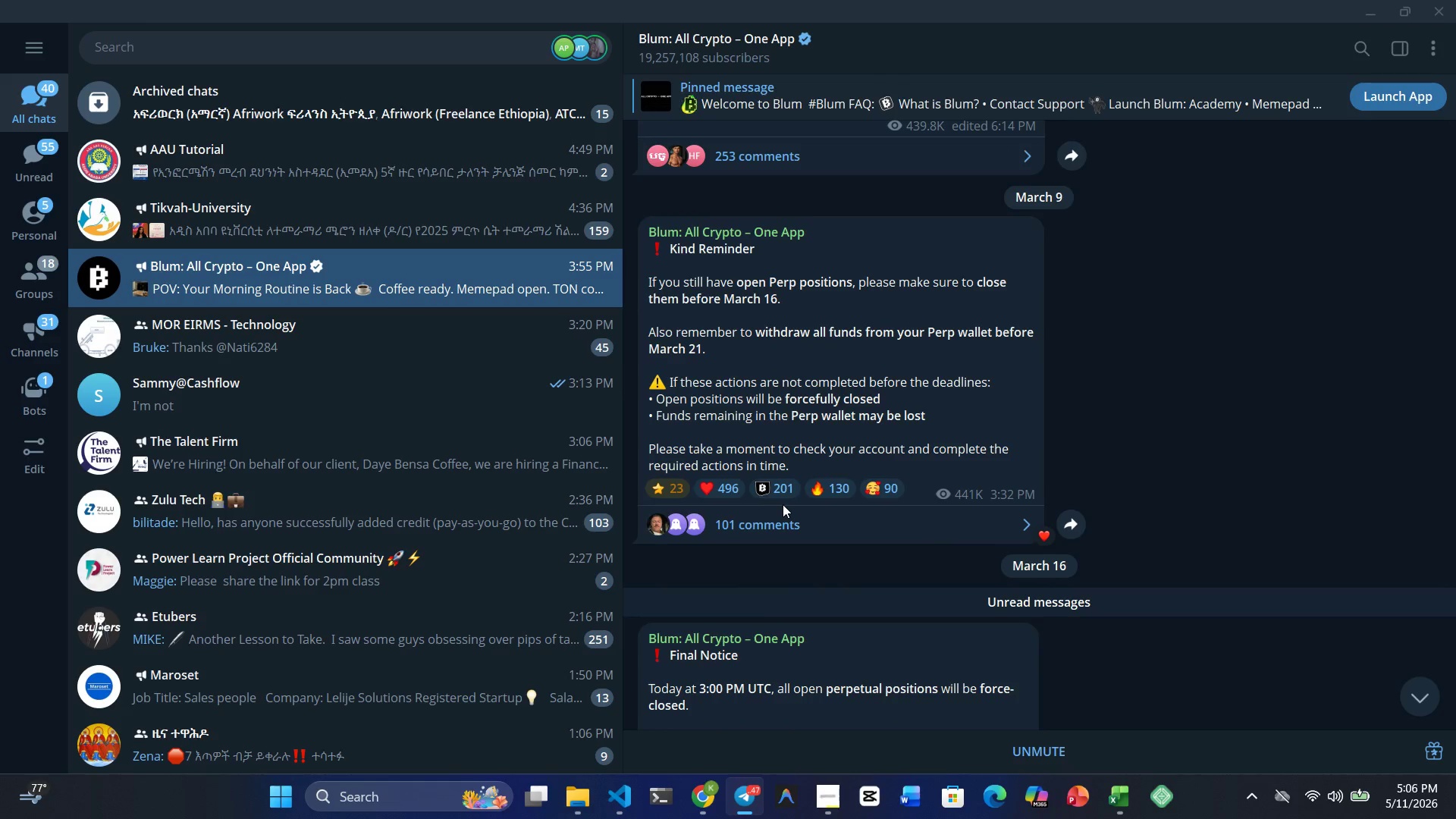 
scroll: coordinate [411, 383], scroll_direction: up, amount: 4.0
 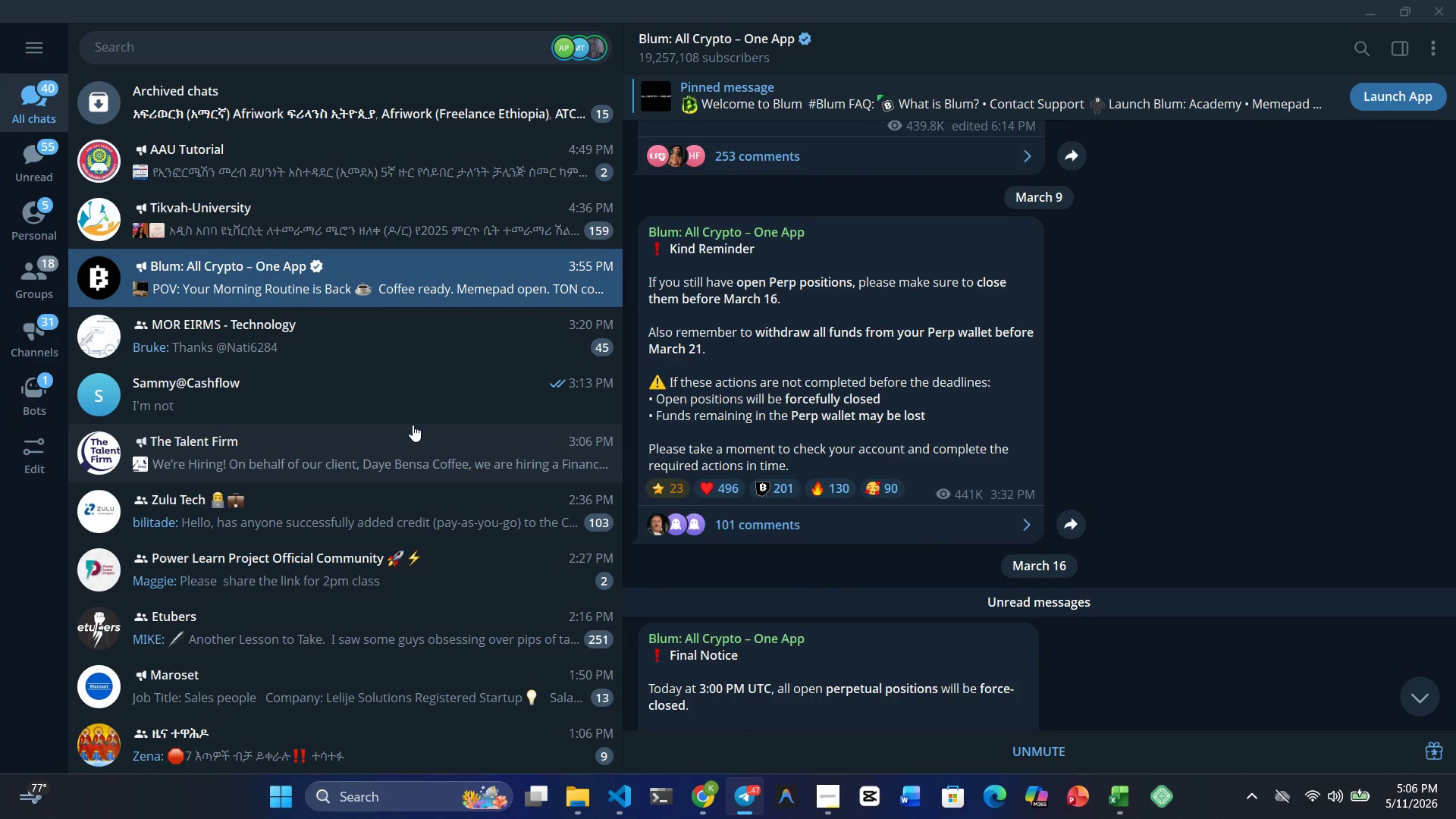 
scroll: coordinate [413, 429], scroll_direction: down, amount: 1.0
 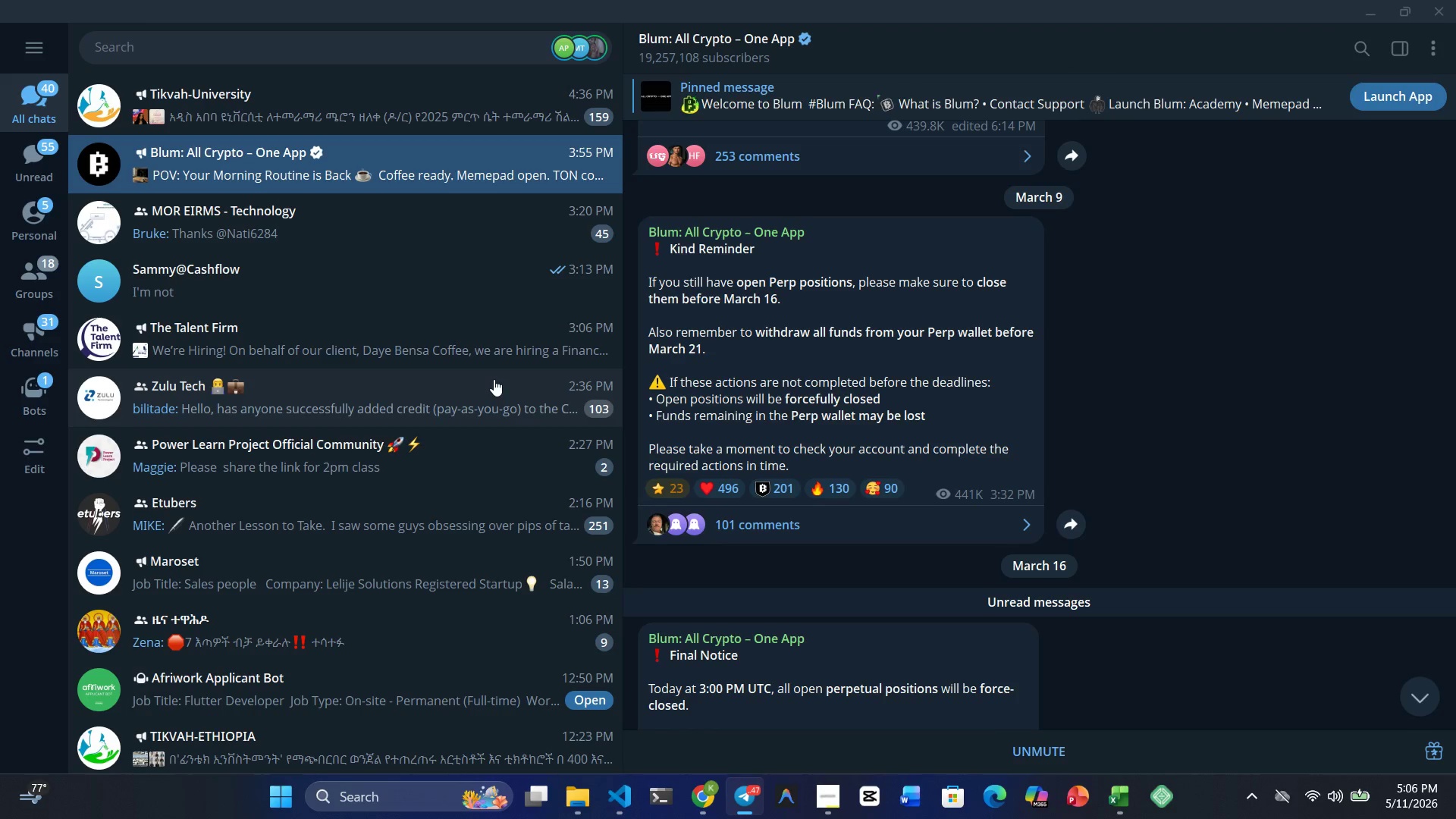 
wait(5.66)
 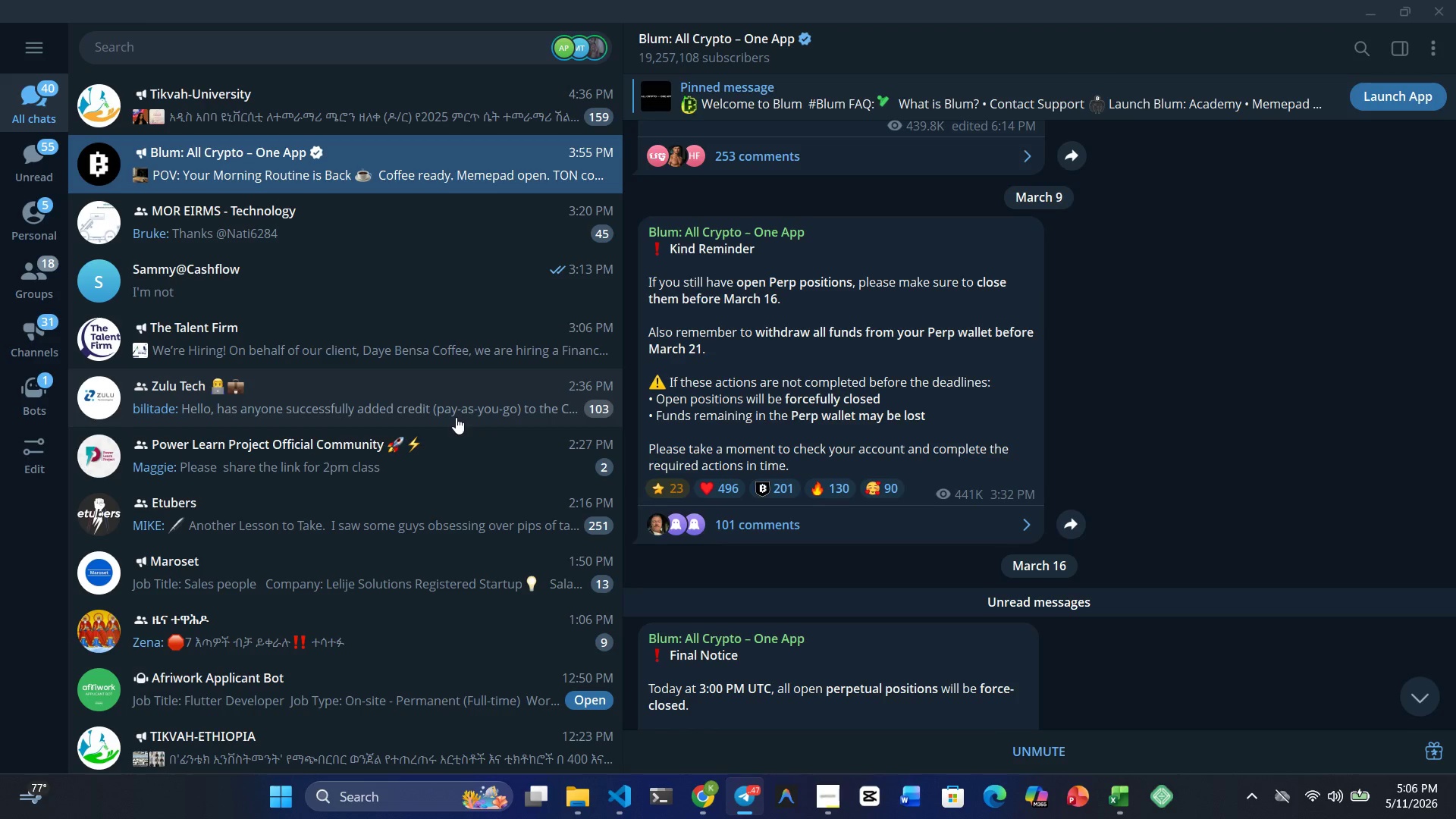 
scroll: coordinate [1142, 528], scroll_direction: up, amount: 4.0
 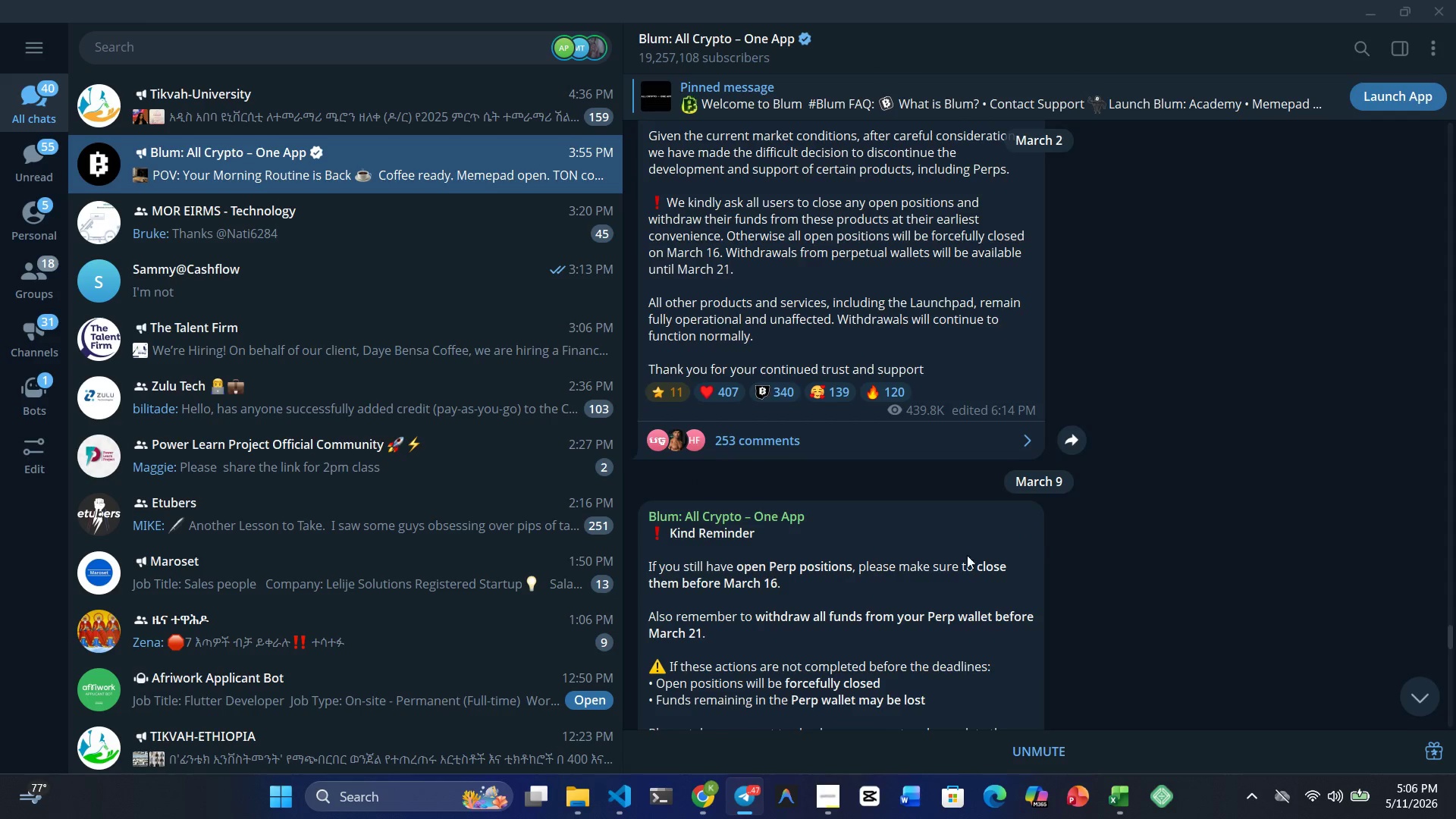 
scroll: coordinate [932, 564], scroll_direction: down, amount: 2.0
 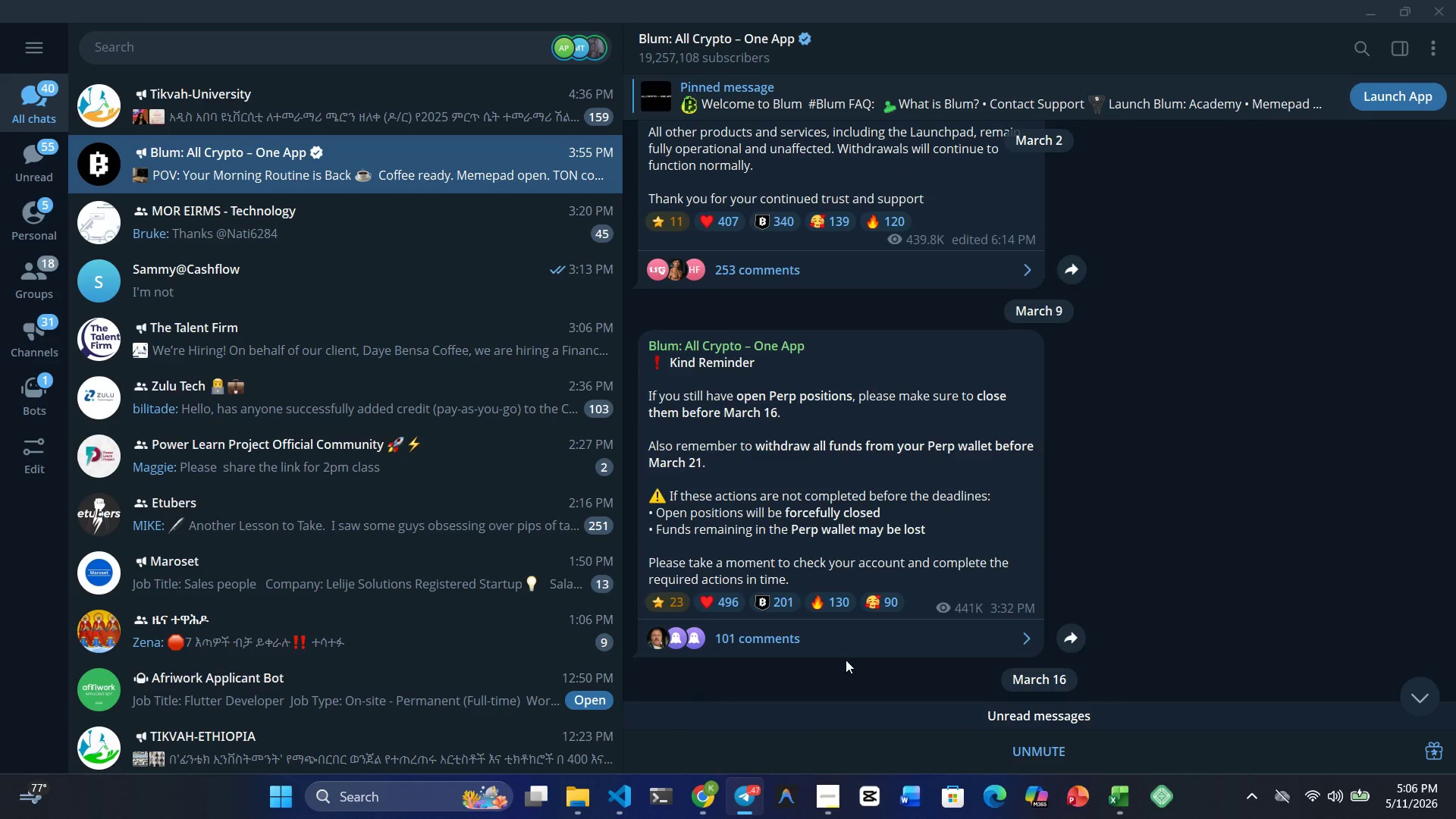 
scroll: coordinate [203, 439], scroll_direction: up, amount: 5.0
 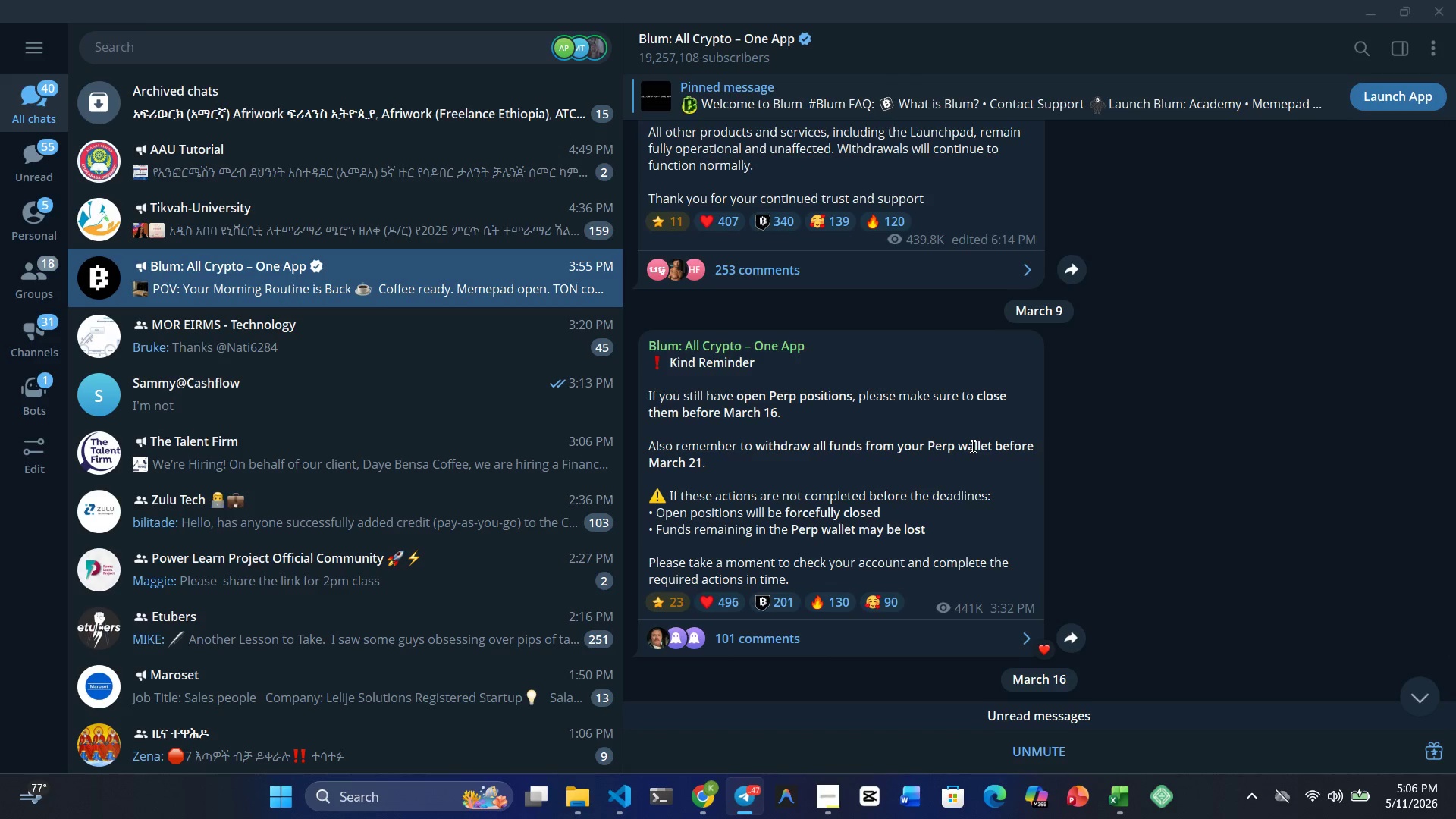 
scroll: coordinate [435, 381], scroll_direction: down, amount: 36.0
 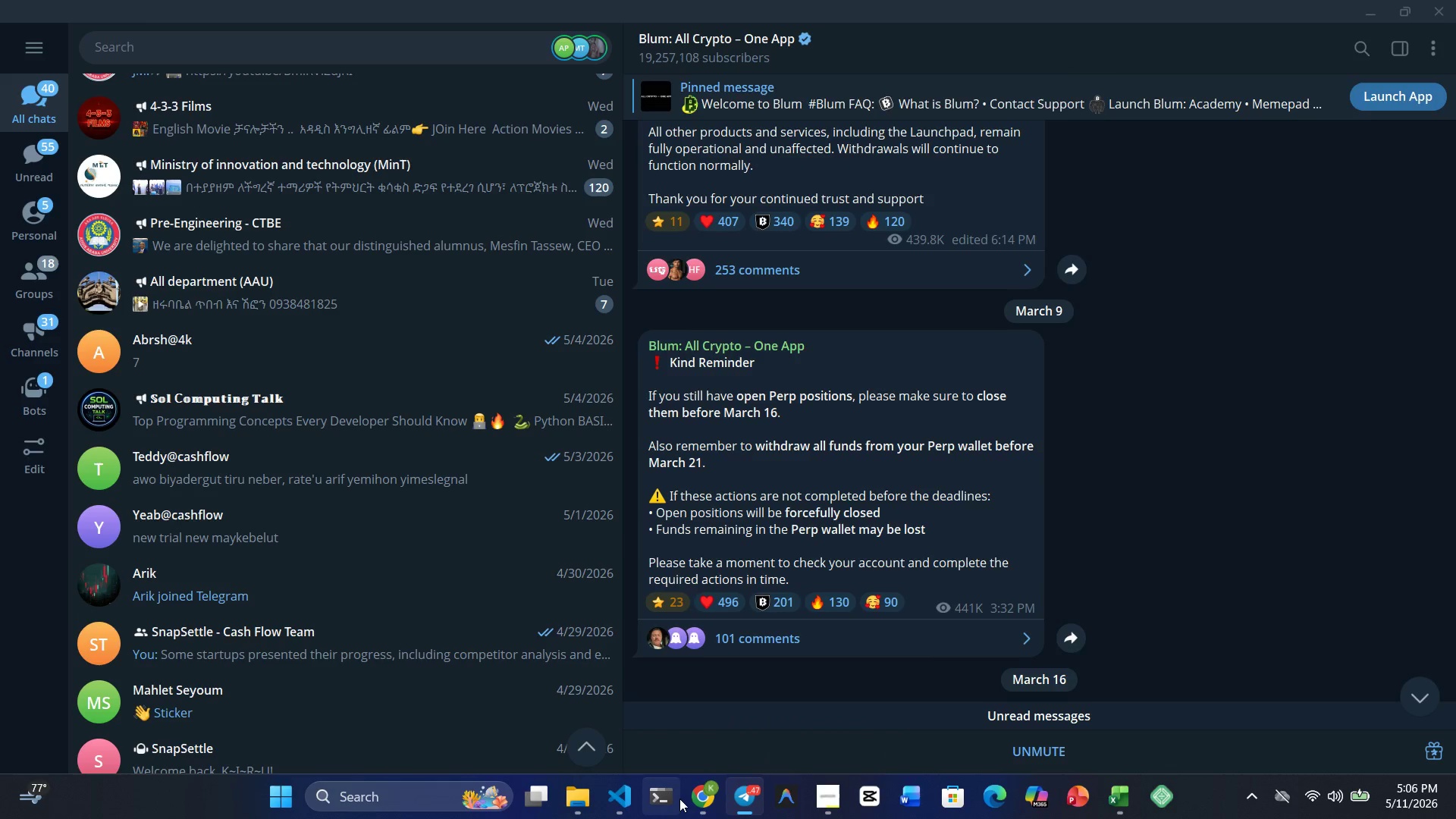 
wait(5.07)
 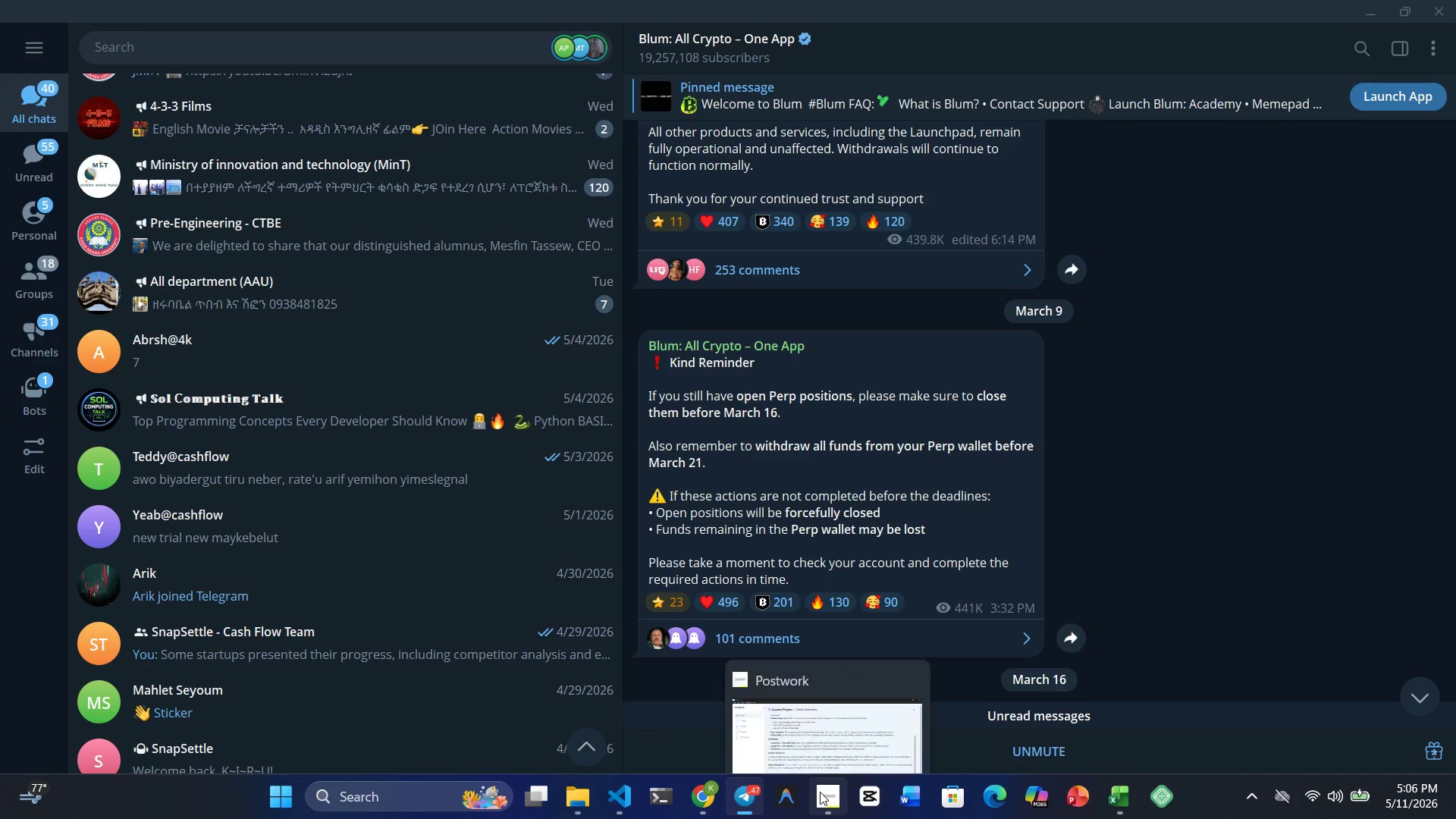 
left_click([695, 700])
 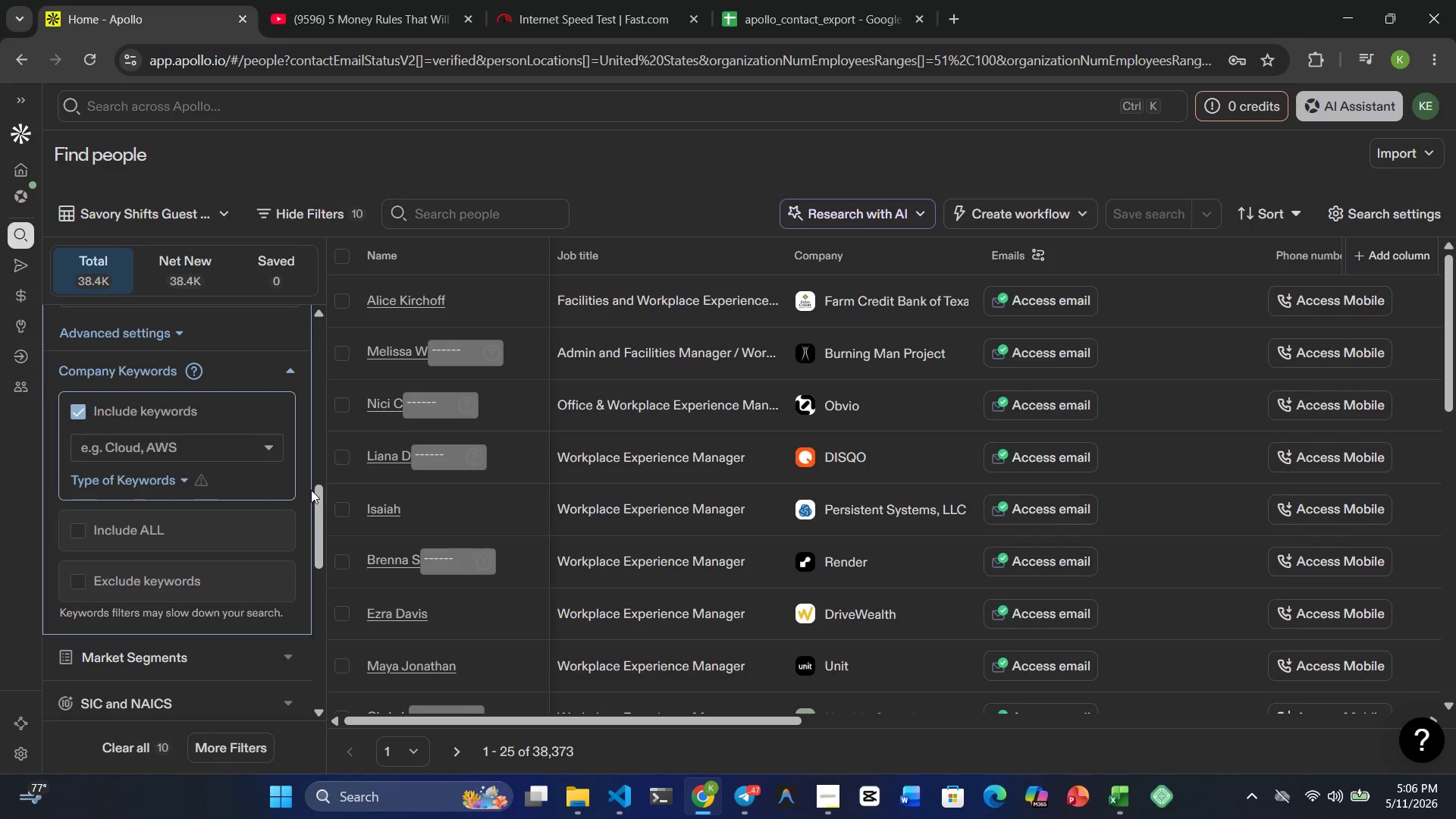 
wait(6.52)
 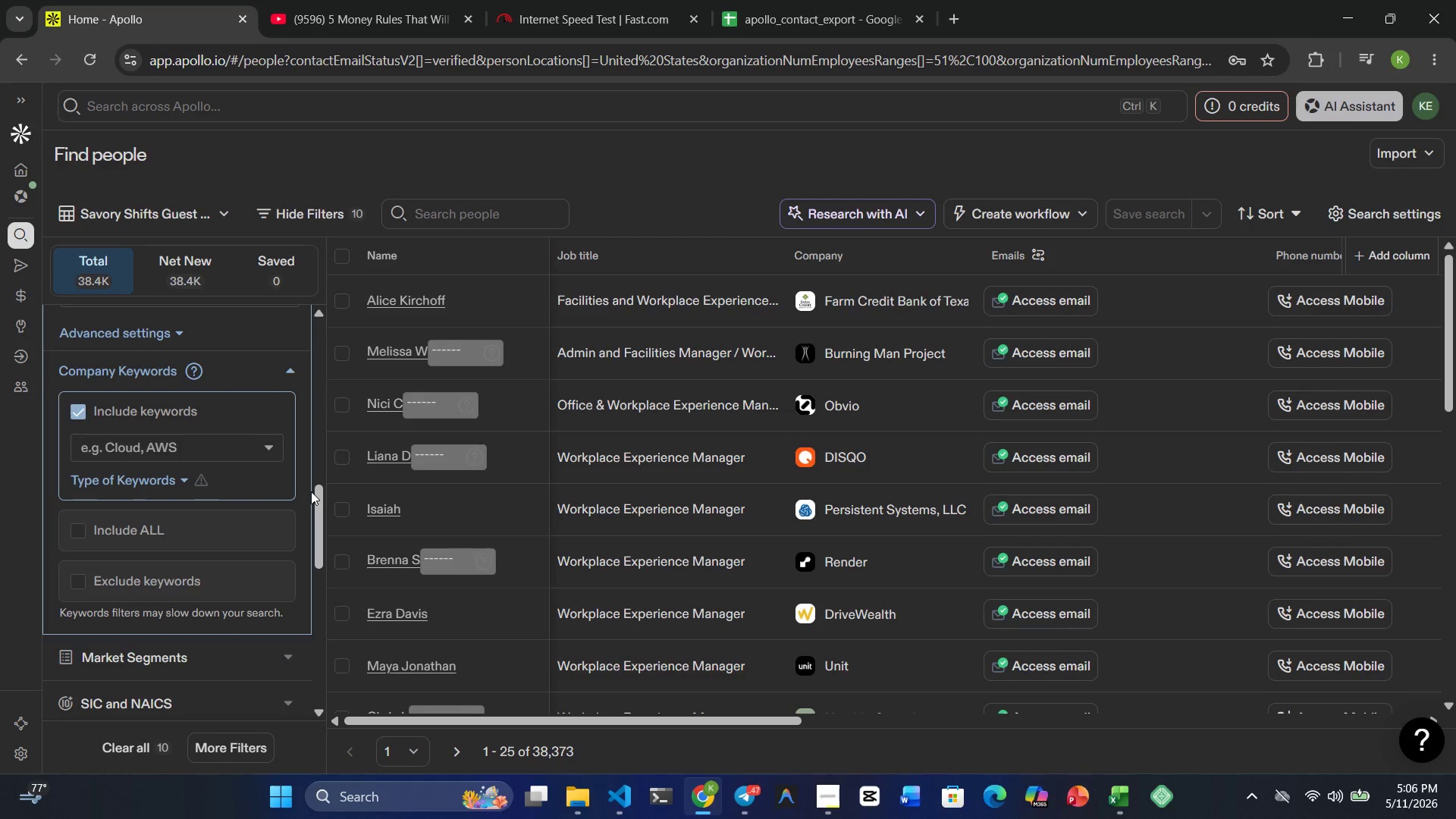 
hold_key(key=ShiftRight, duration=0.33)
 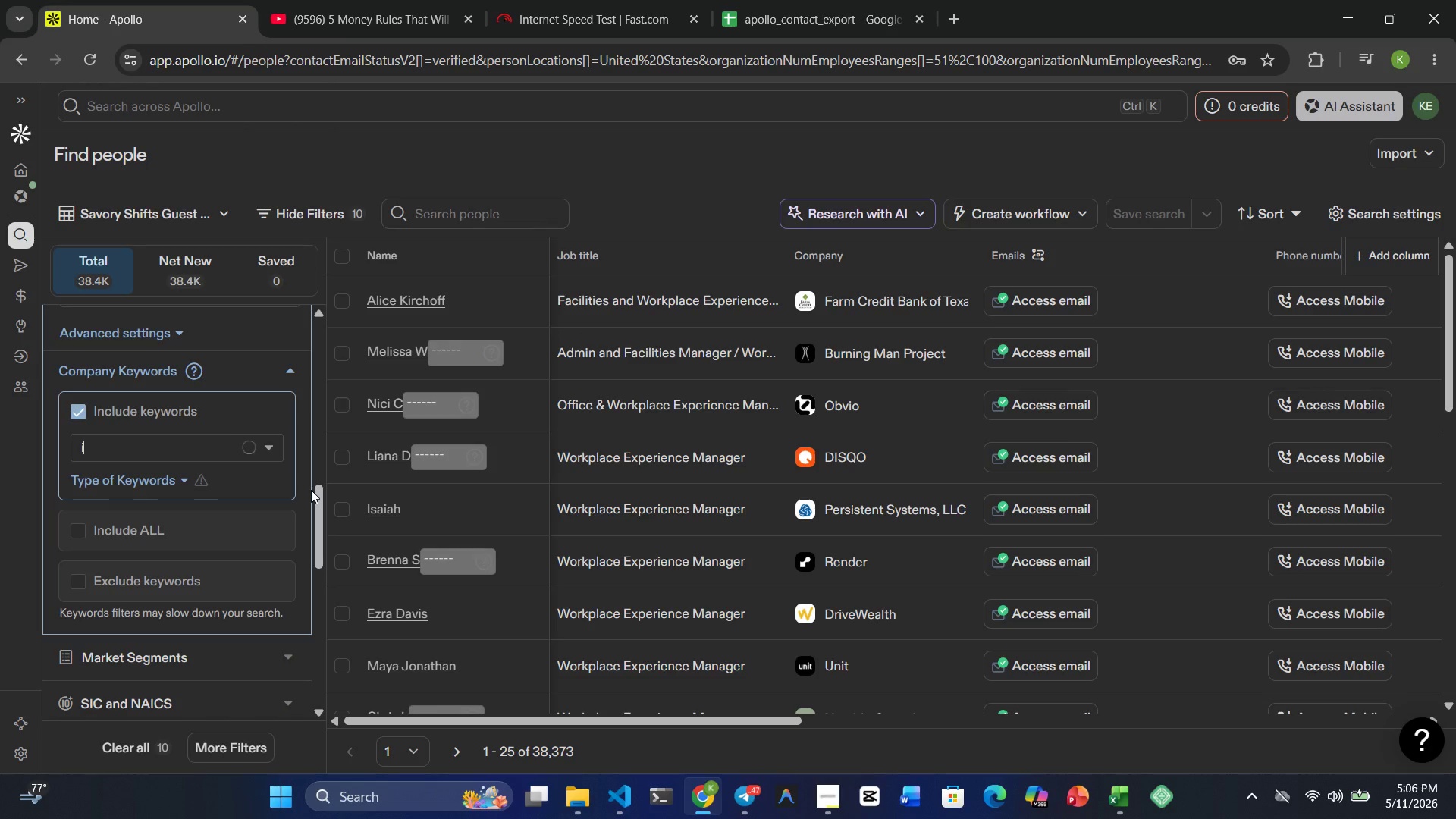 
type(i)
key(Backspace)
type(Informa)
key(Backspace)
 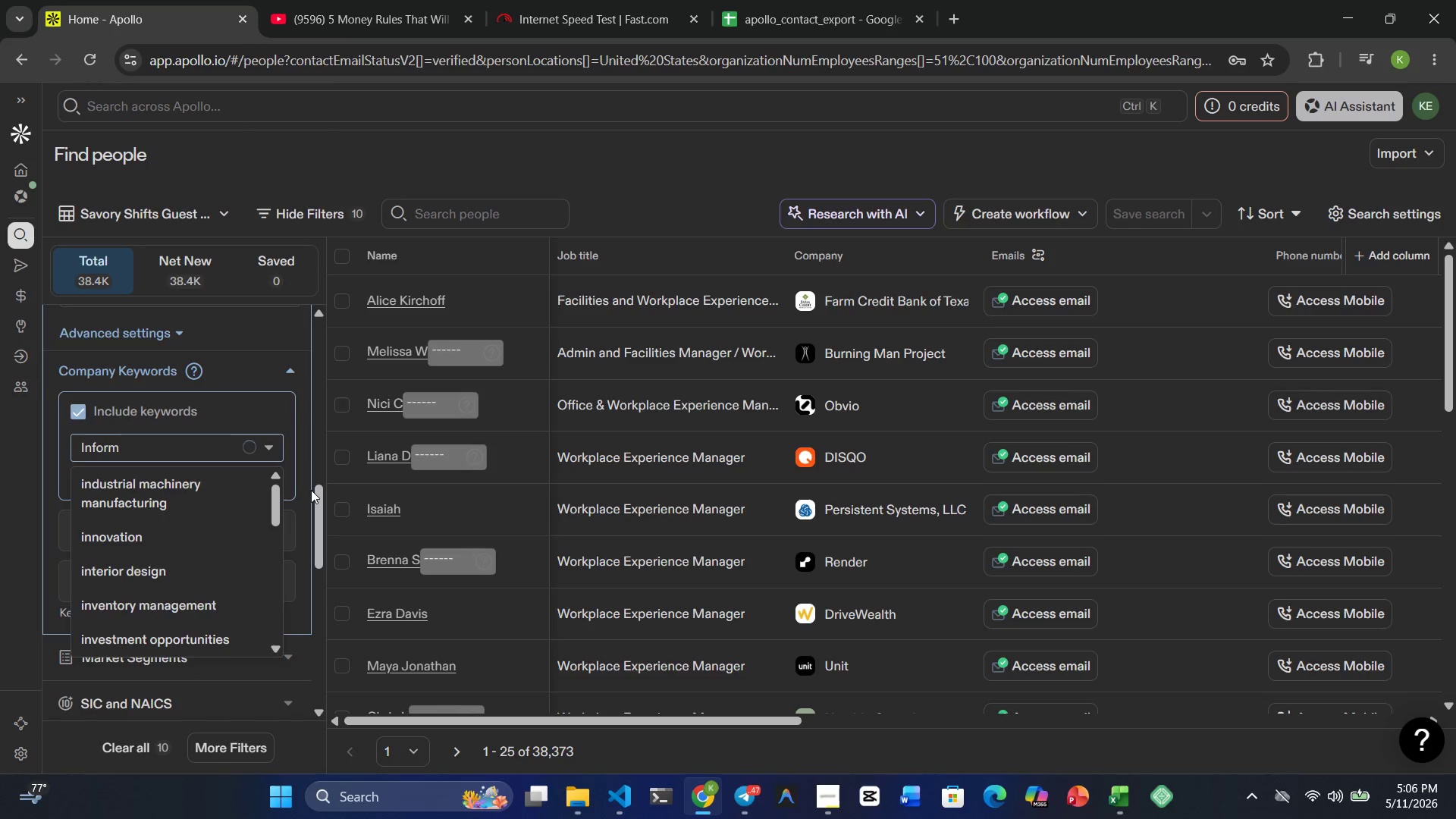 
left_click([183, 557])
 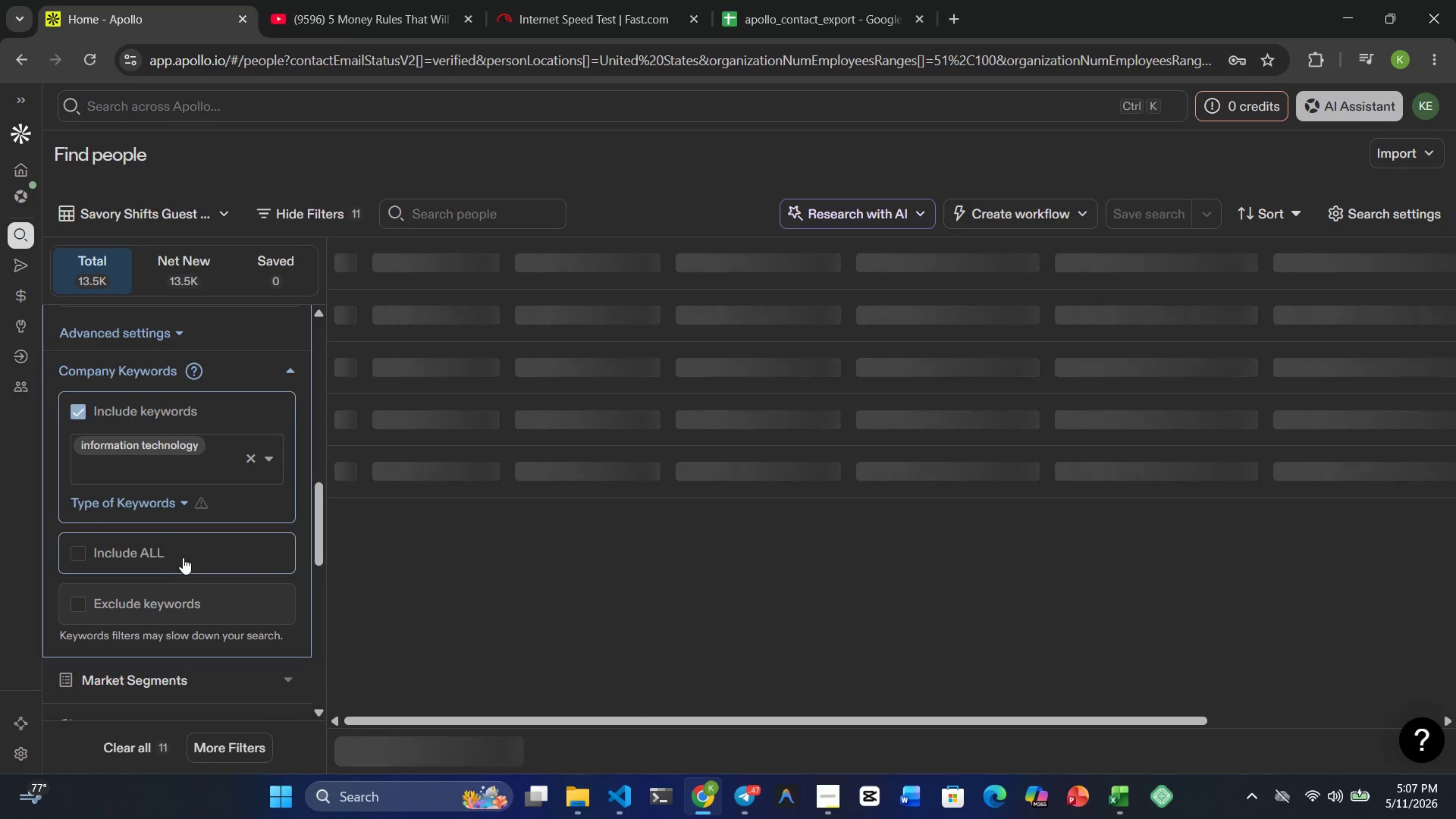 
type(computer software)
 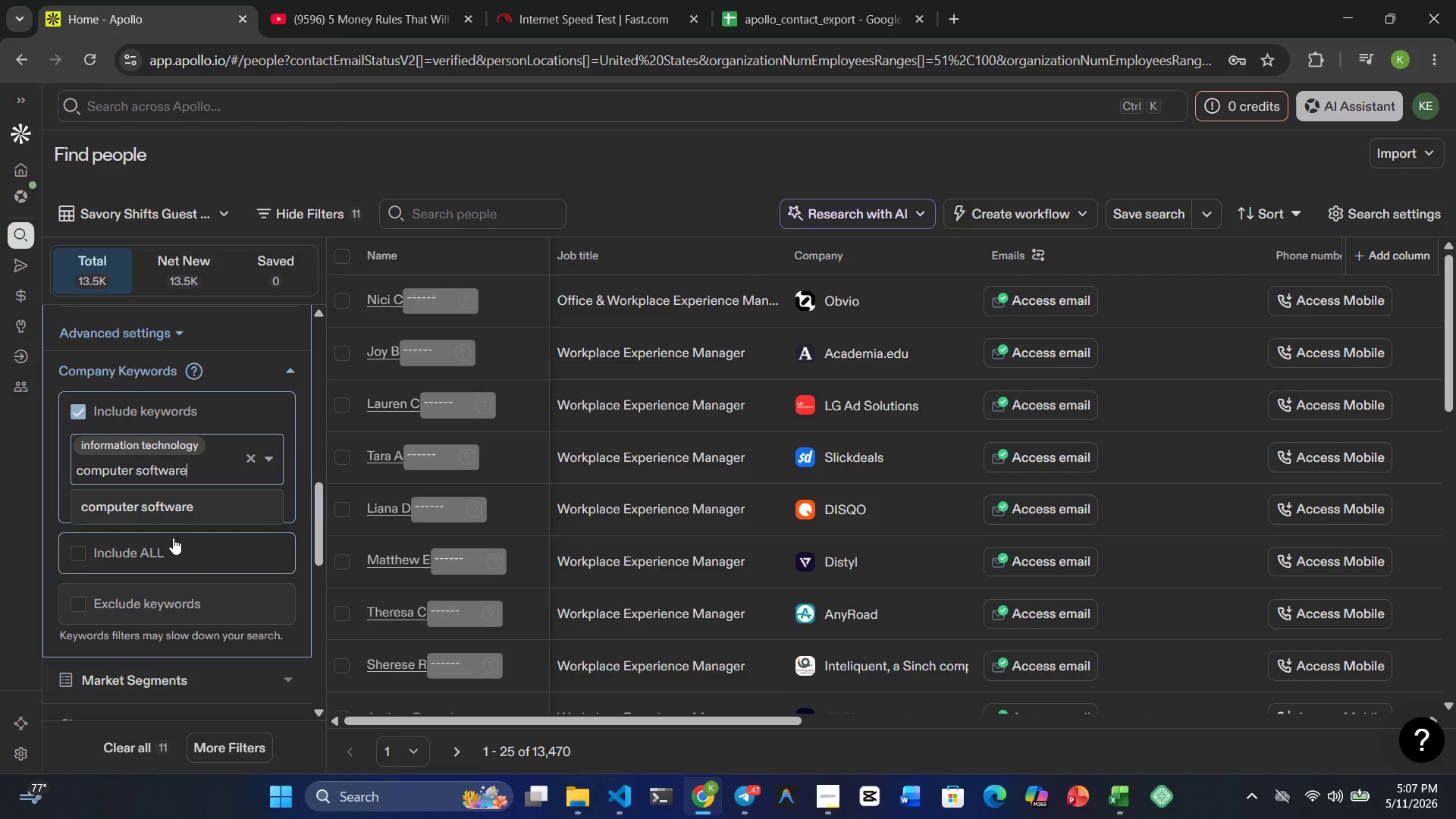 
left_click([159, 508])
 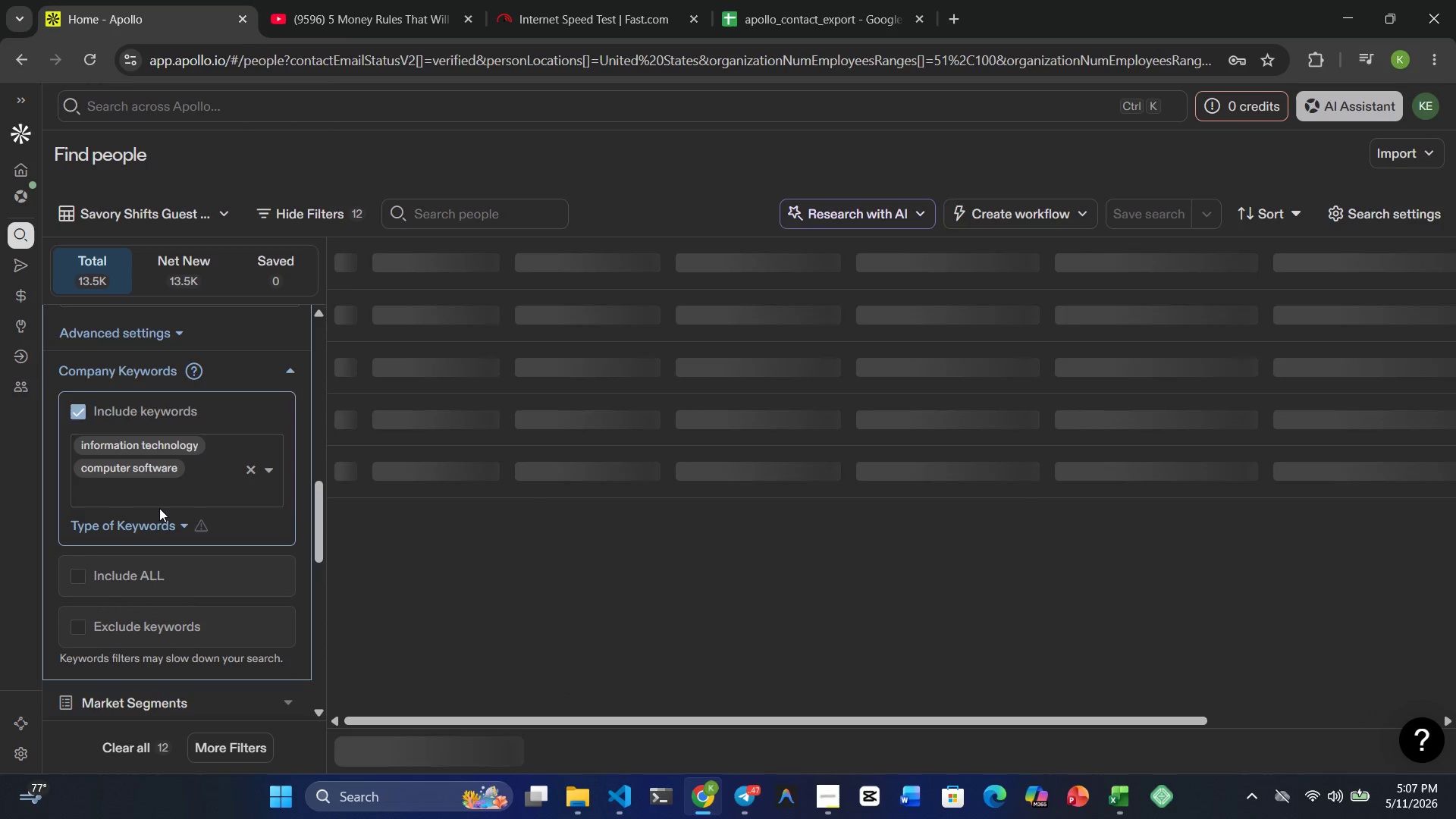 
type(internet)
 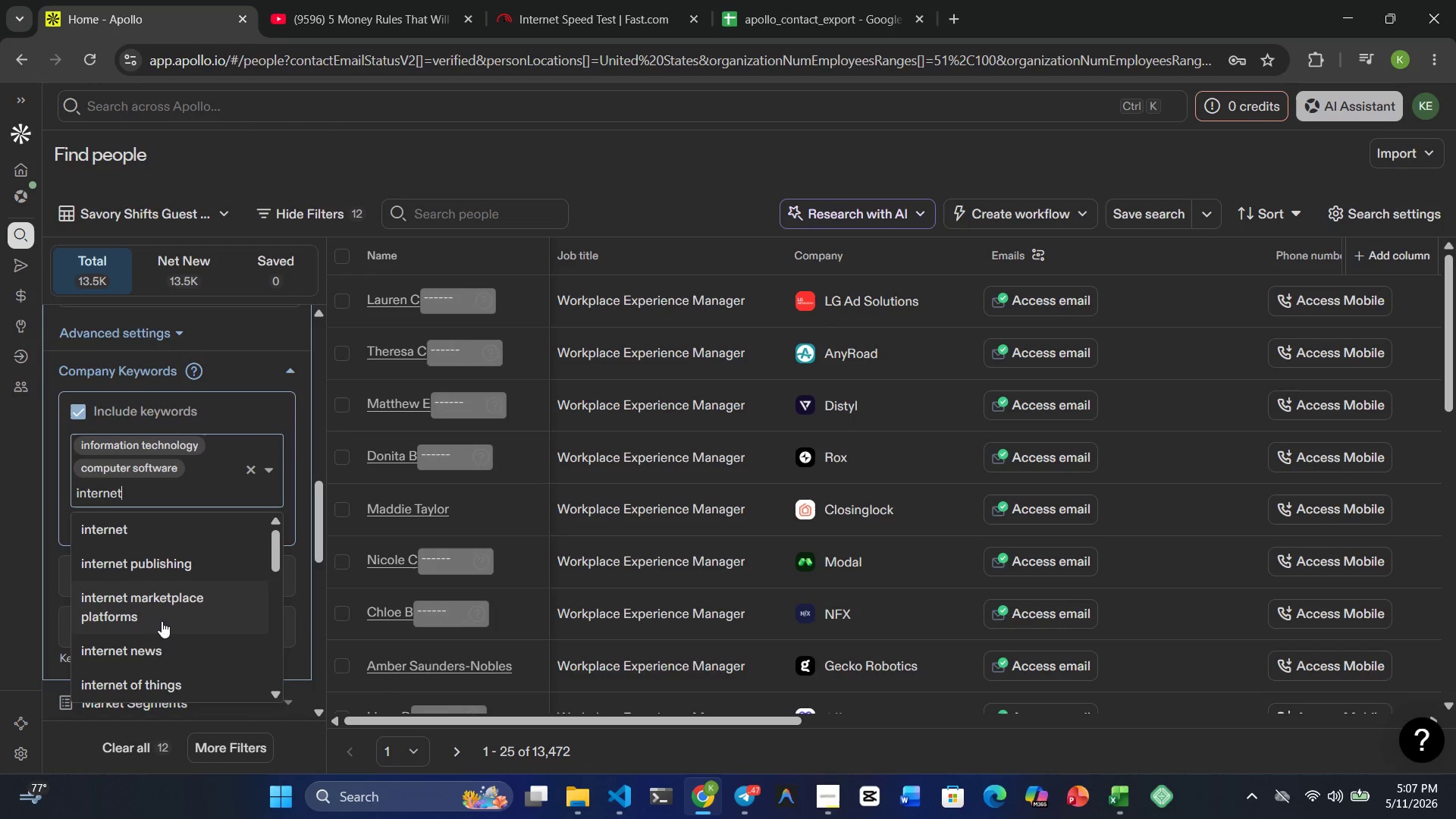 
left_click([140, 527])
 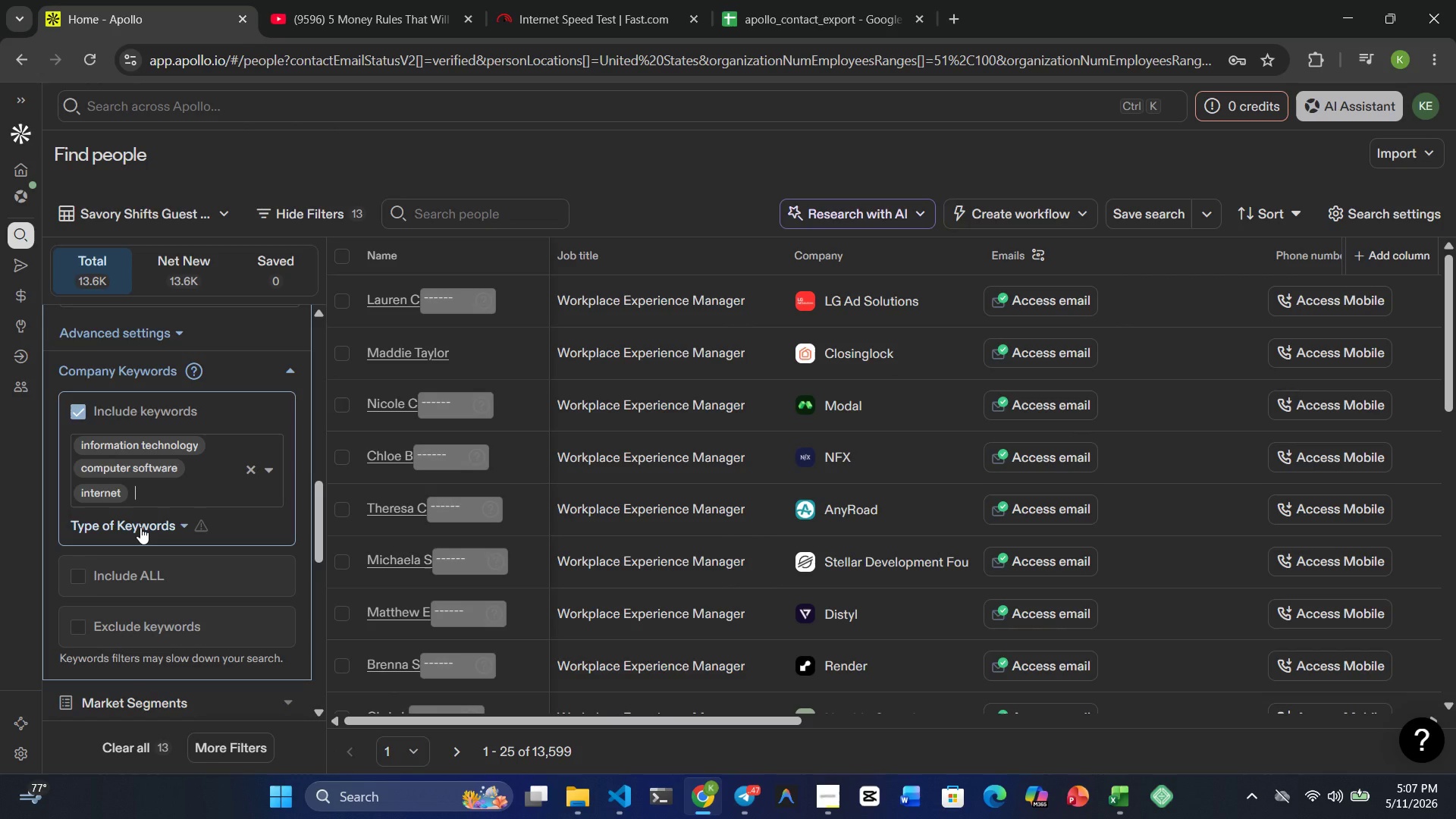 
wait(5.97)
 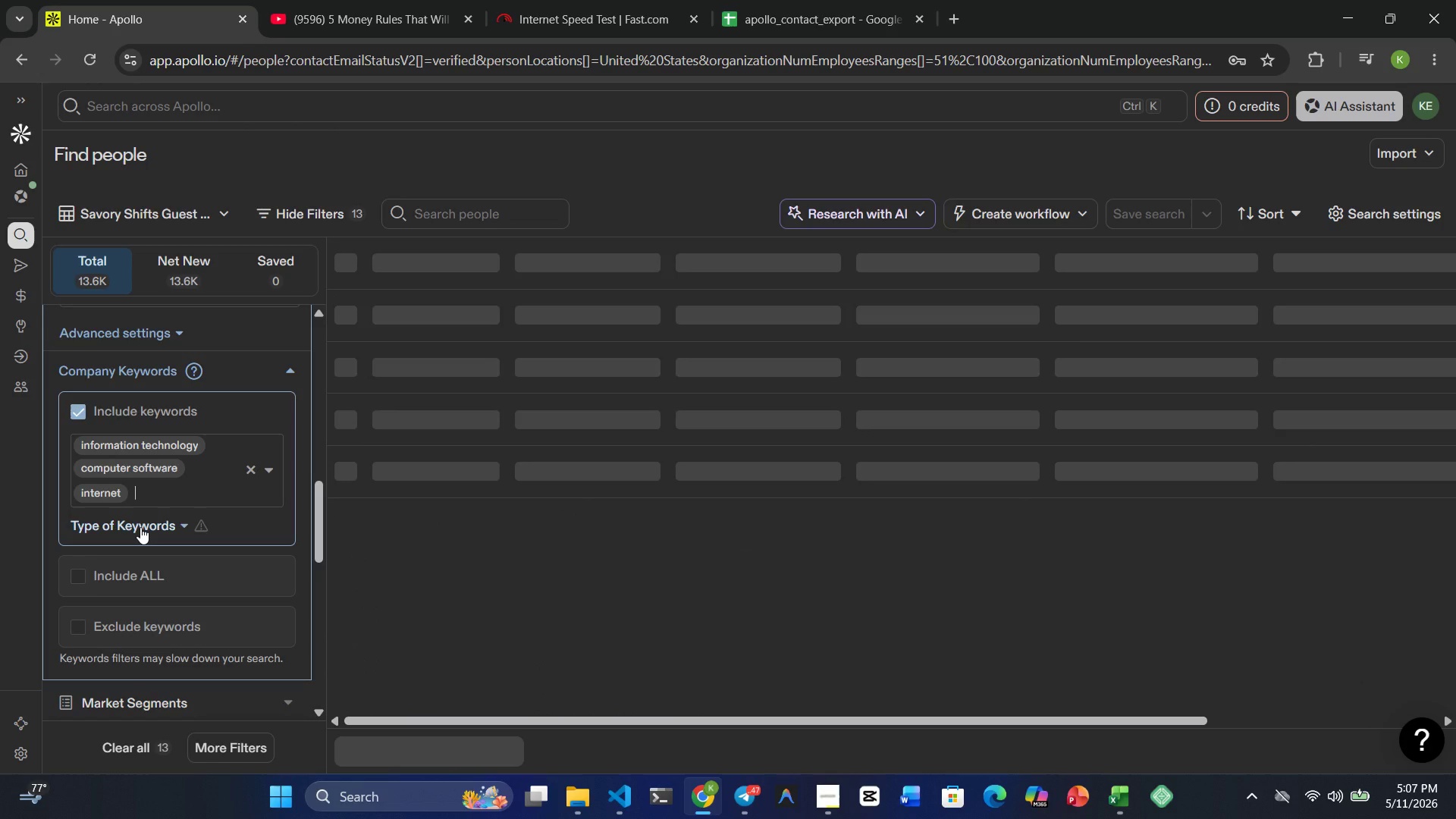 
mouse_move([211, 457])
 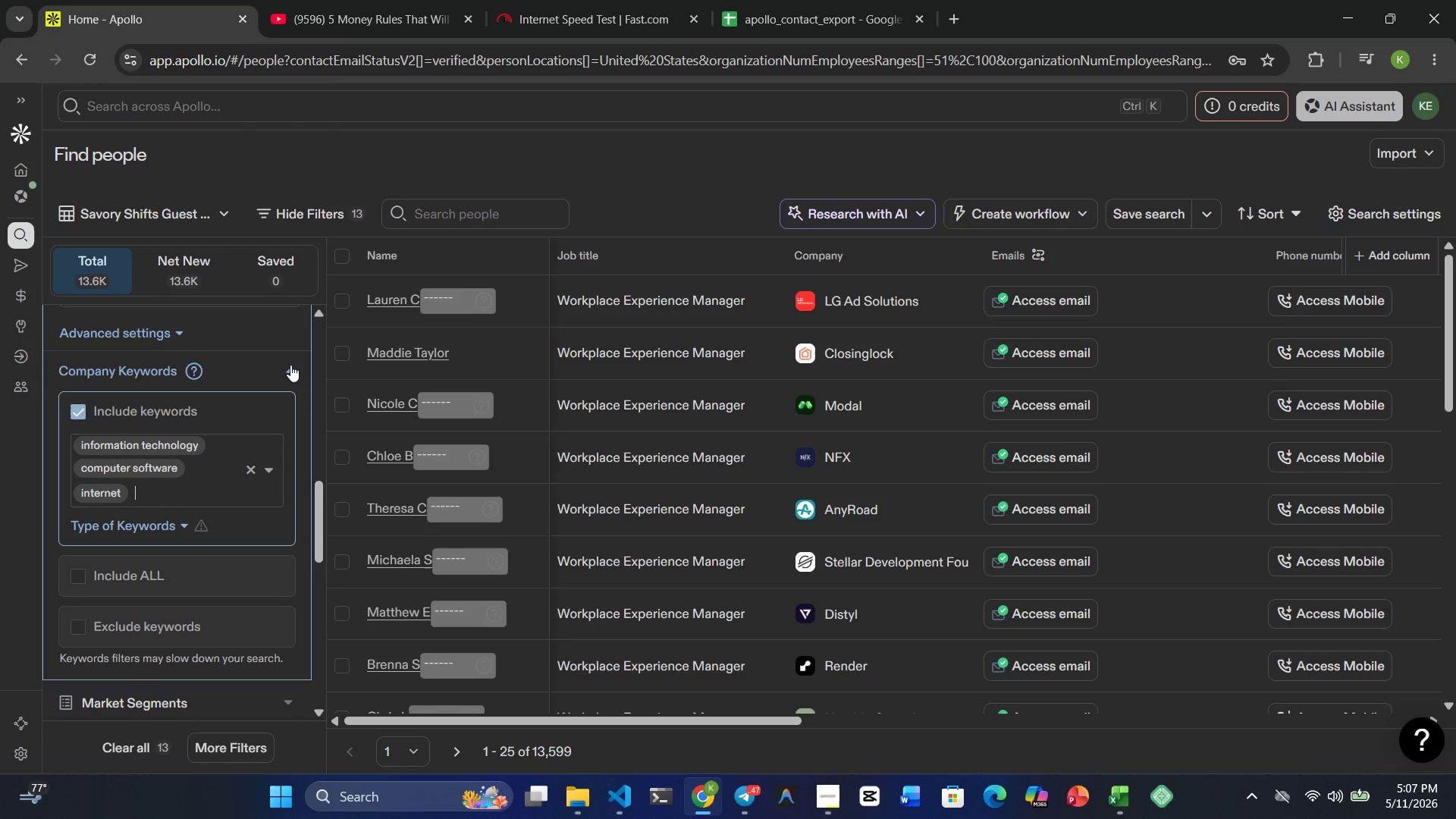 
left_click([290, 365])
 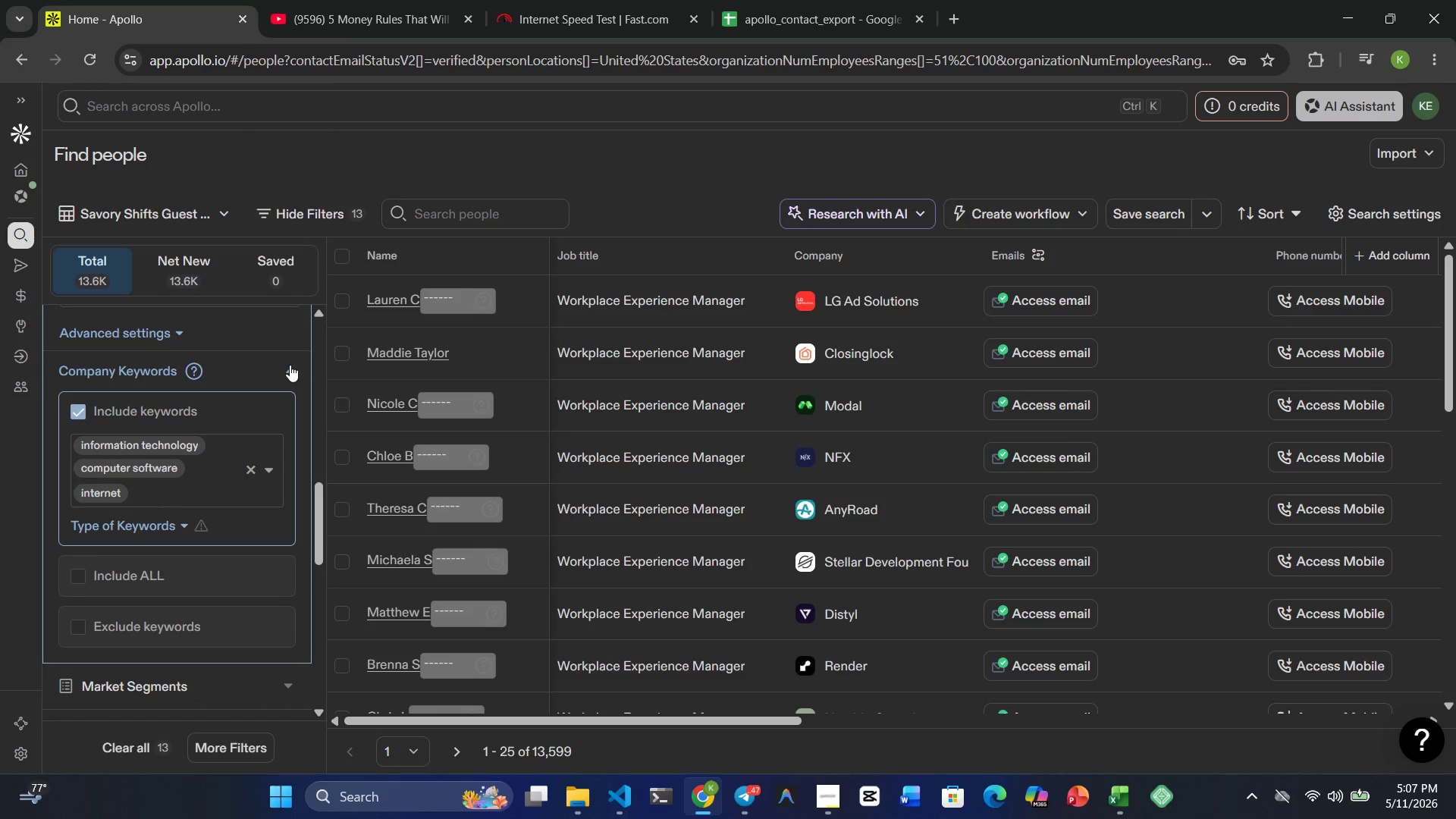 
left_click([288, 366])
 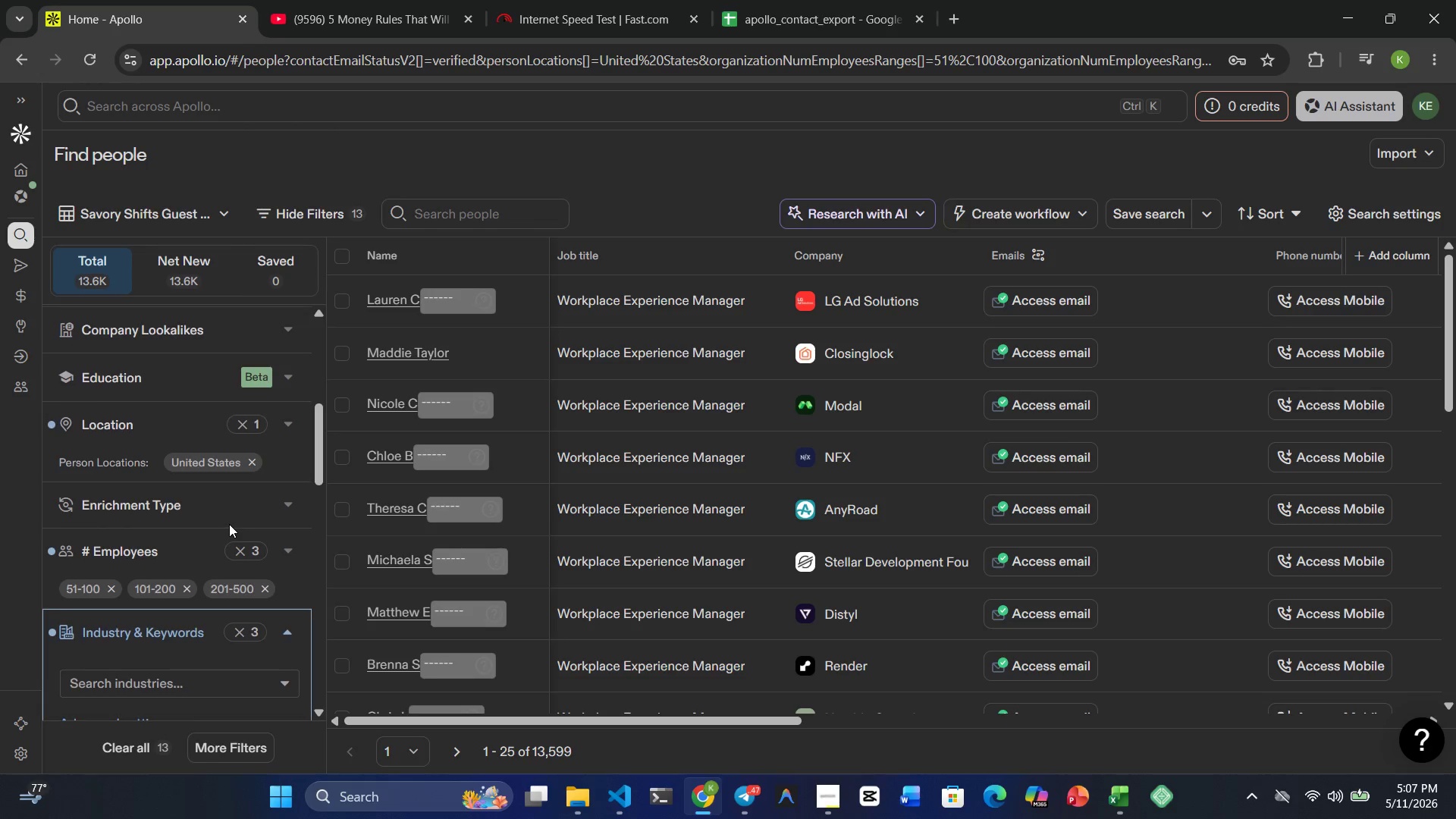 
wait(10.42)
 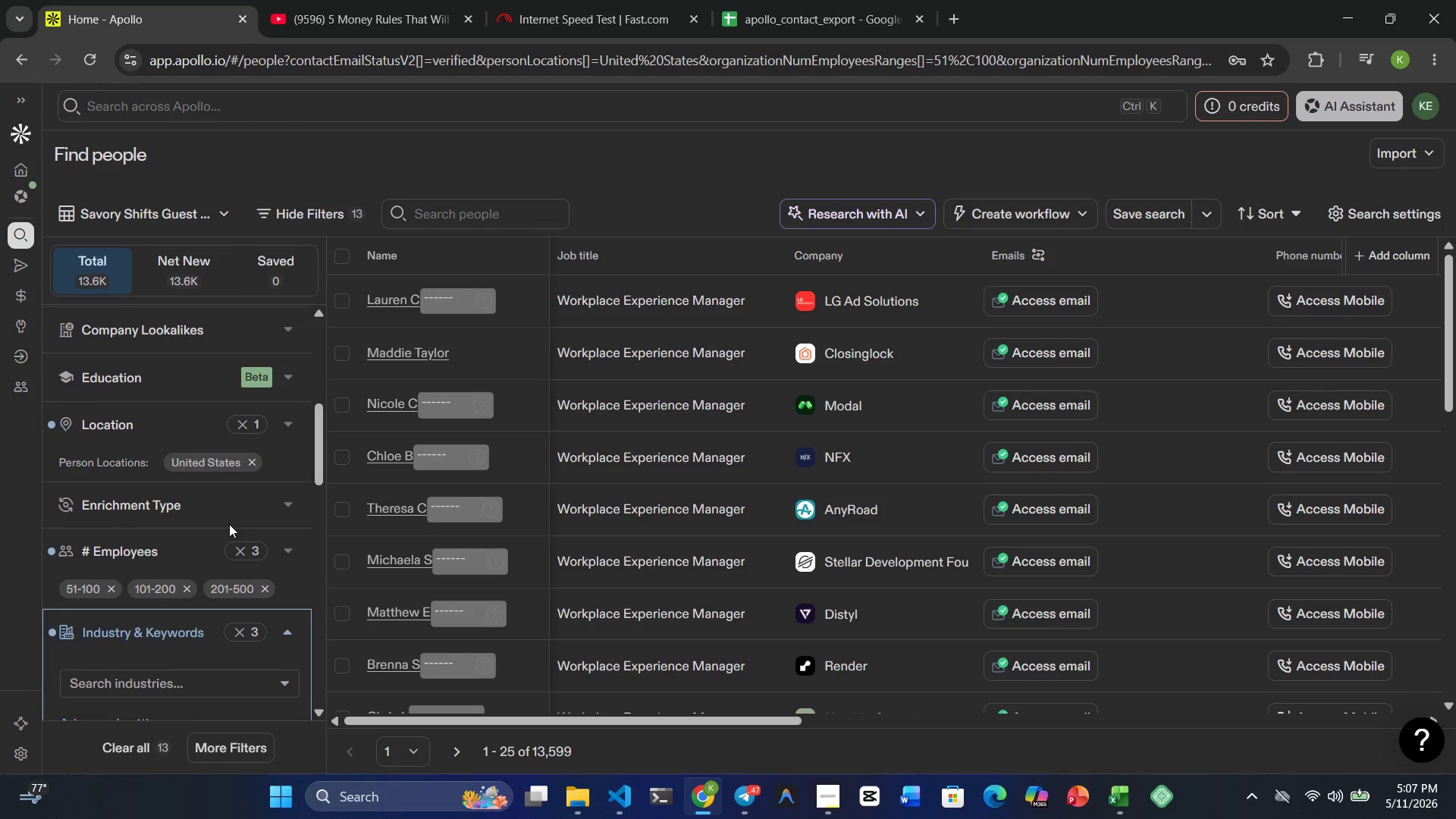 
mouse_move([248, 539])
 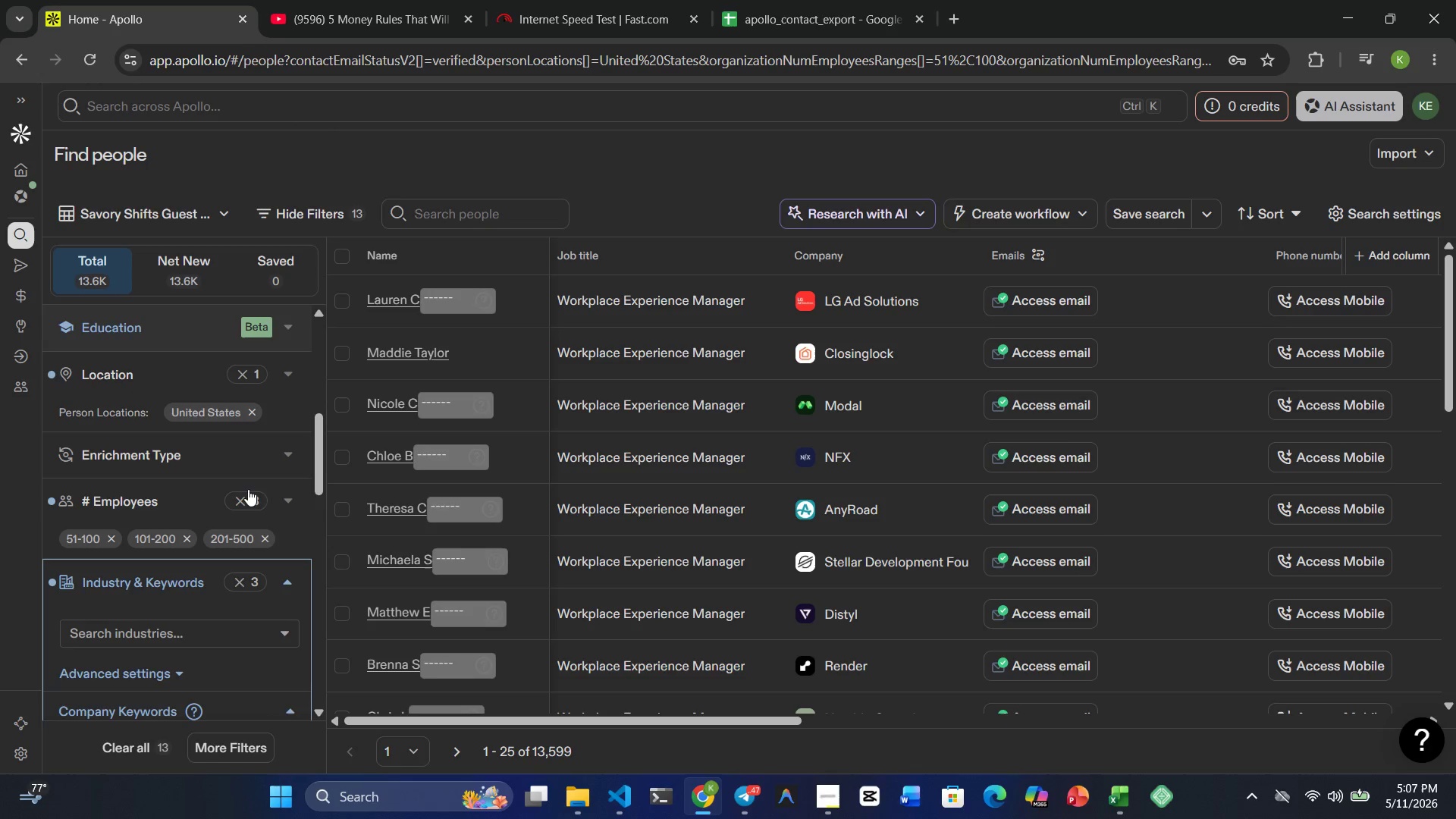 
left_click([247, 489])
 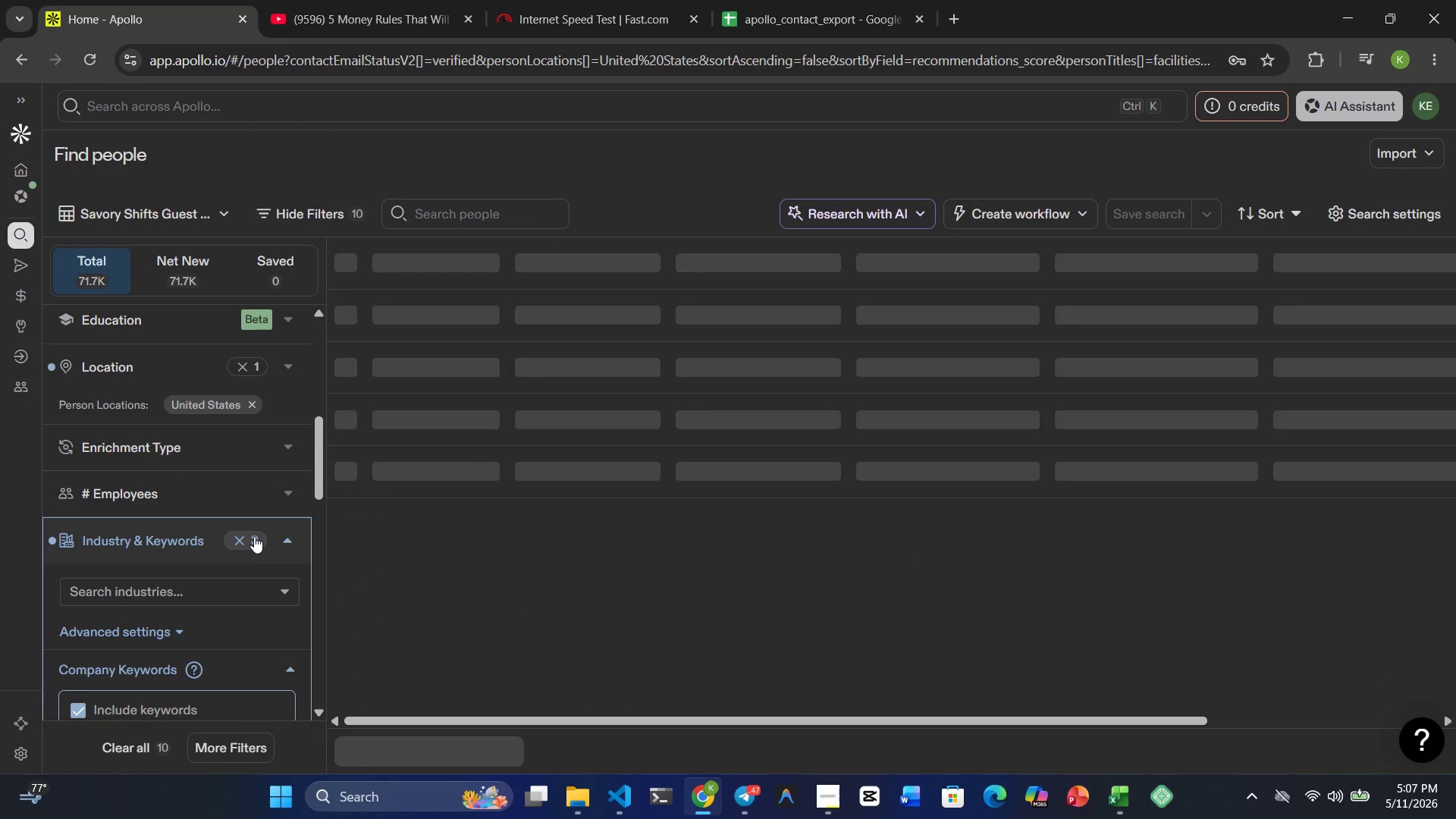 
left_click([262, 492])
 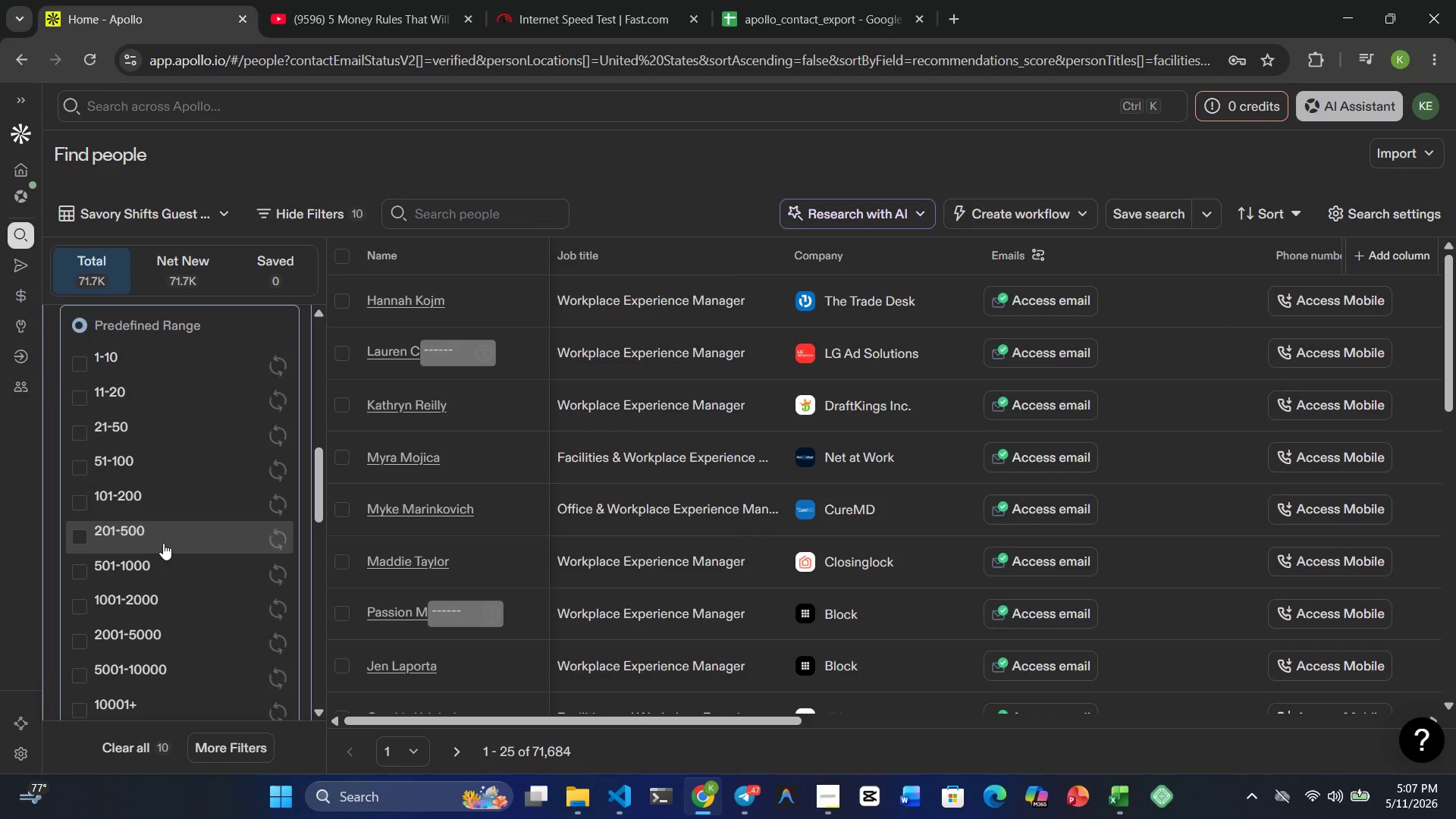 
left_click([79, 462])
 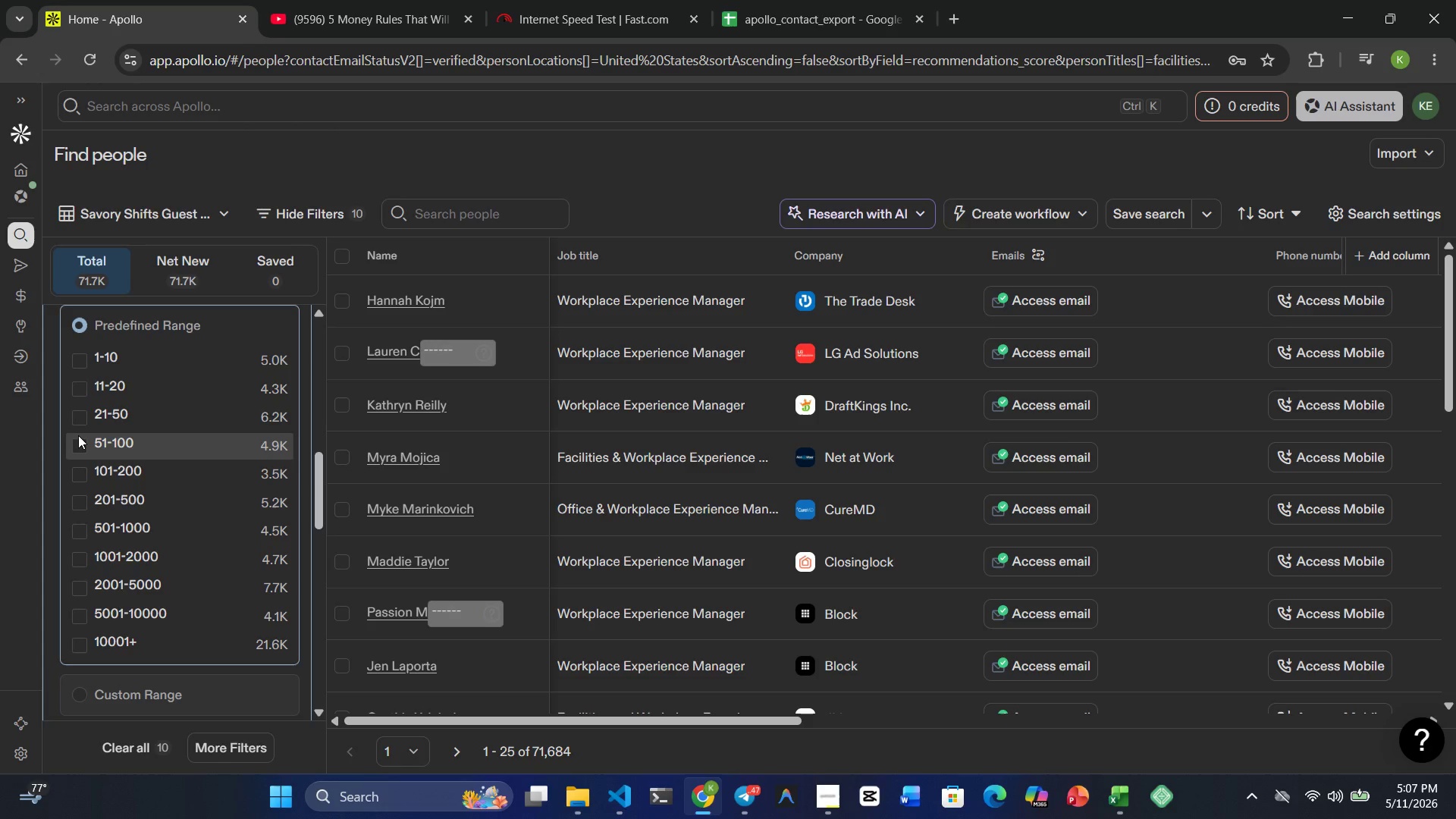 
left_click([77, 440])
 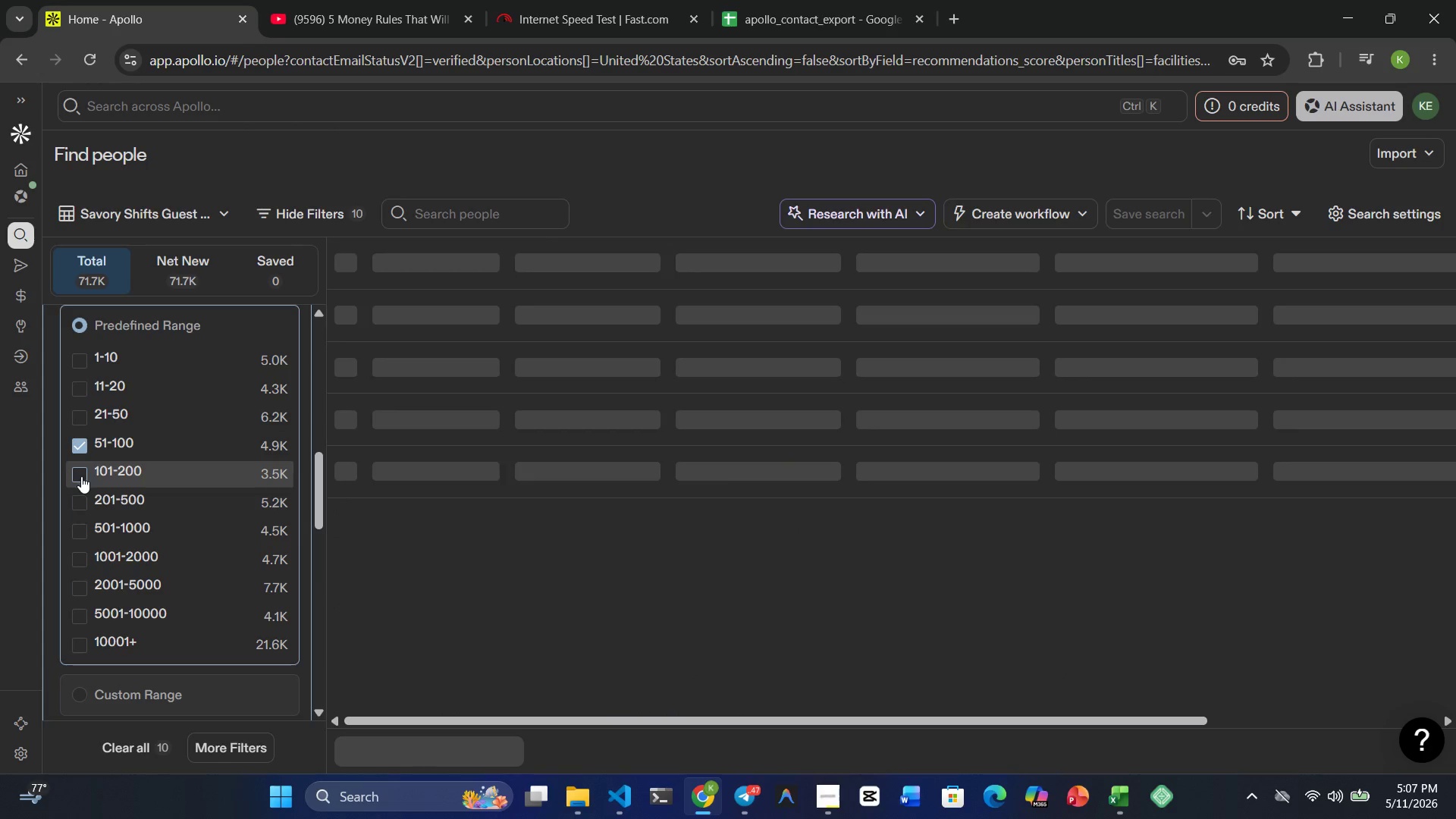 
left_click([81, 476])
 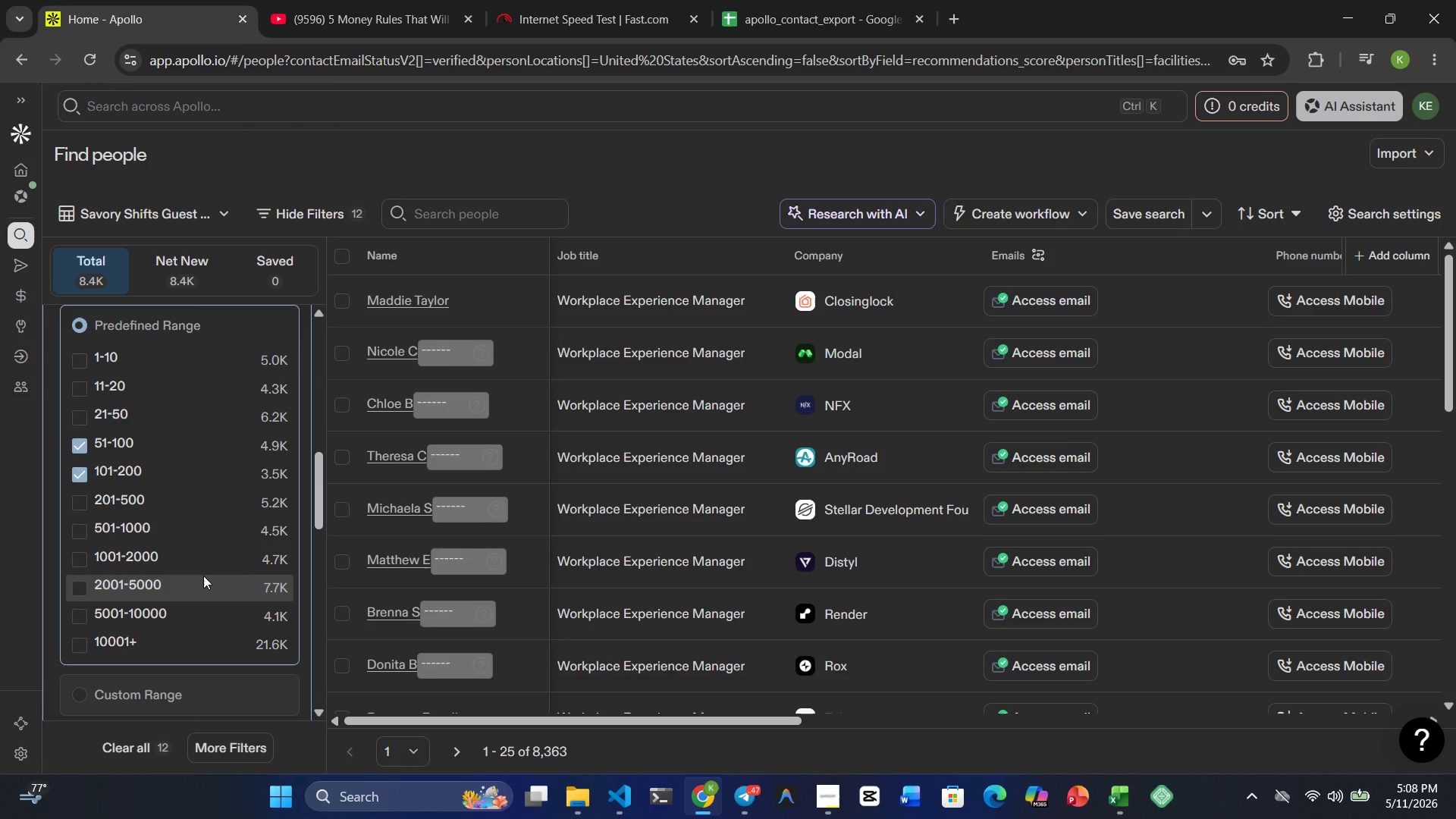 
wait(11.41)
 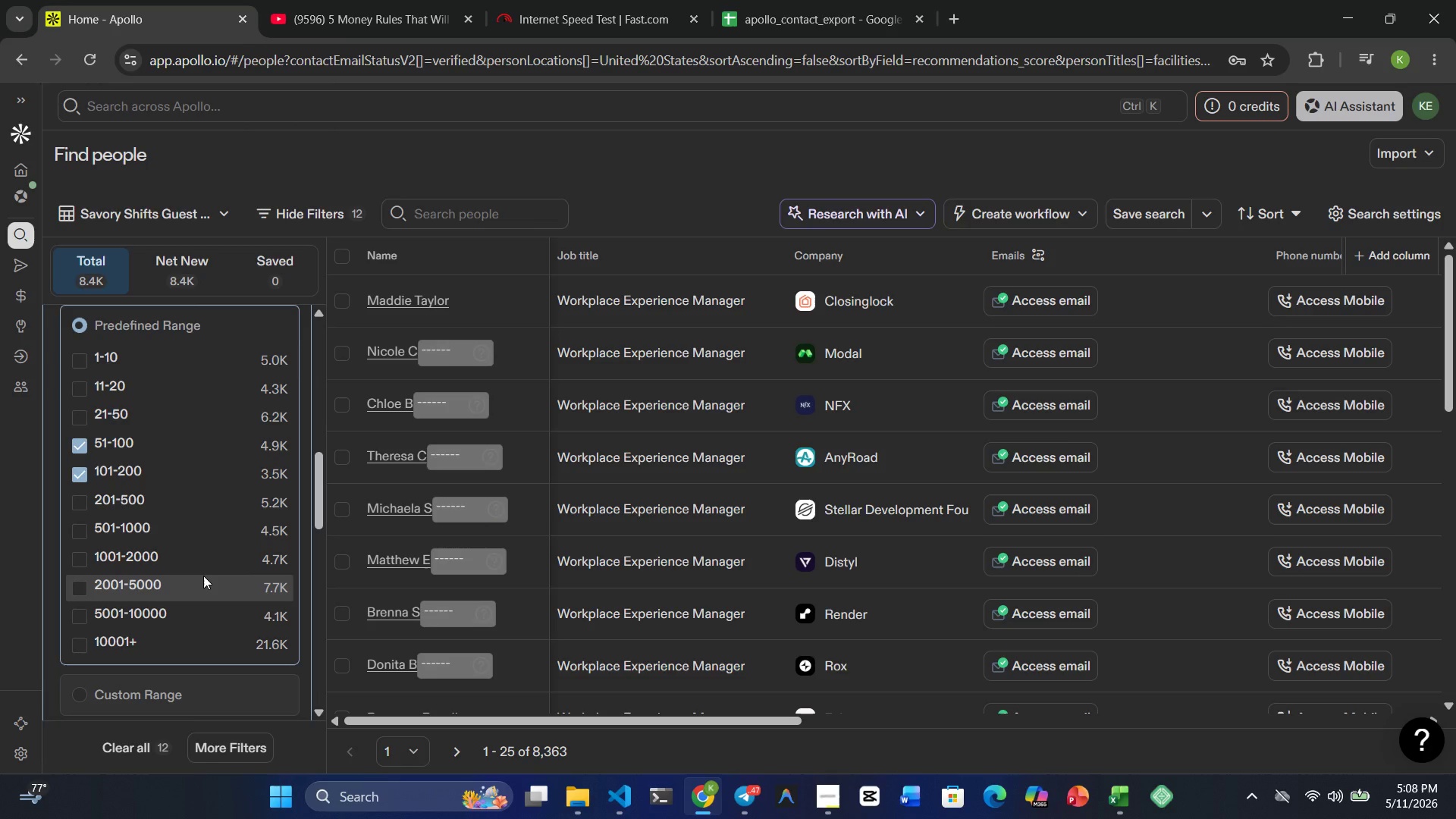 
left_click([282, 506])
 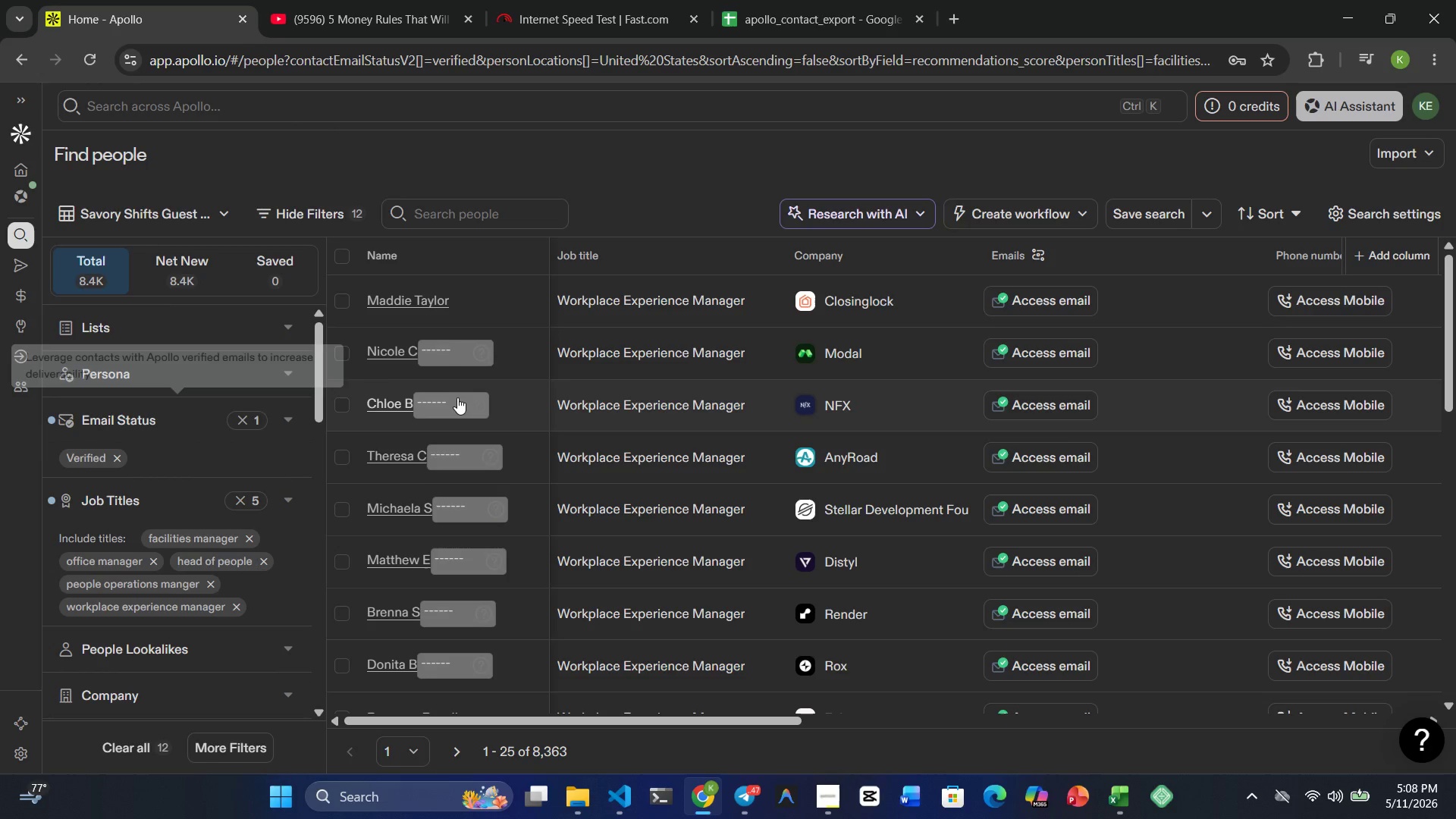 
wait(5.67)
 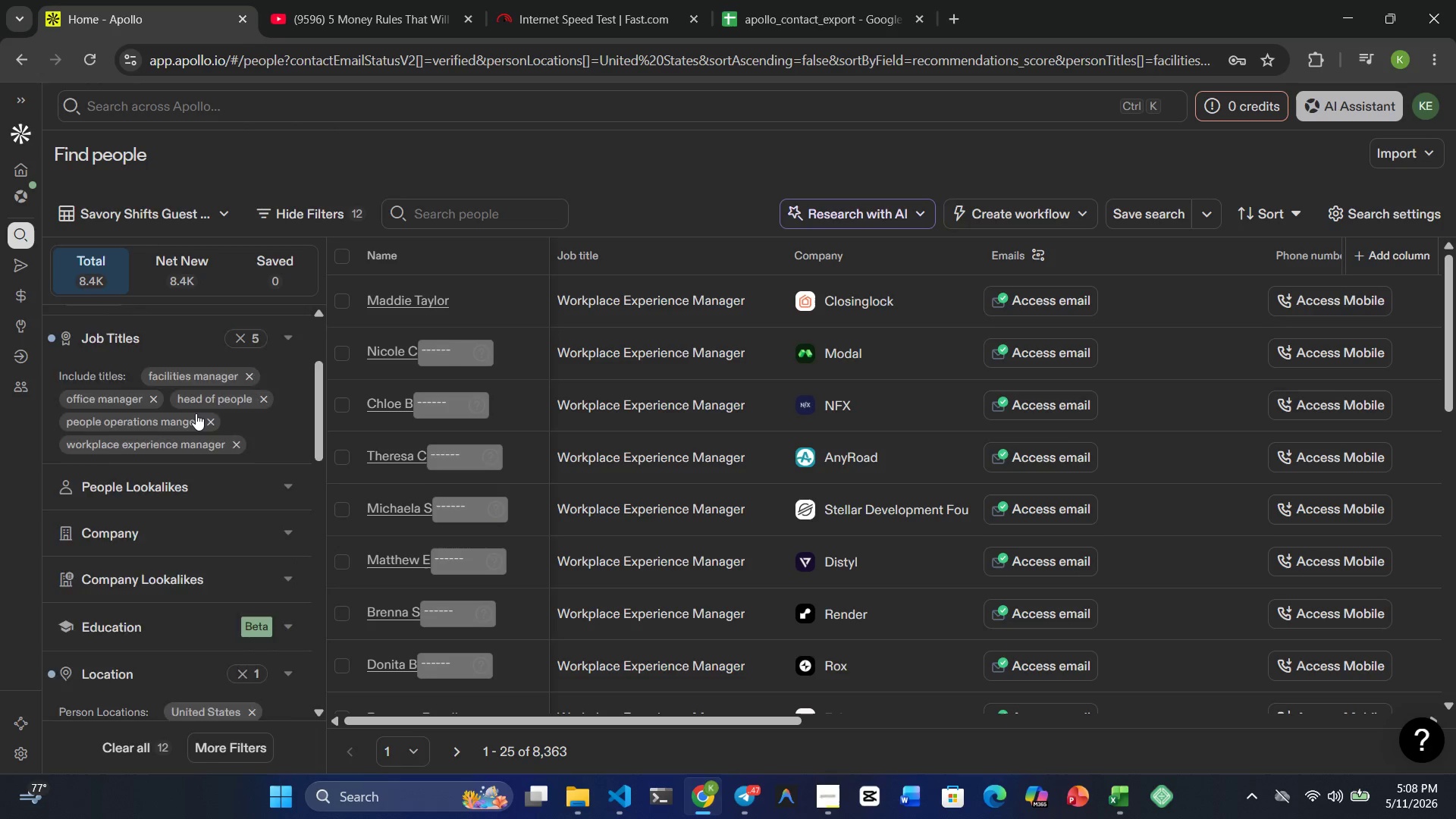 
left_click([1152, 209])
 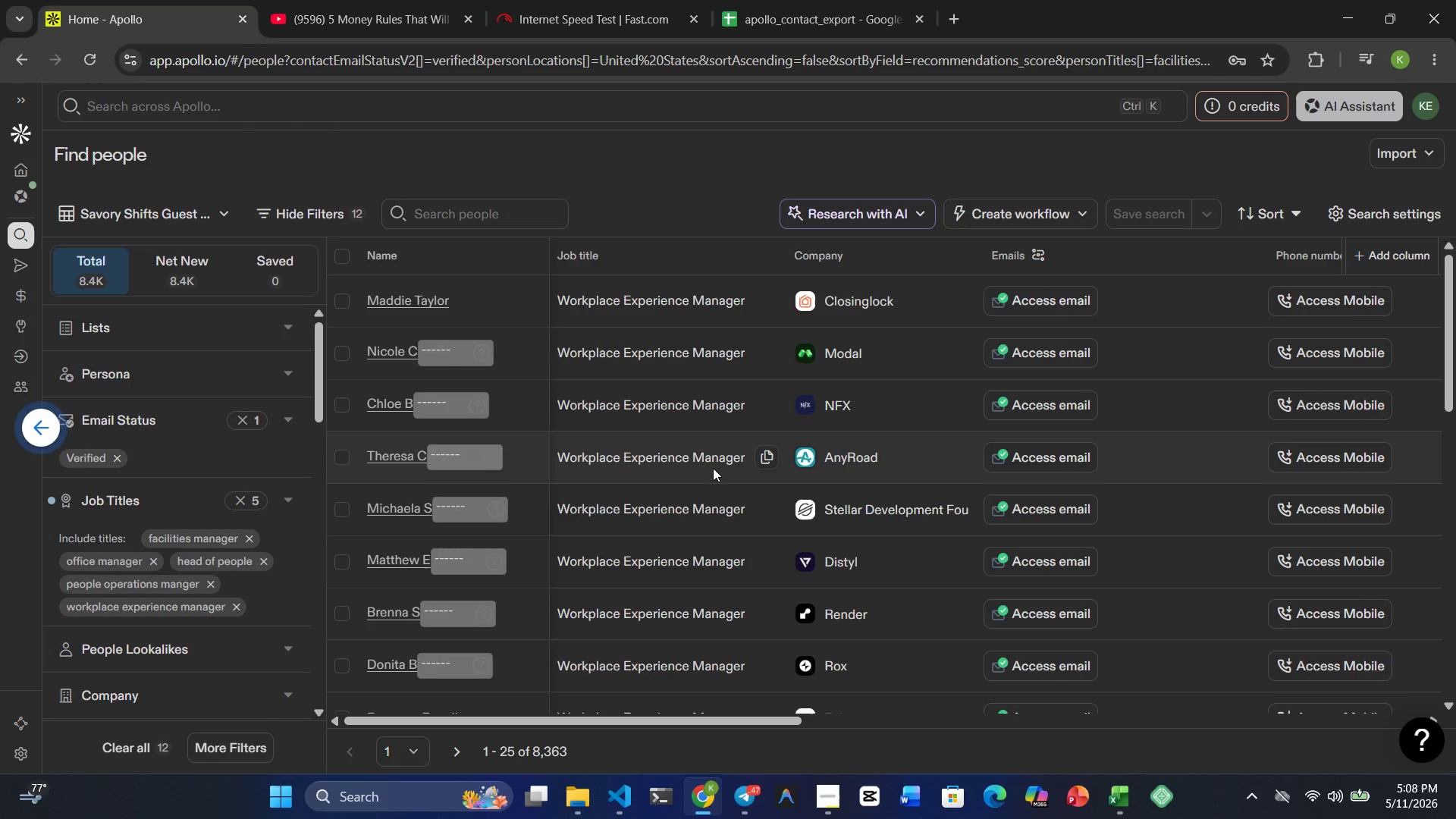 
wait(19.19)
 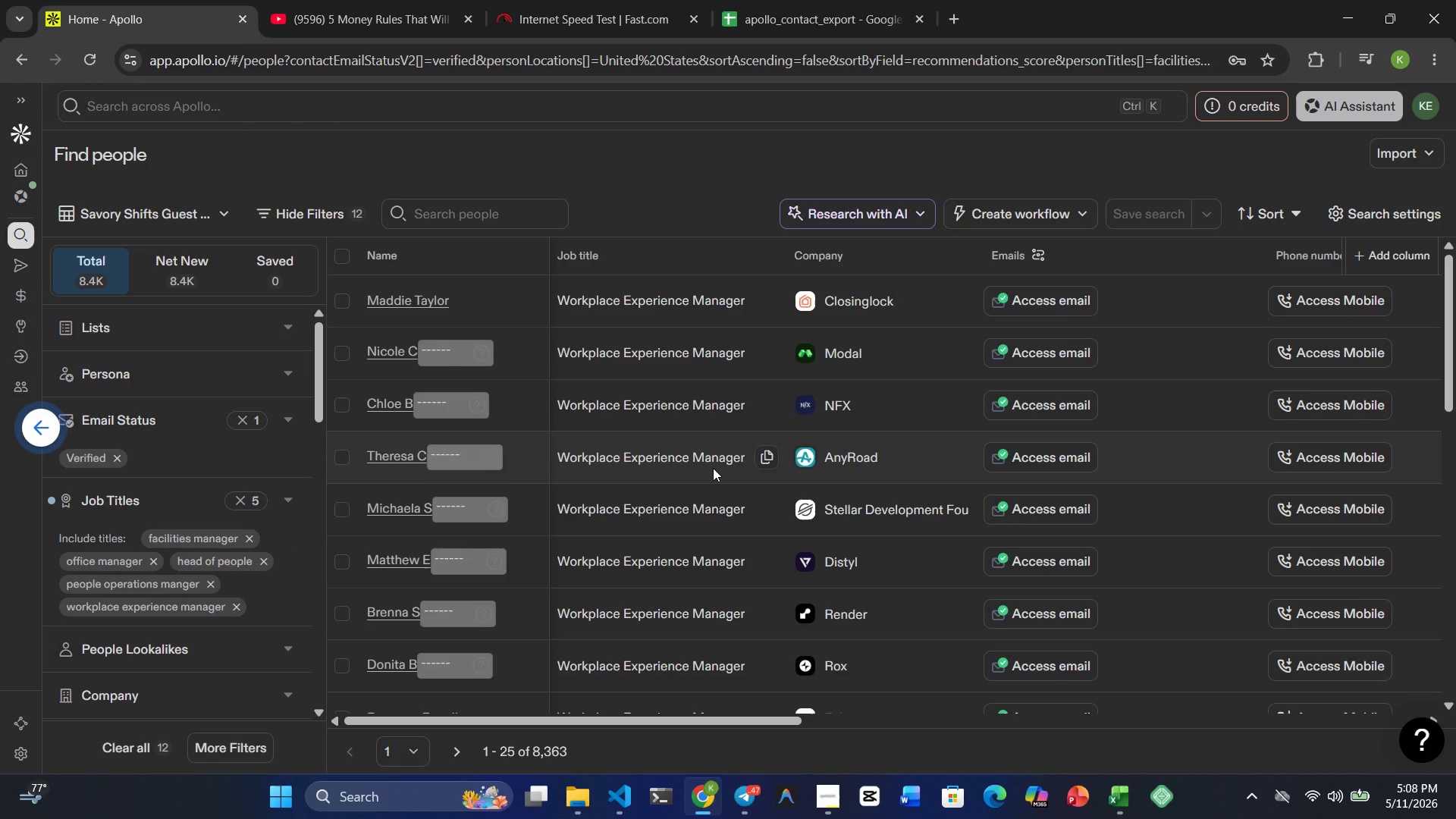 
left_click([1438, 67])
 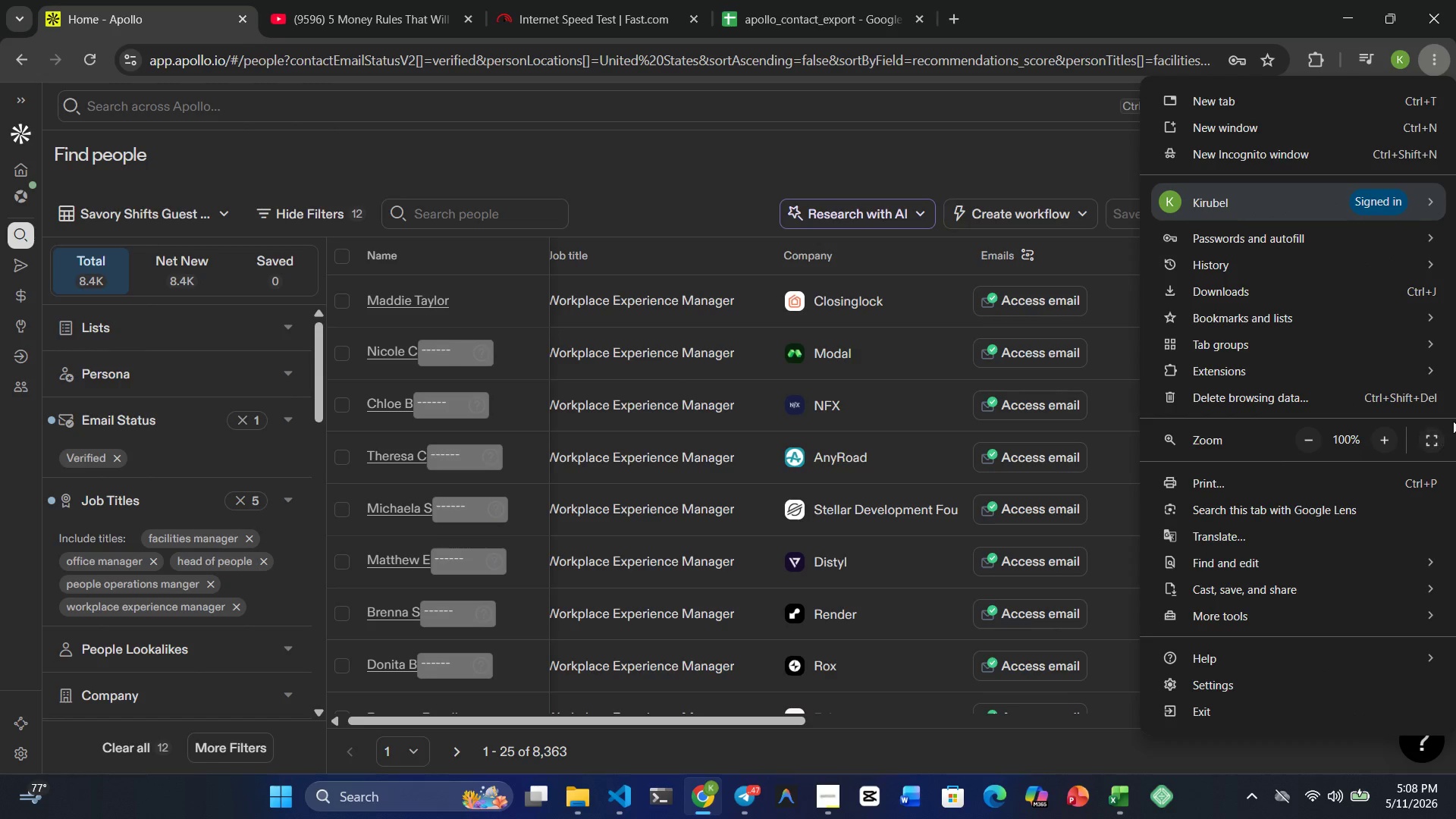 
left_click([1426, 444])
 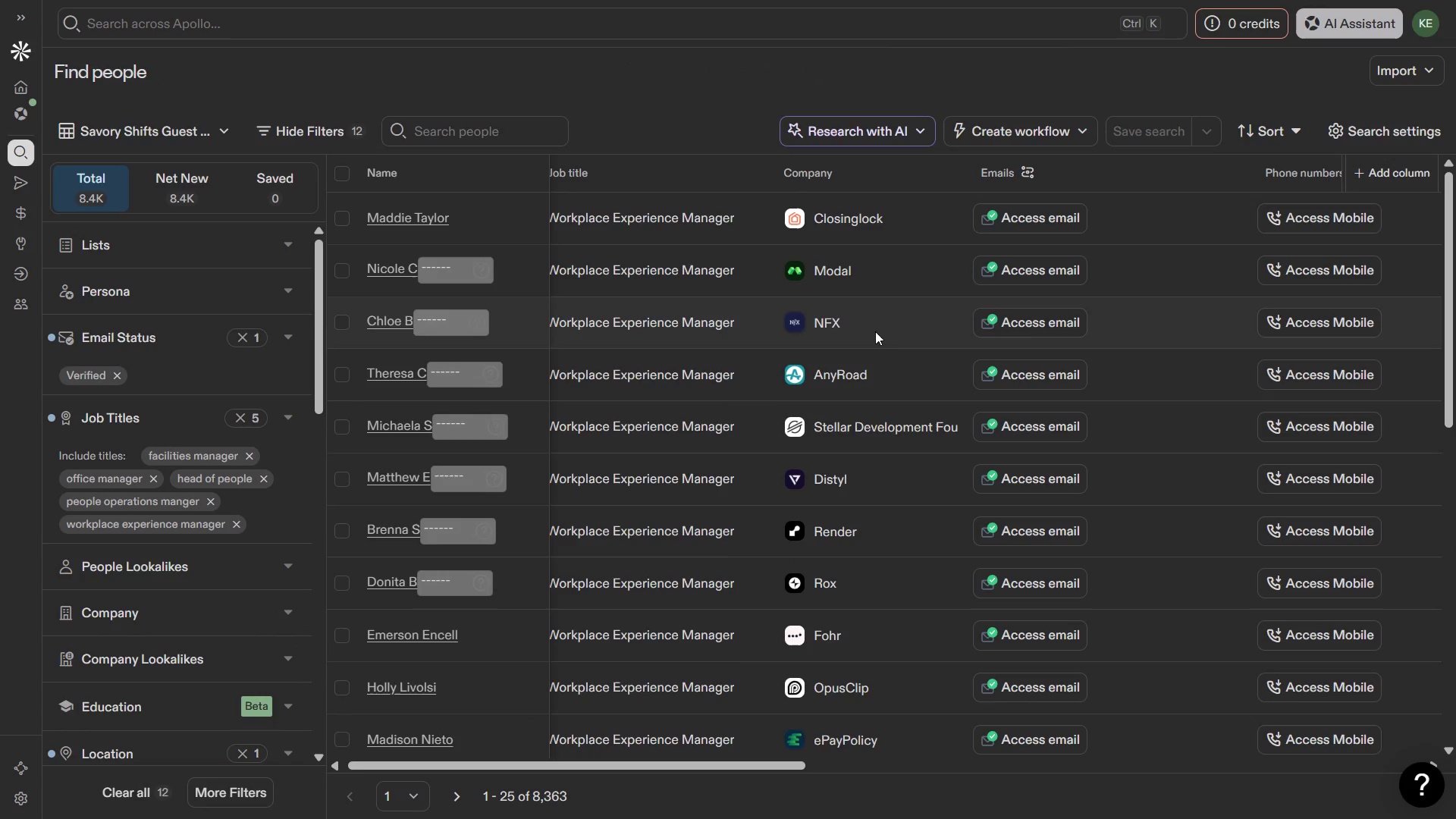 
wait(6.69)
 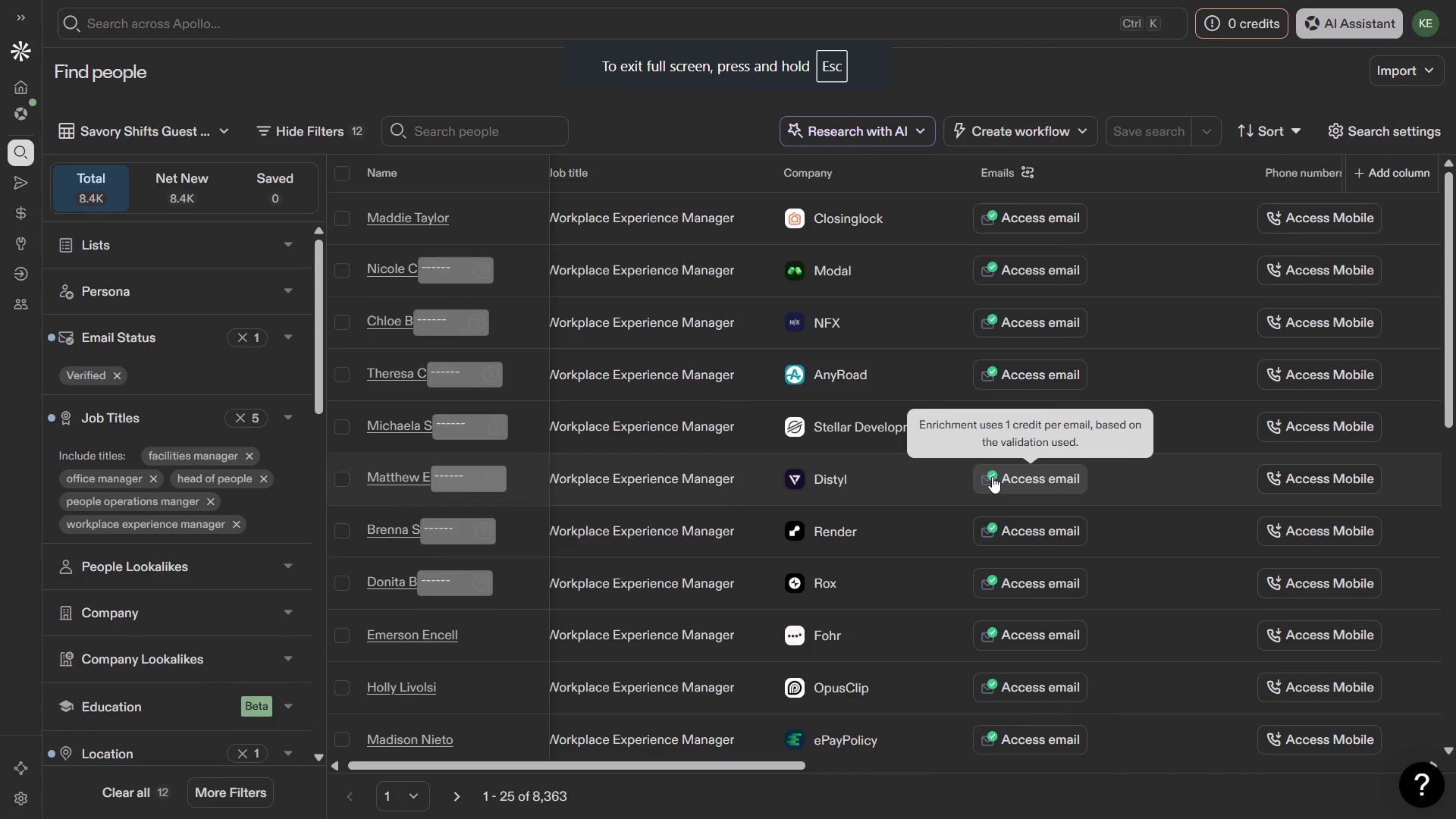 
key(PrintScreen)
 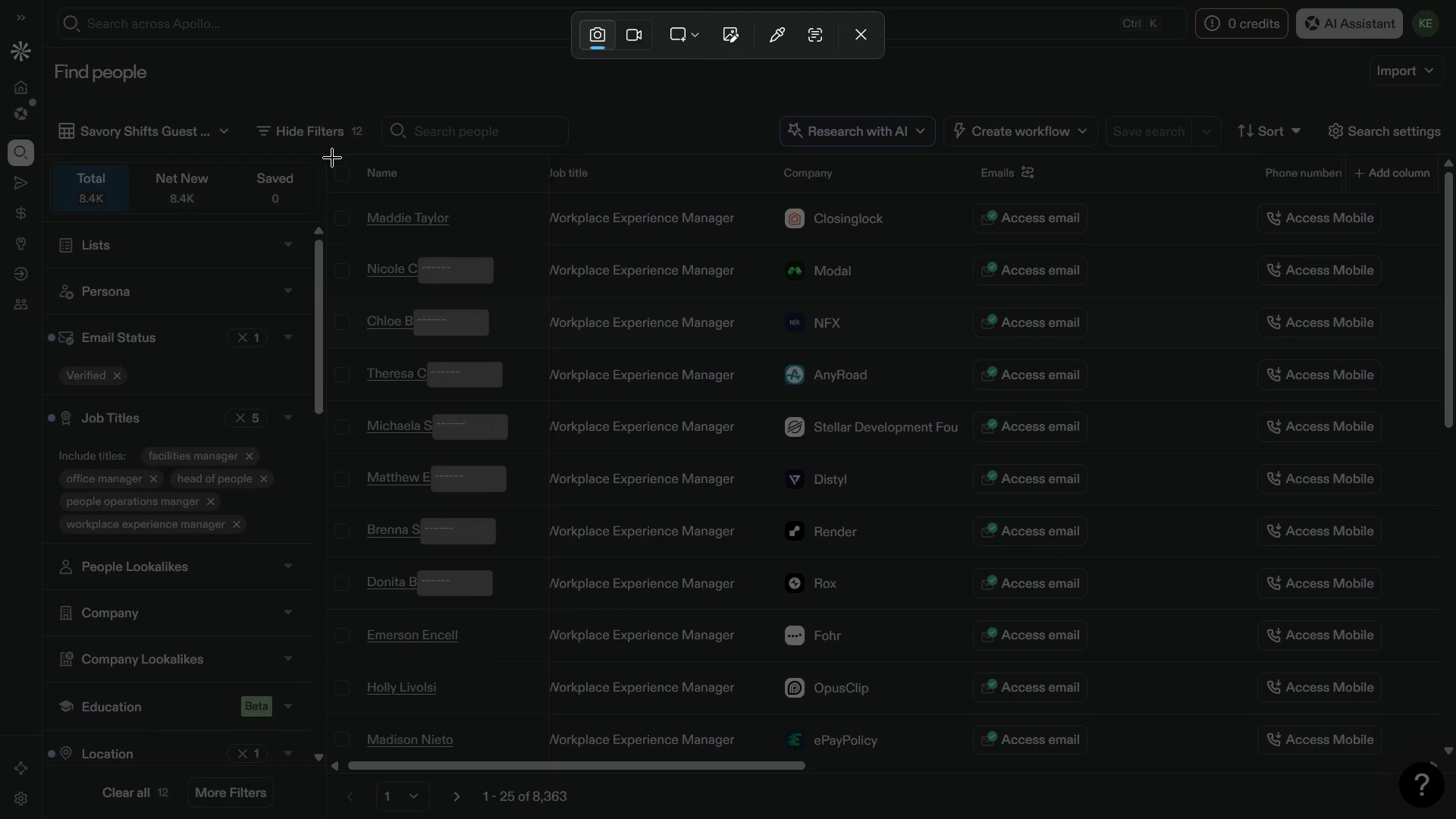 
left_click_drag(start_coordinate=[331, 154], to_coordinate=[332, 158])
 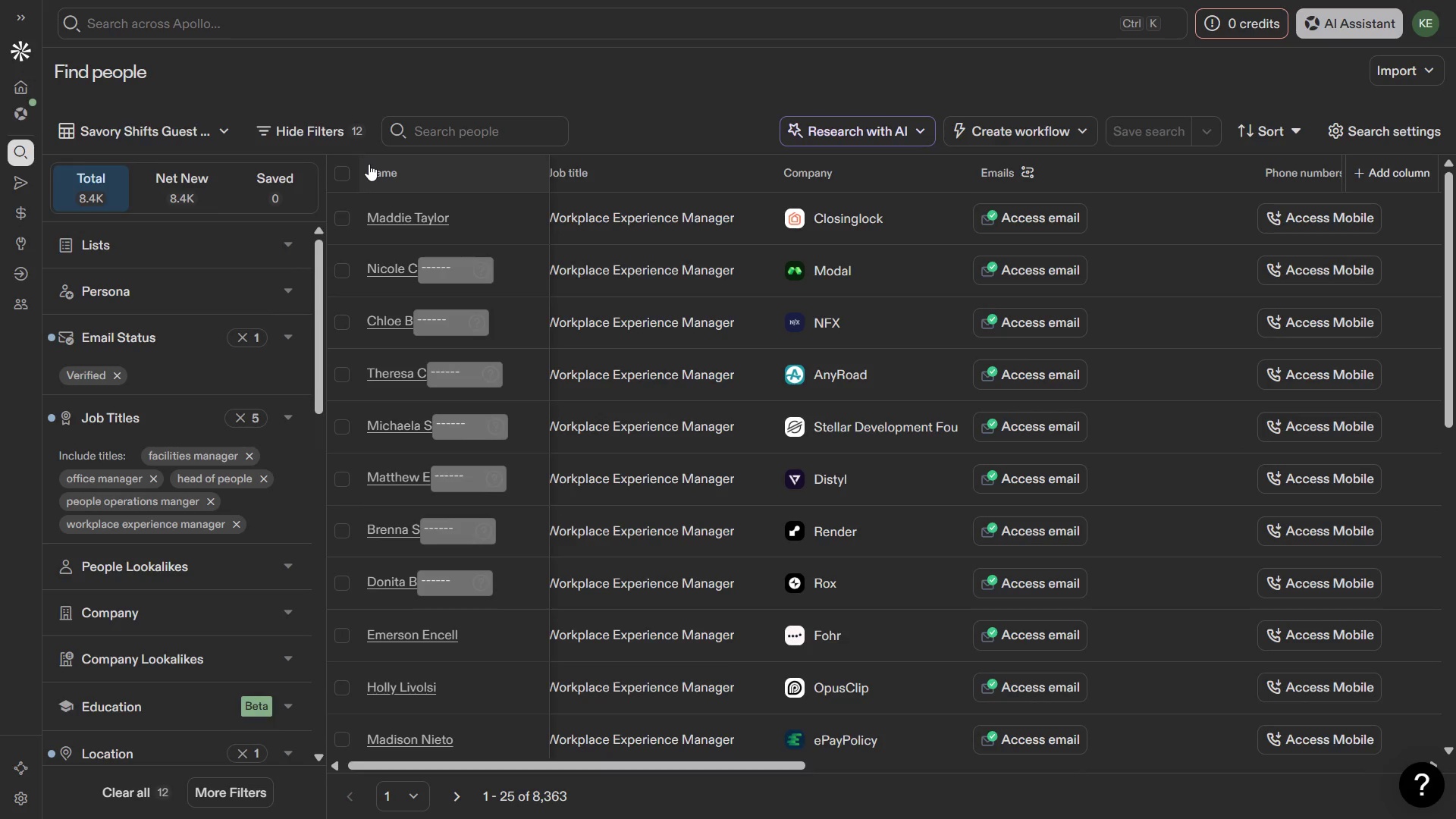 
key(Meta+MetaLeft)
 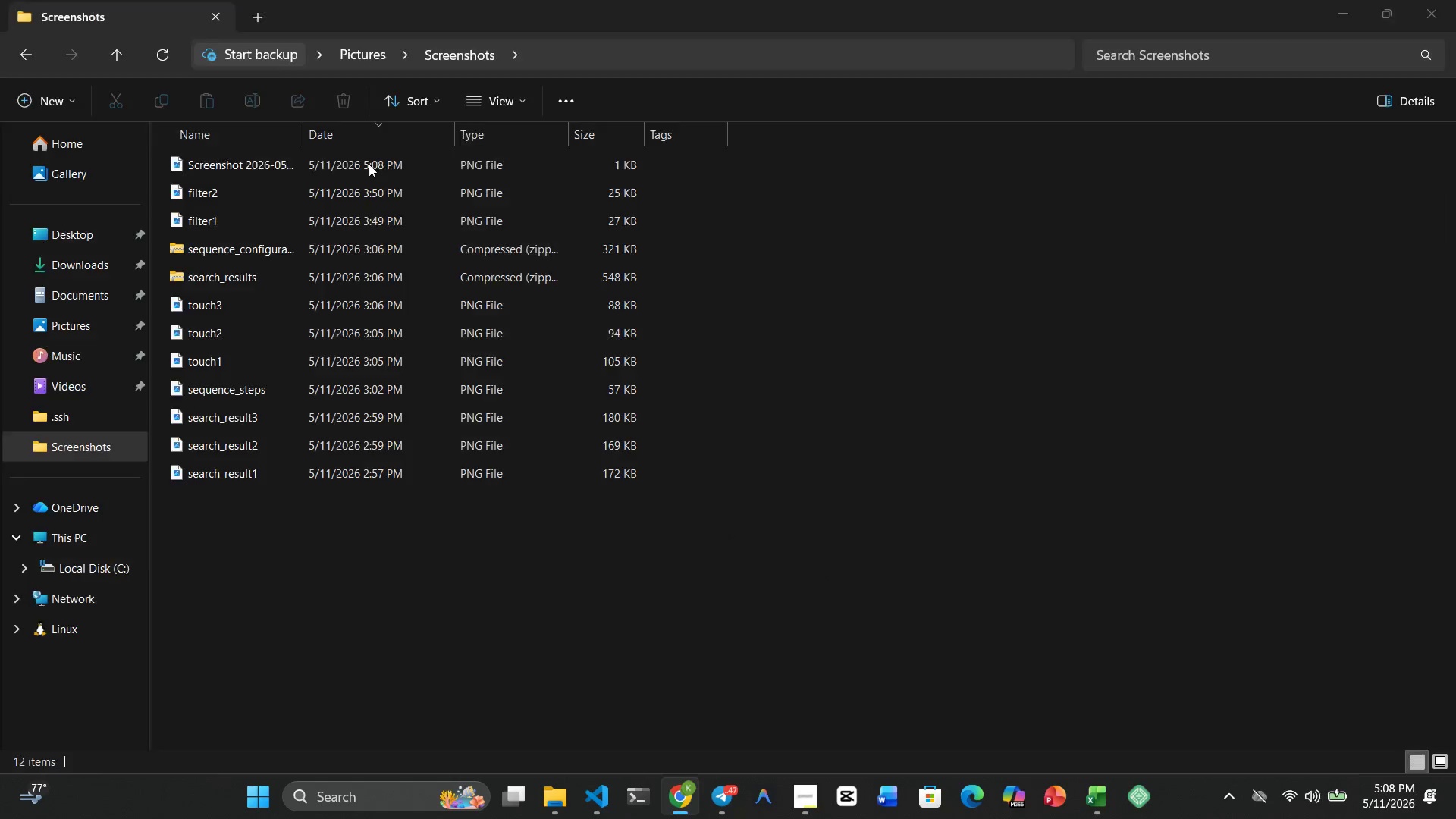 
key(Meta+1)
 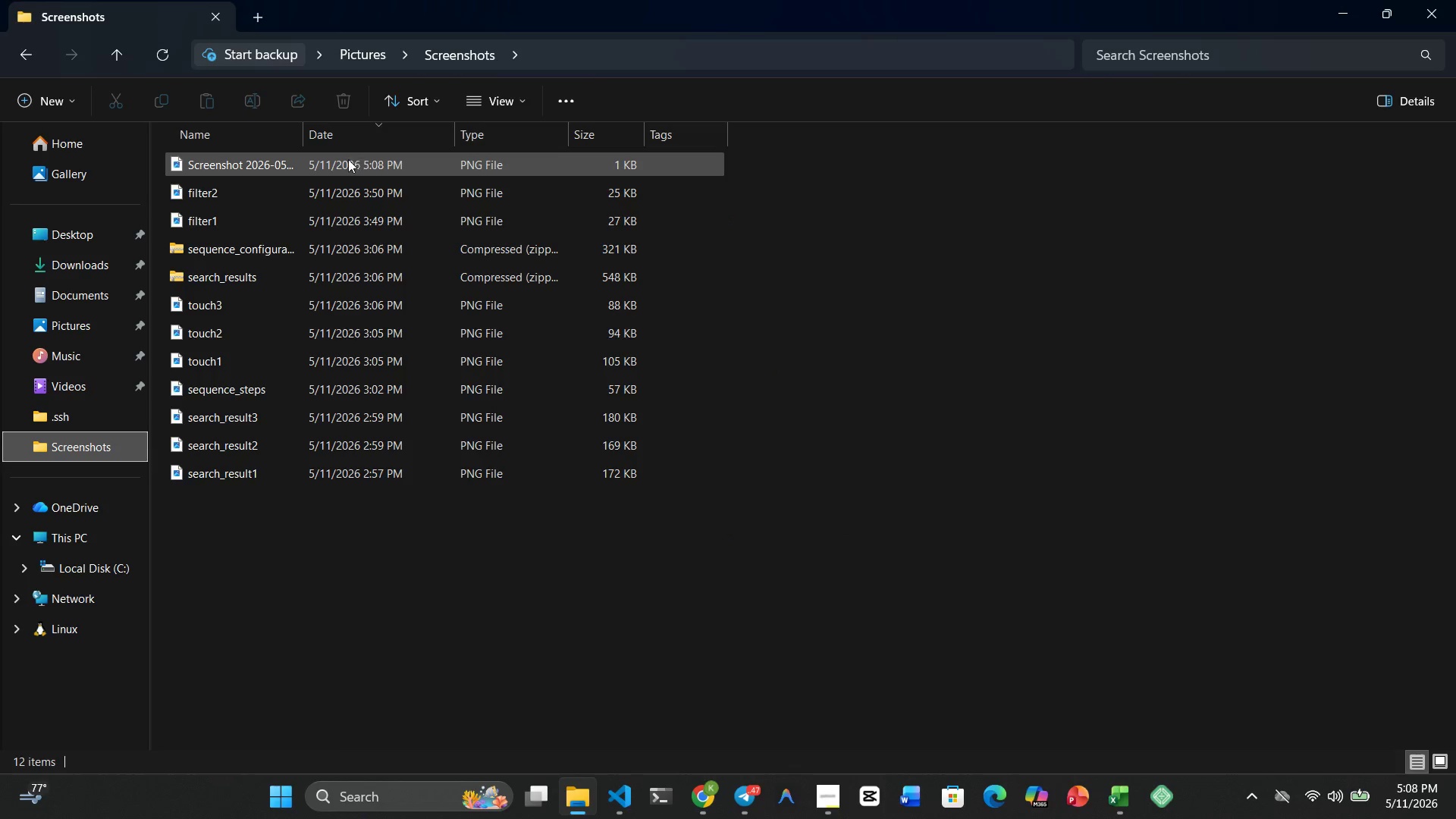 
left_click([336, 162])
 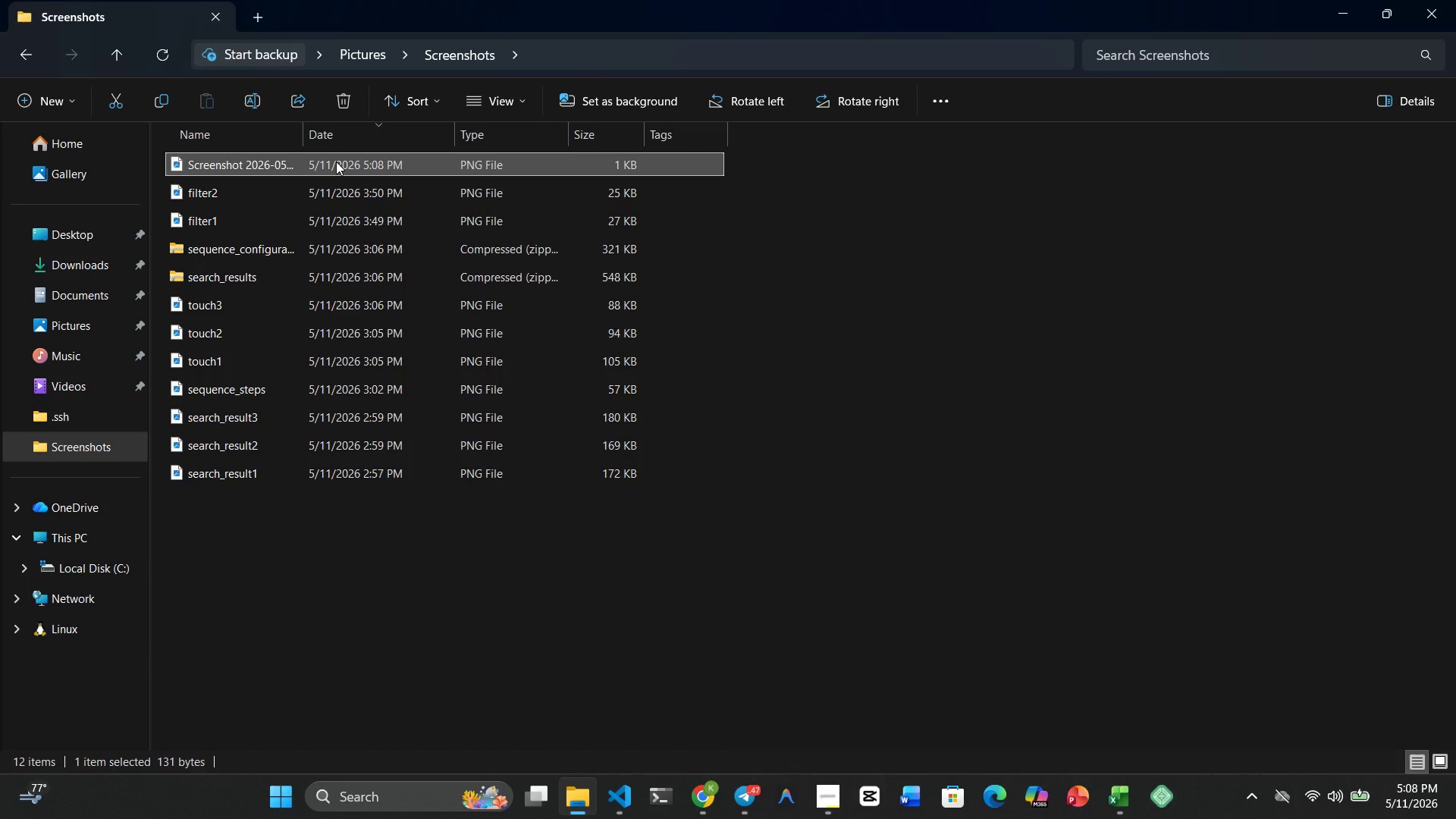 
hold_key(key=ShiftRight, duration=1.22)
 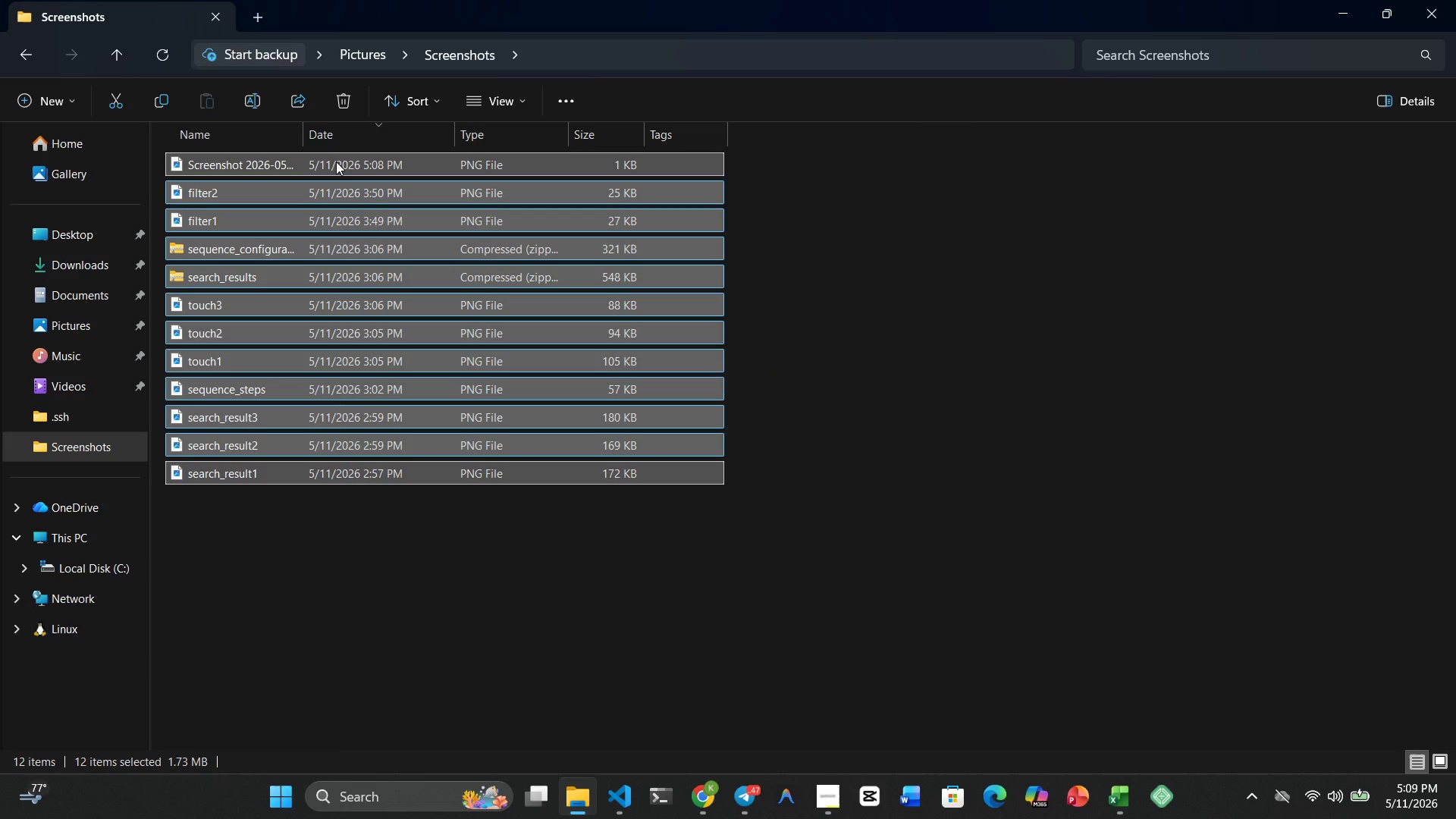 
hold_key(key=ArrowDown, duration=0.95)
 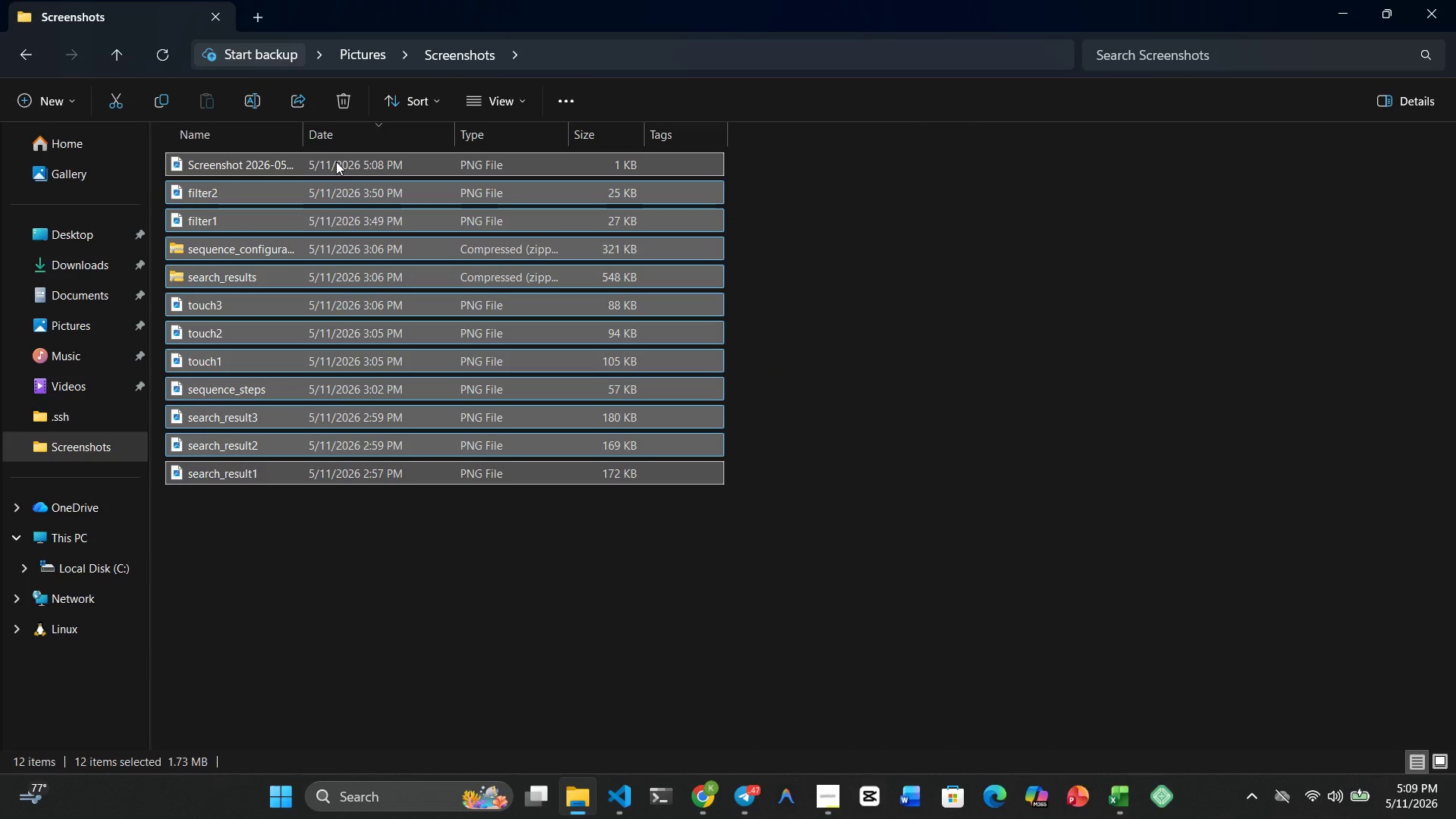 
key(Delete)
 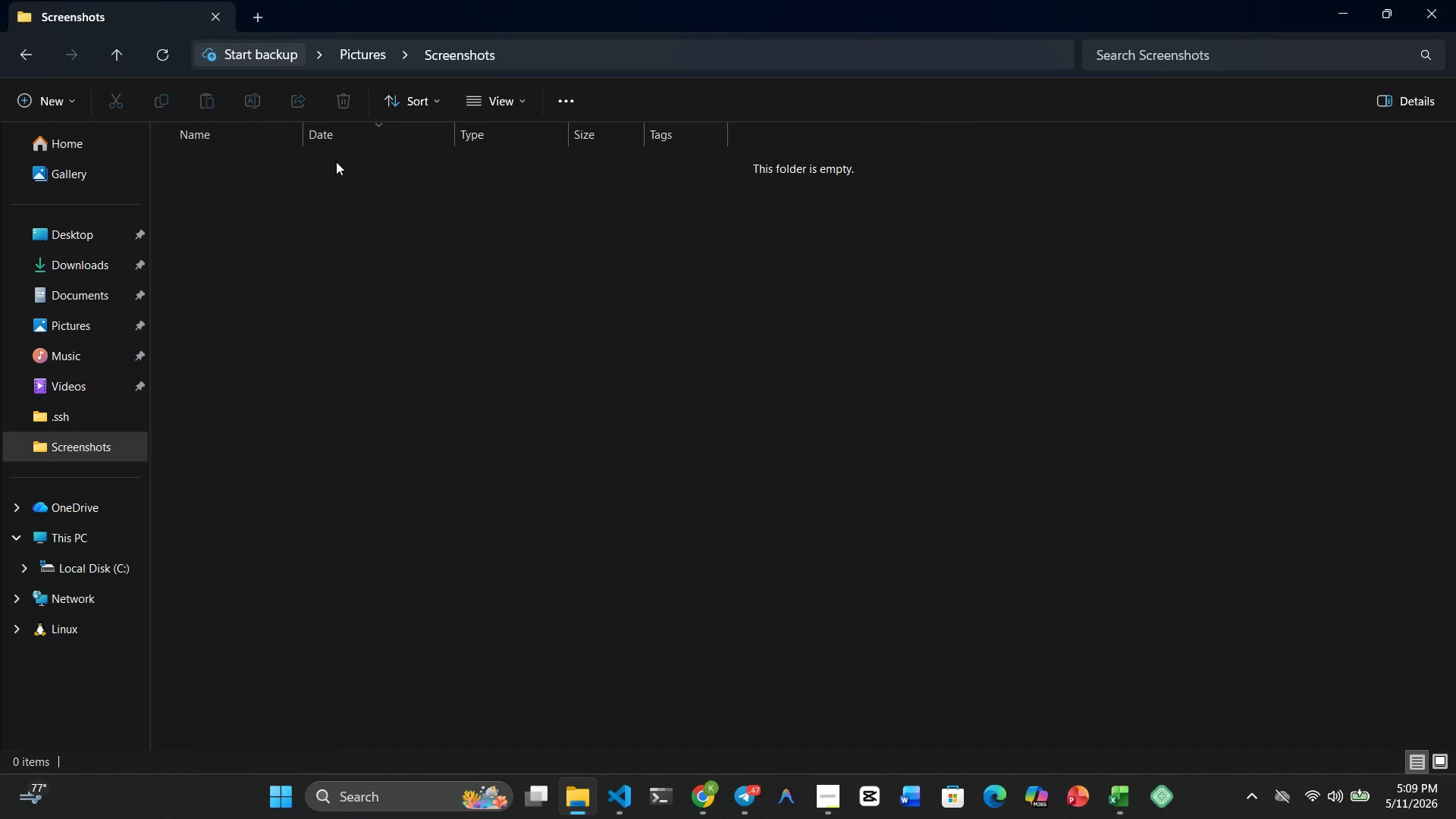 
key(Meta+MetaLeft)
 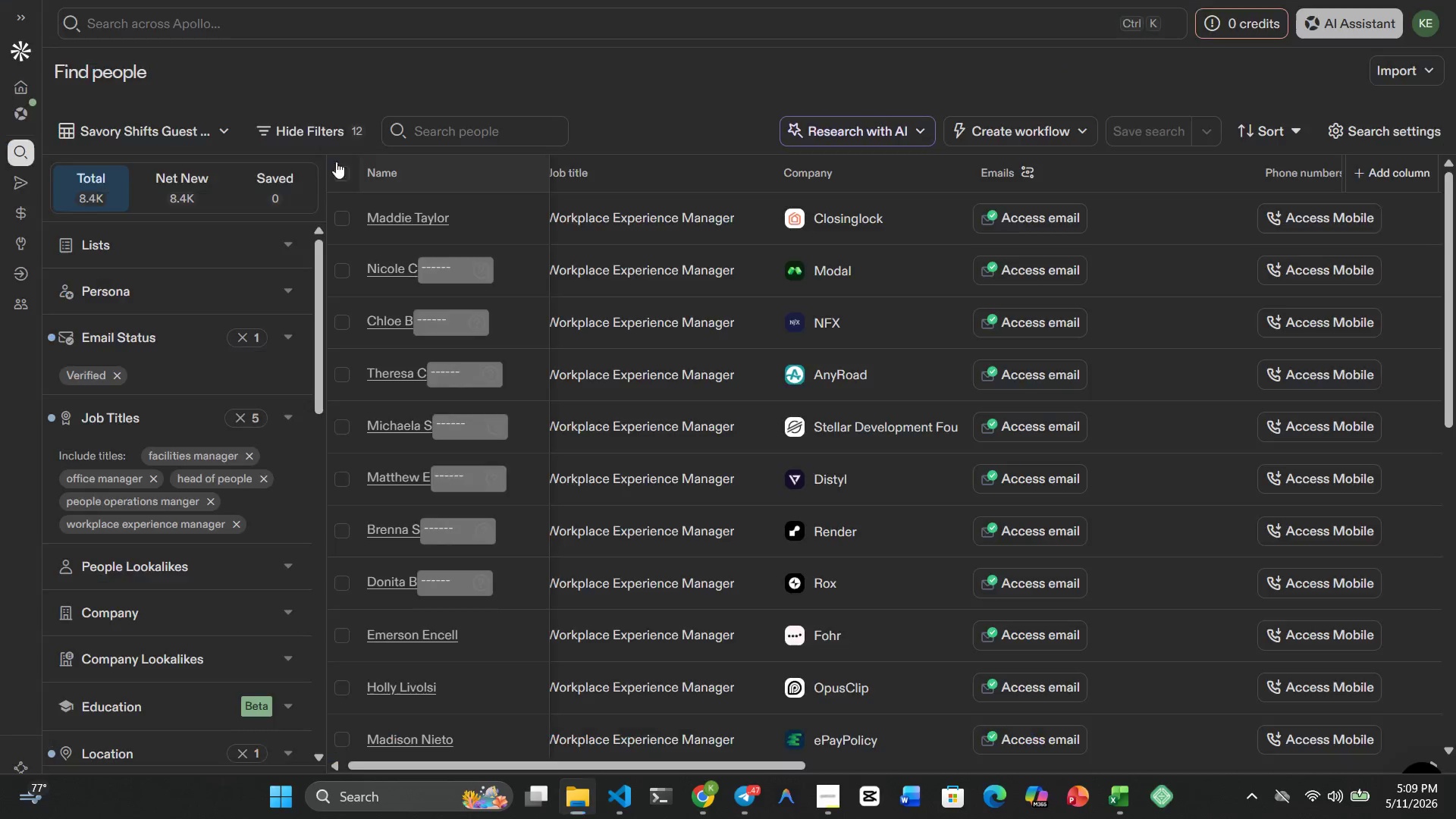 
key(Meta+4)
 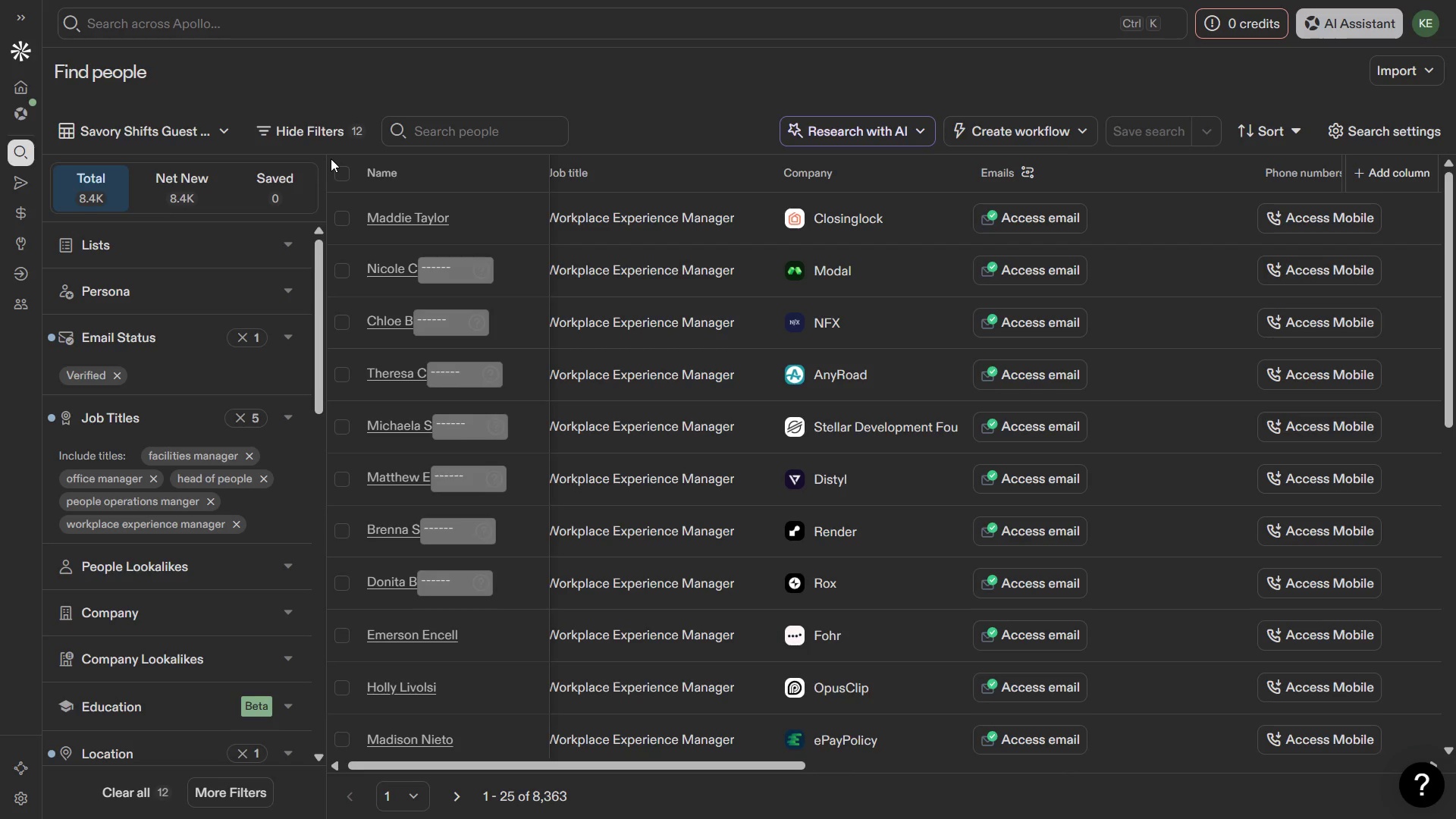 
key(PrintScreen)
 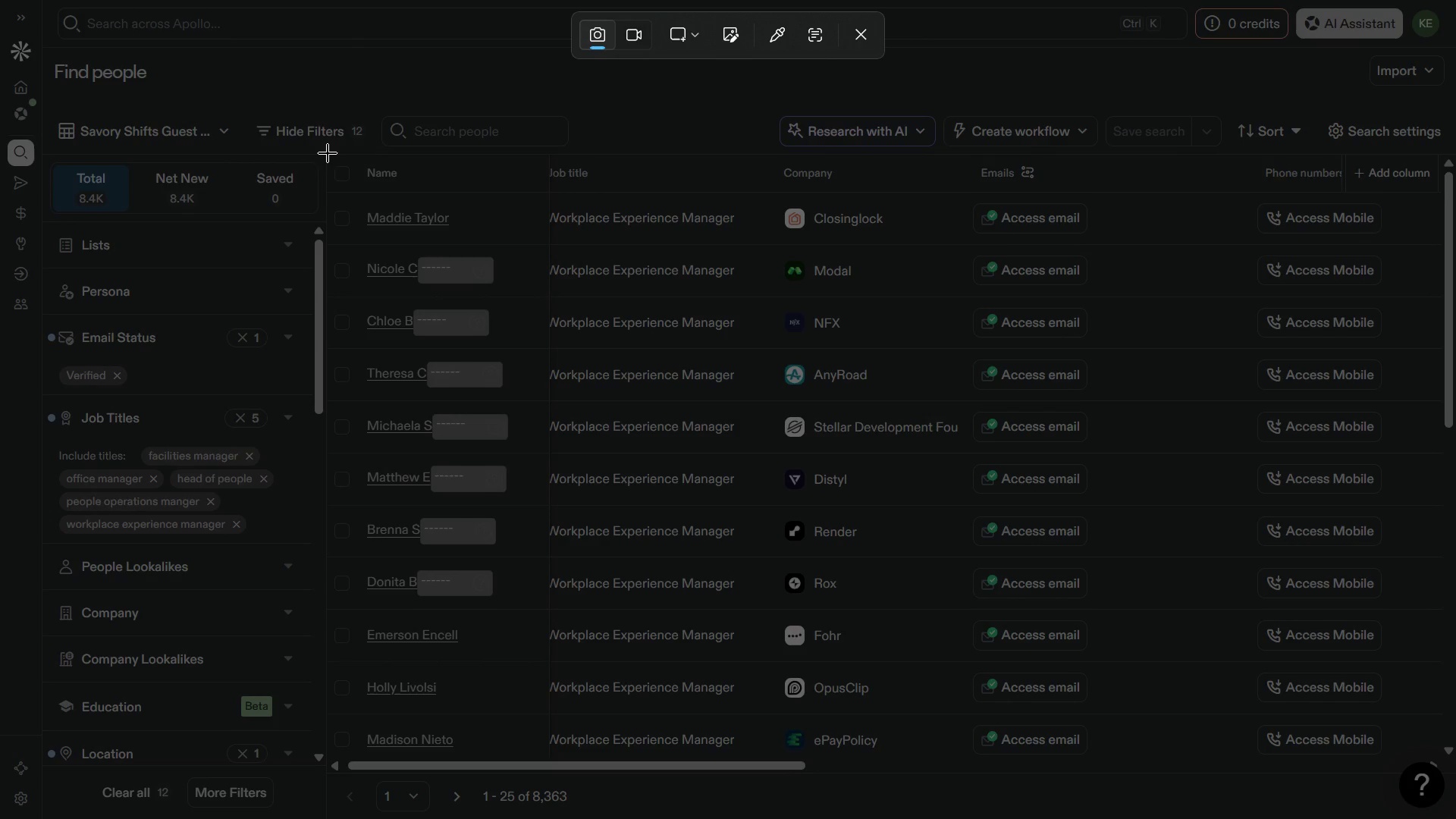 
left_click_drag(start_coordinate=[328, 153], to_coordinate=[332, 153])
 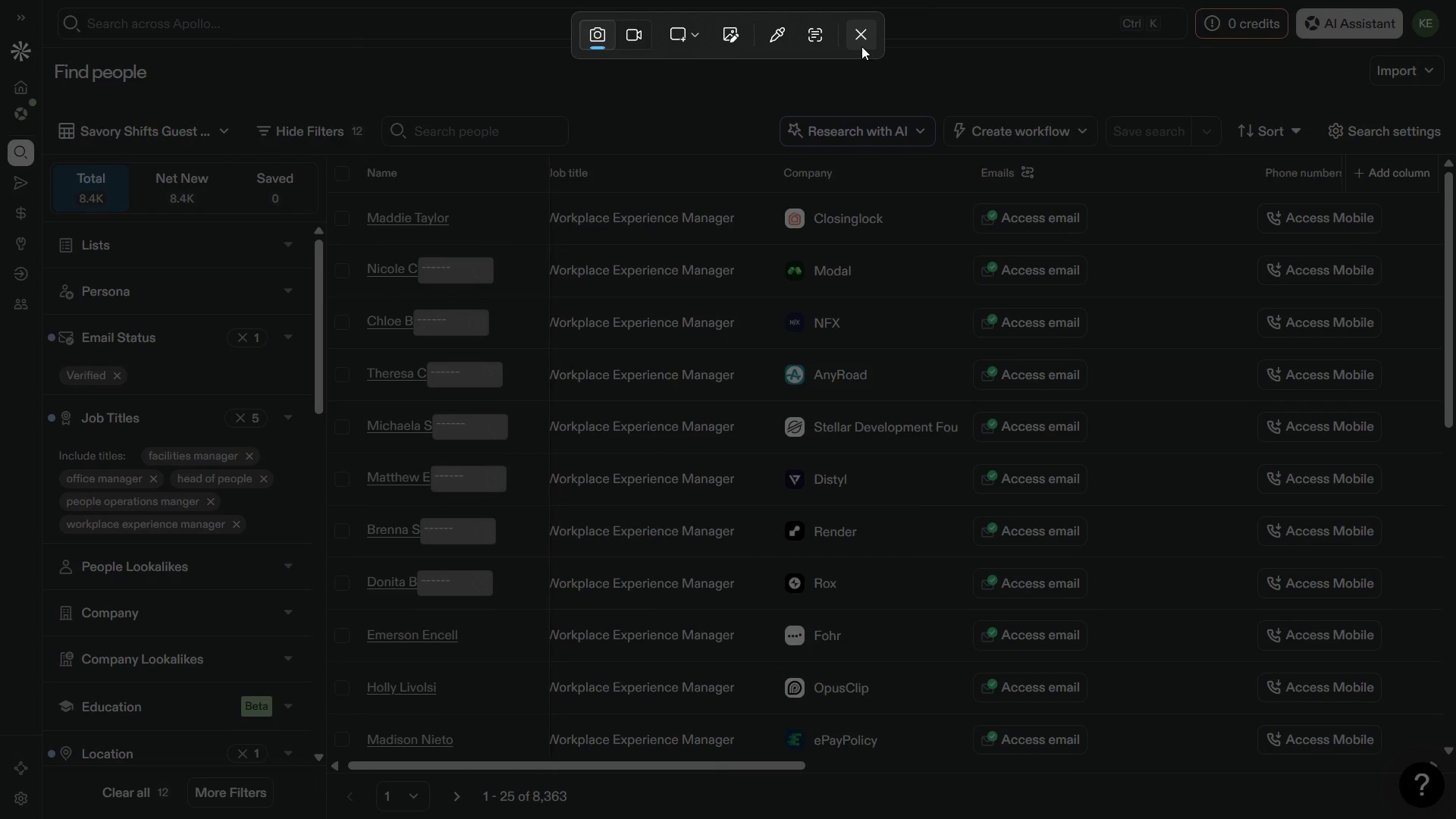 
left_click([861, 42])
 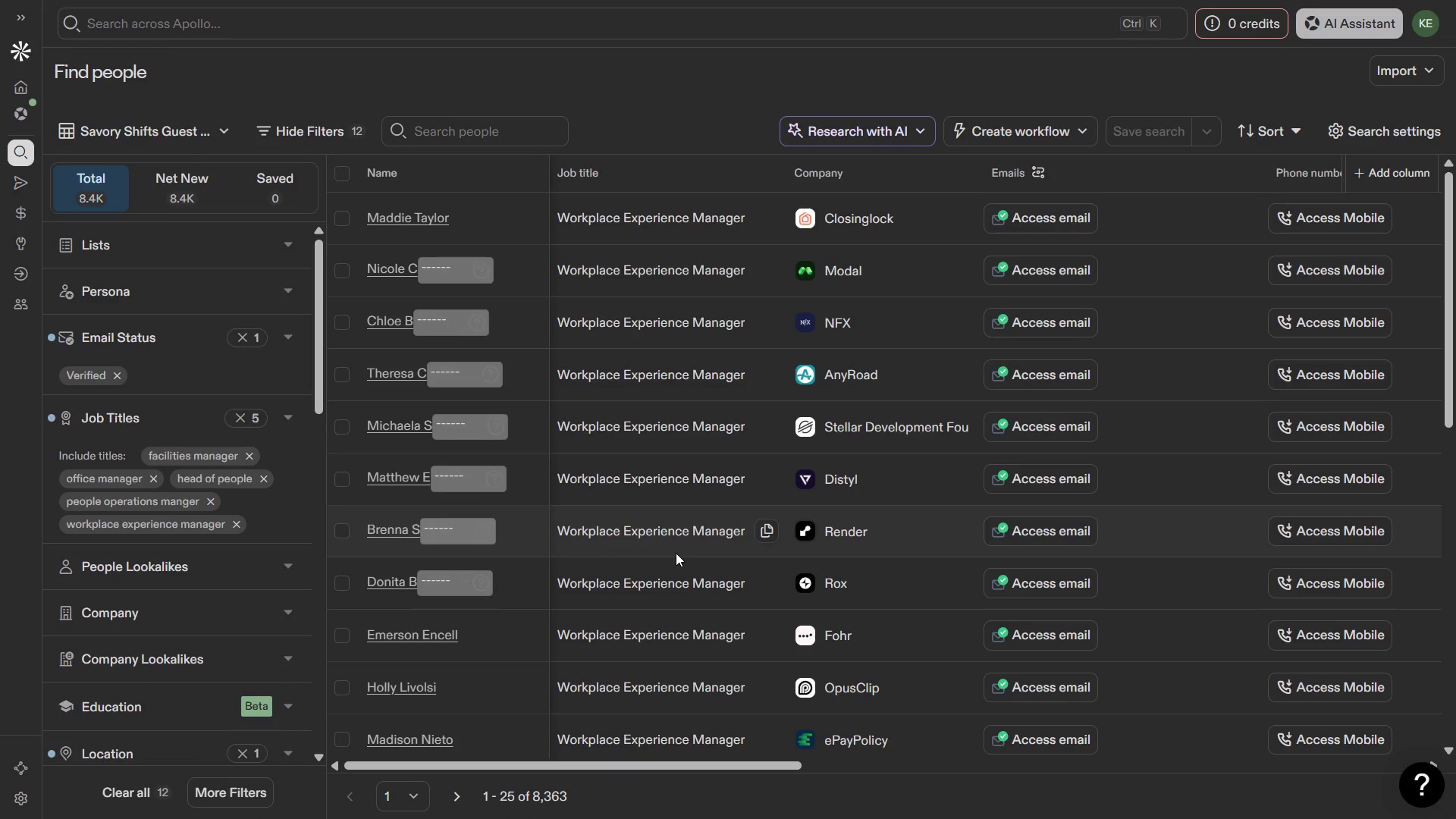 
key(PrintScreen)
 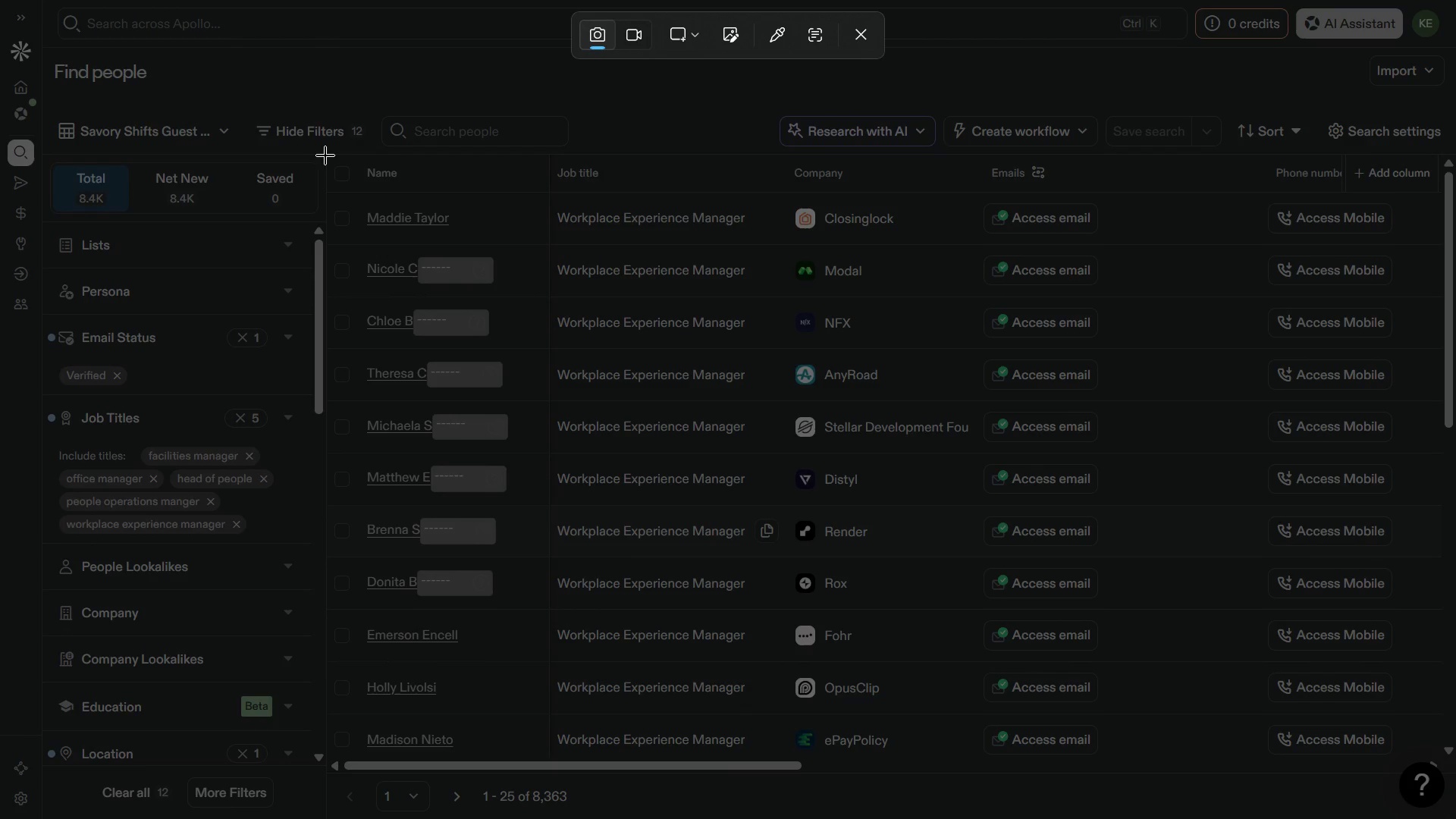 
left_click_drag(start_coordinate=[325, 155], to_coordinate=[1167, 782])
 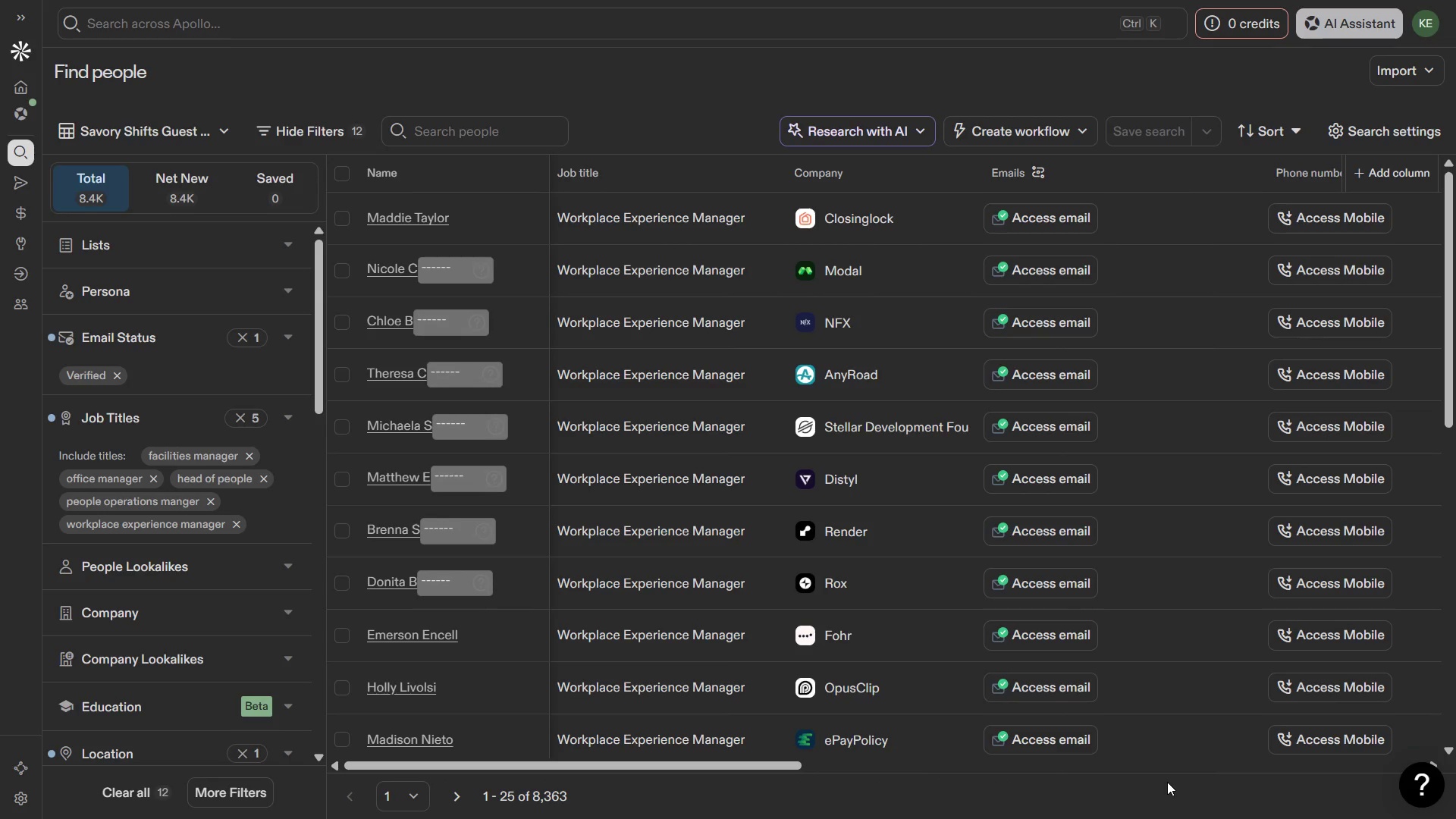 
wait(6.77)
 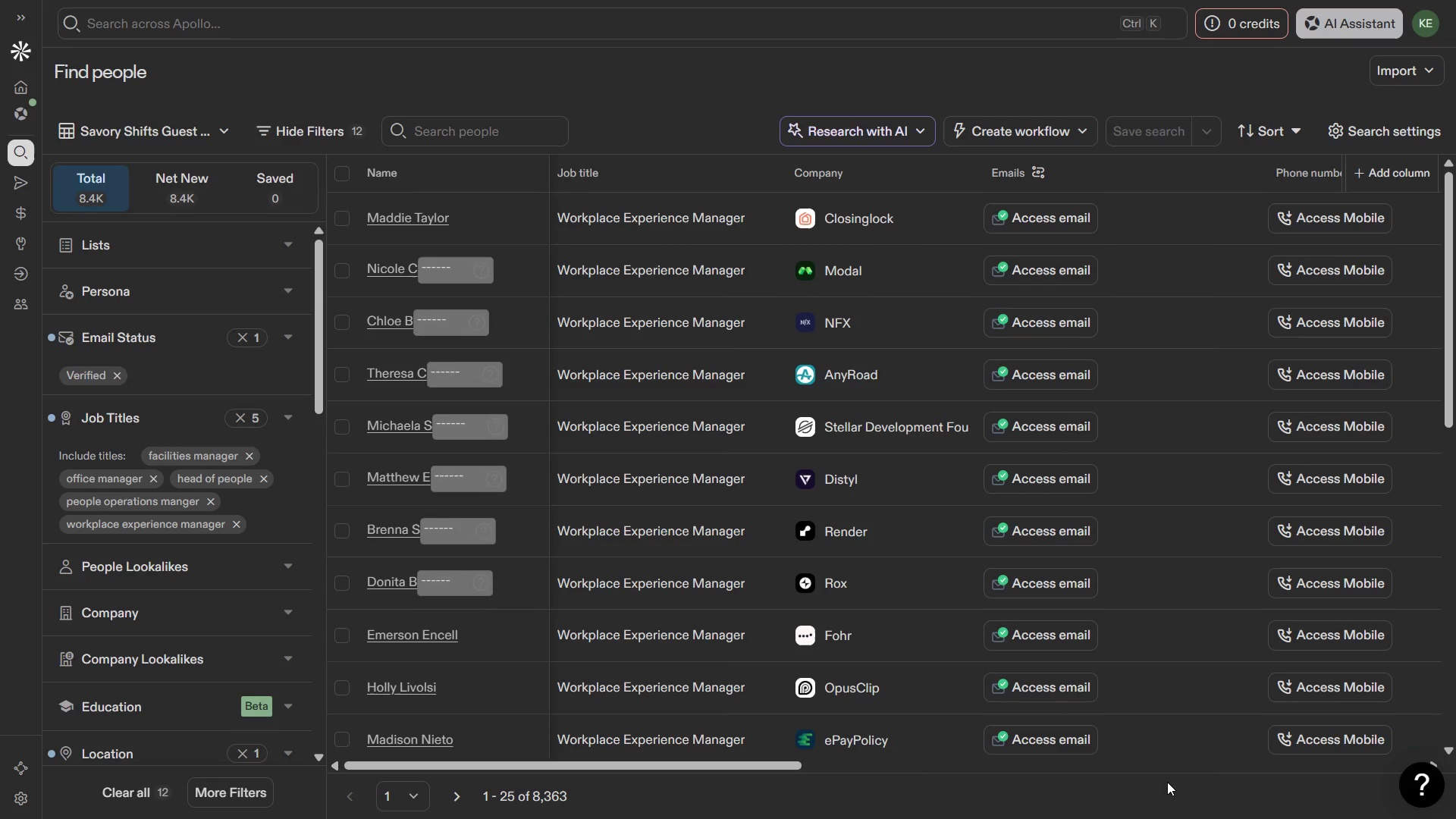 
key(Meta+1)
 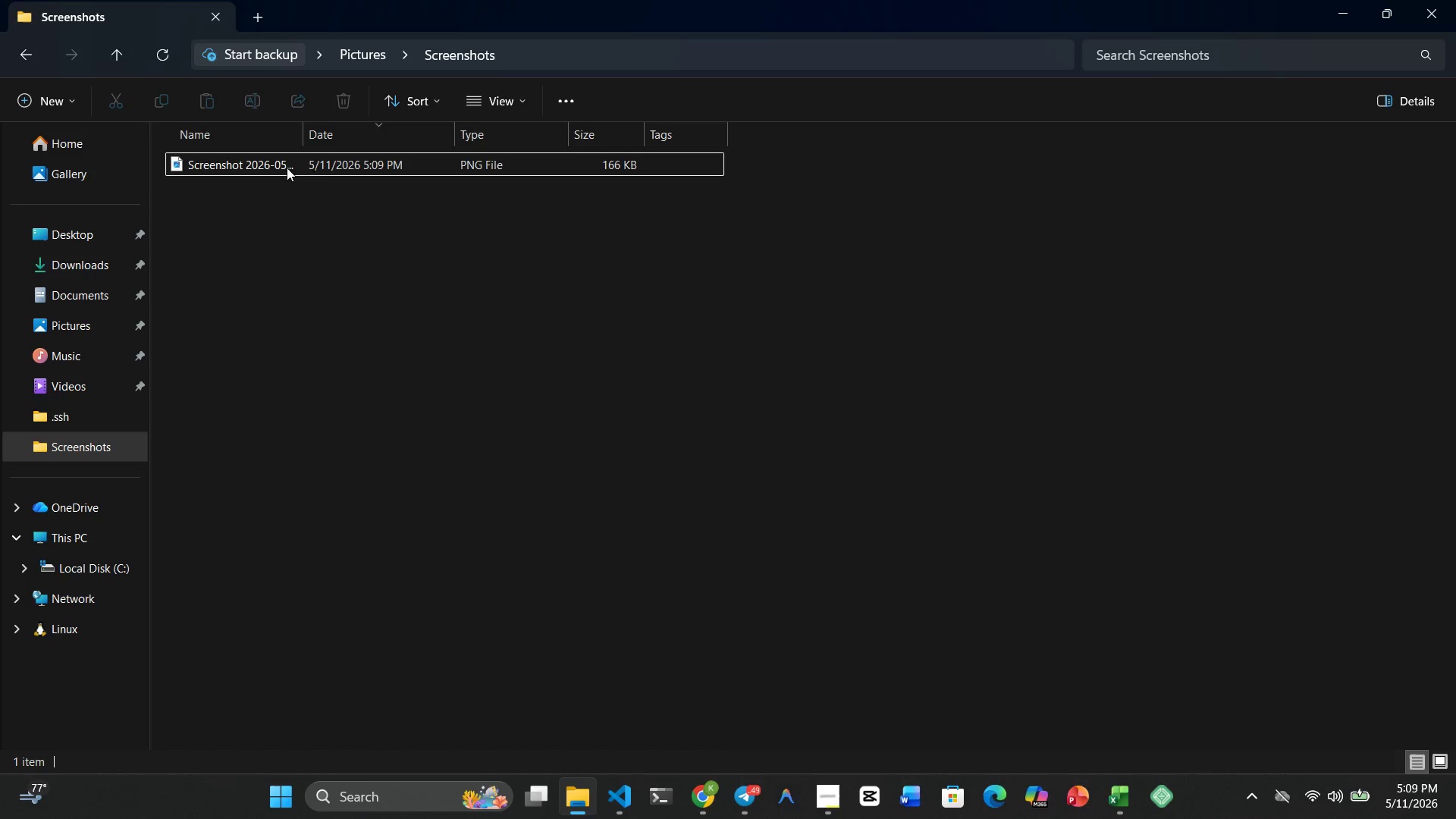 
left_click([278, 163])
 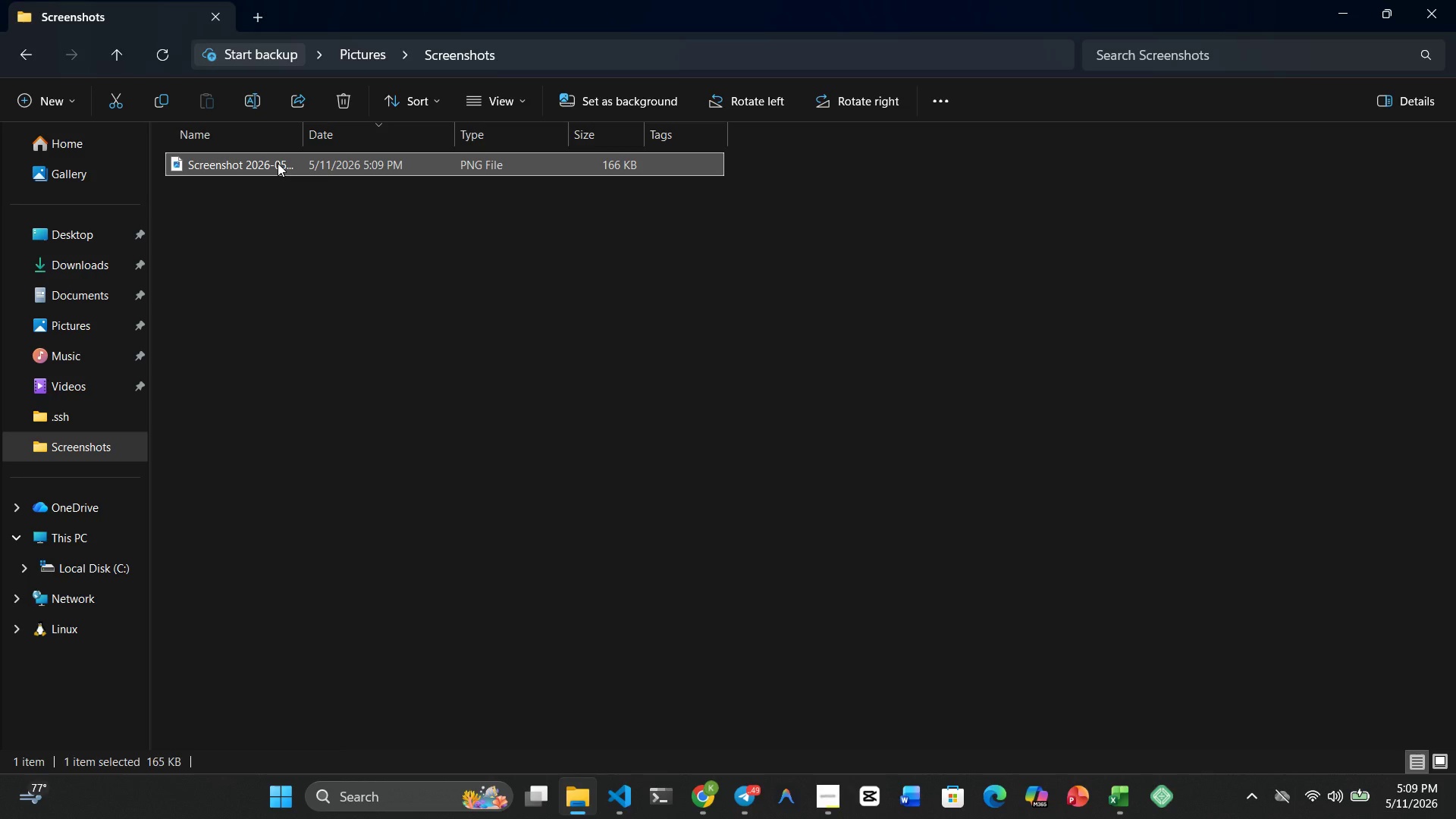 
right_click([278, 163])
 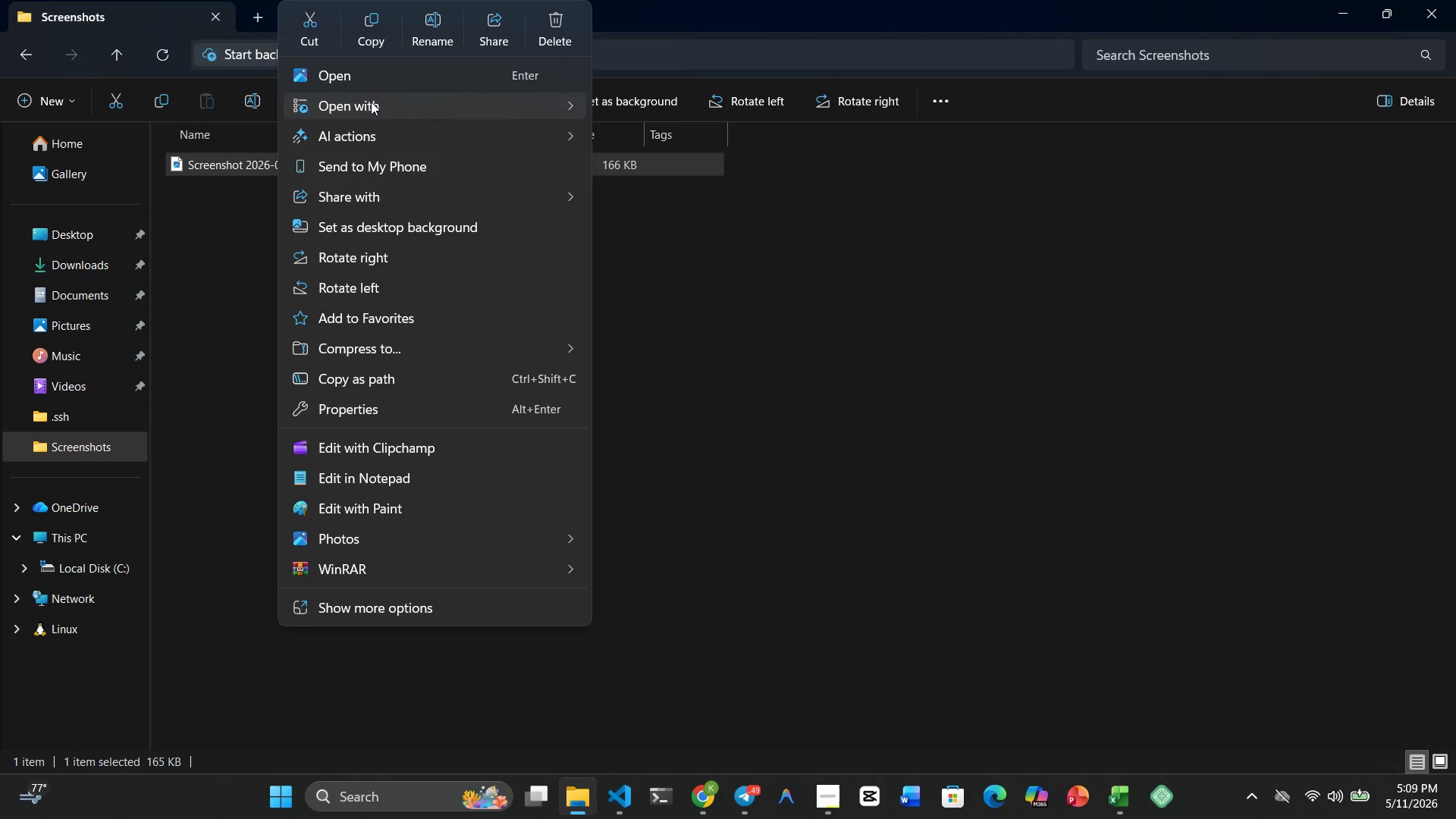 
left_click([435, 30])
 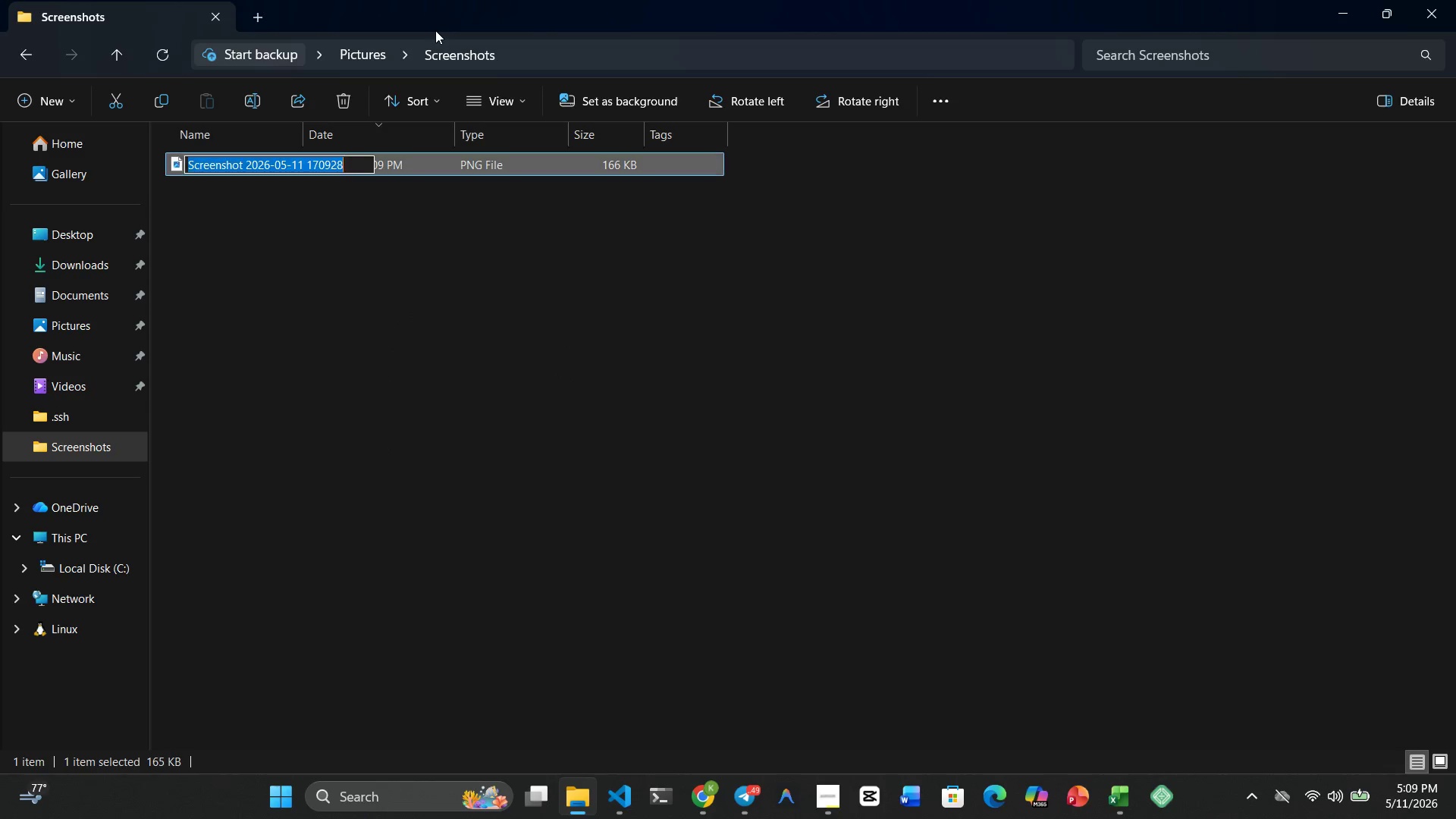 
type(search_result1_for_title_)
key(Backspace)
key(Backspace)
key(Backspace)
key(Backspace)
key(Backspace)
key(Backspace)
type(name_title_company_email)
 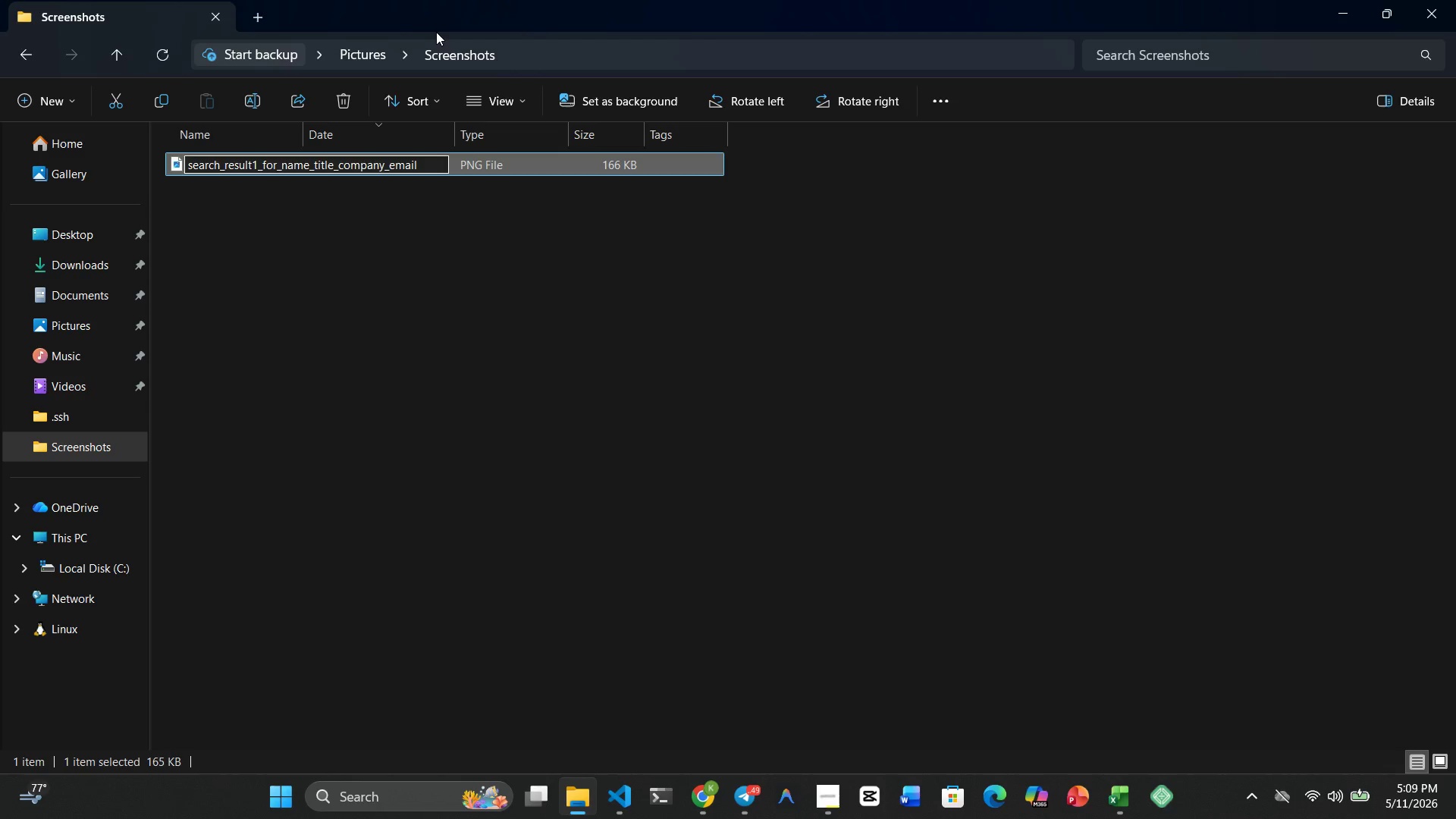 
key(Enter)
 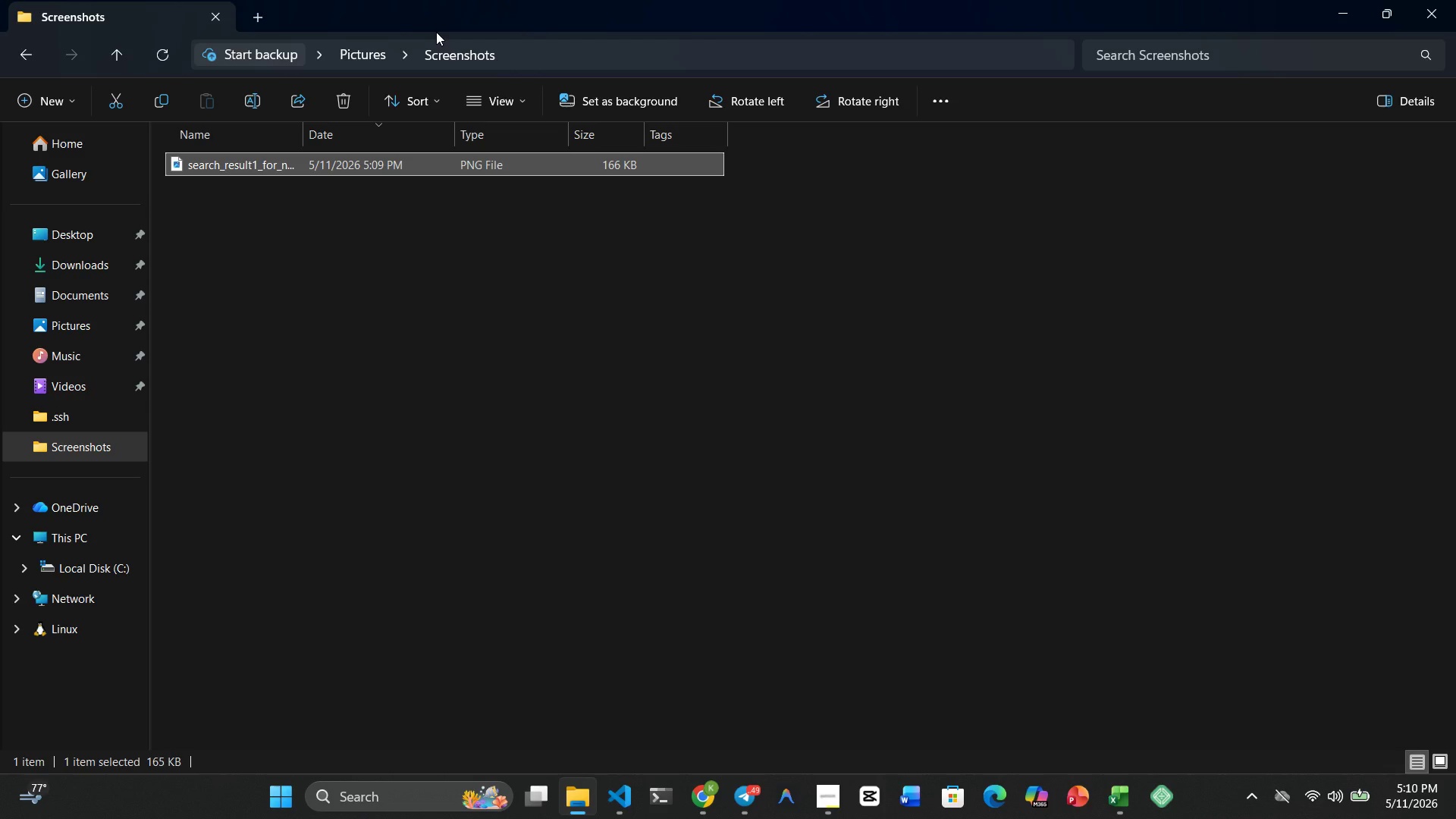 
key(Meta+4)
 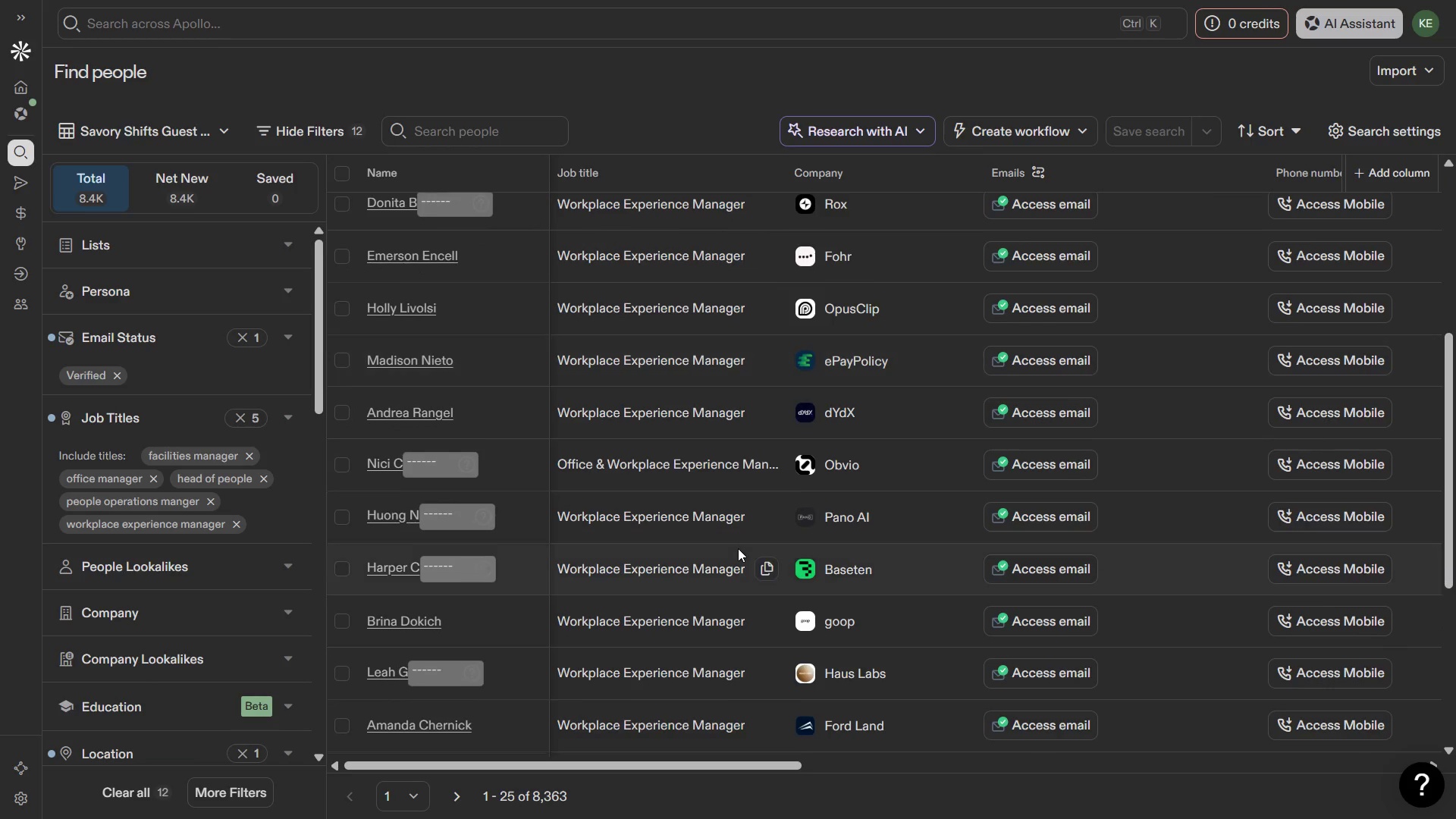 
wait(11.02)
 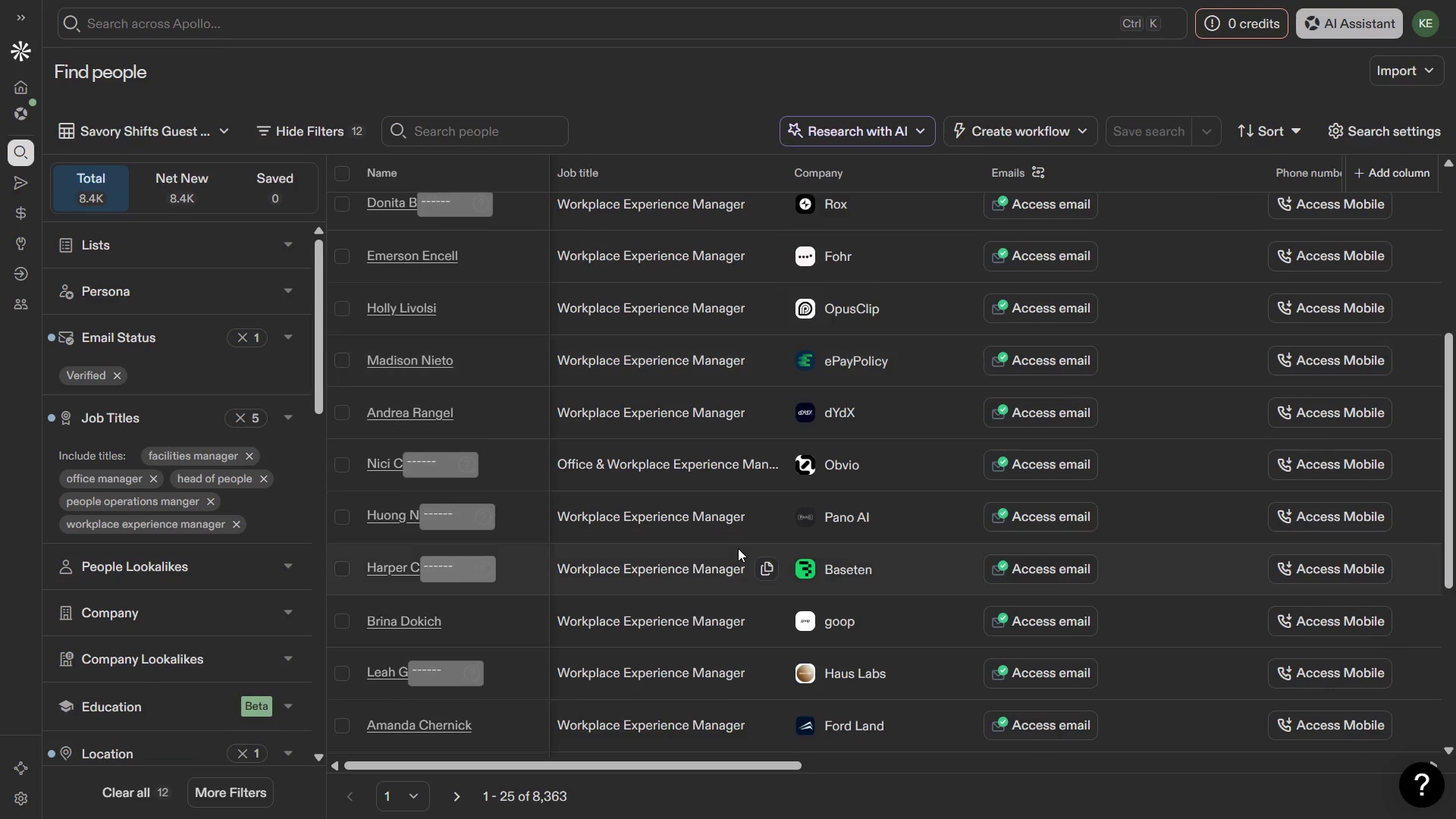 
key(PrintScreen)
 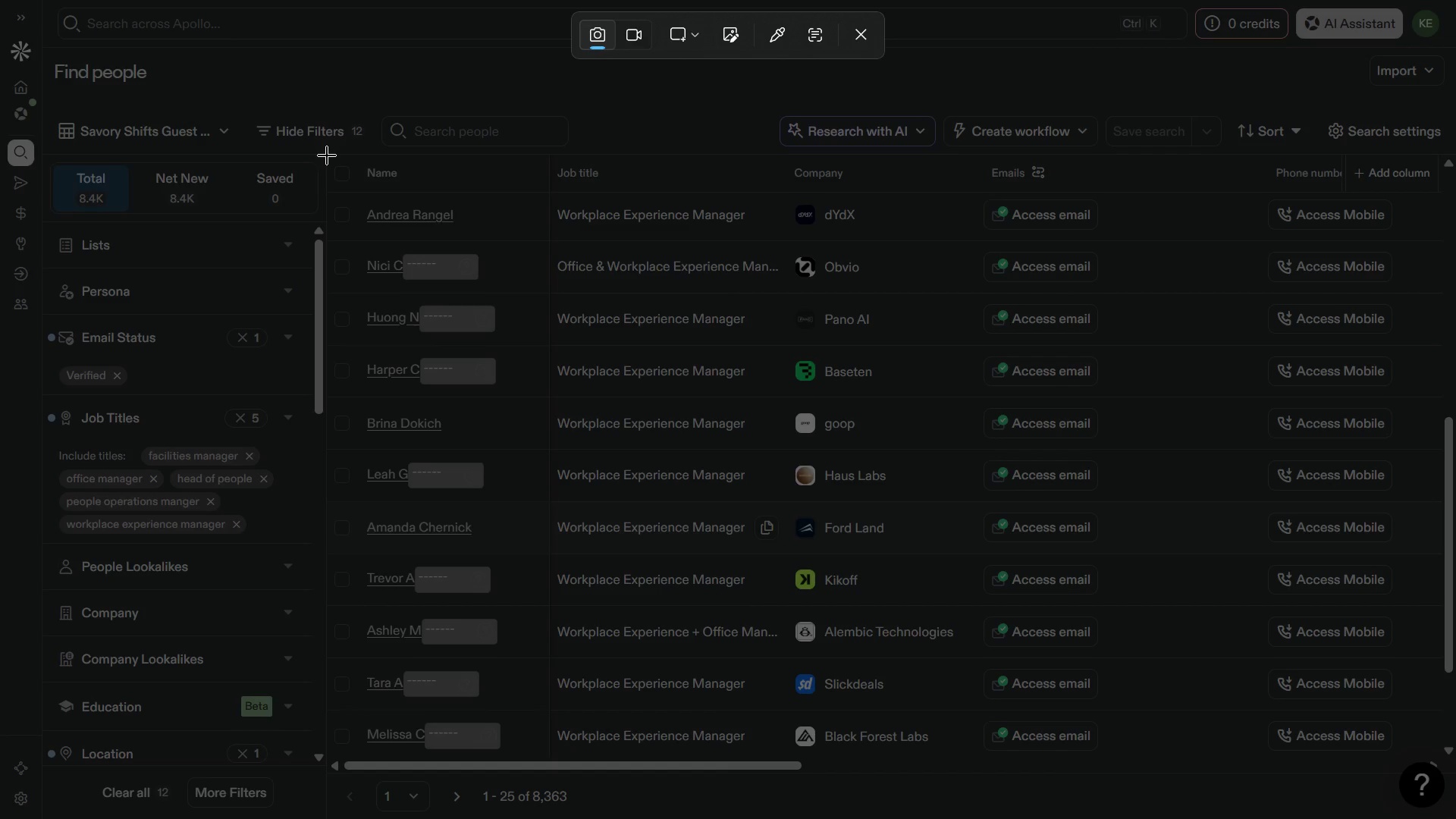 
left_click_drag(start_coordinate=[327, 155], to_coordinate=[1125, 777])
 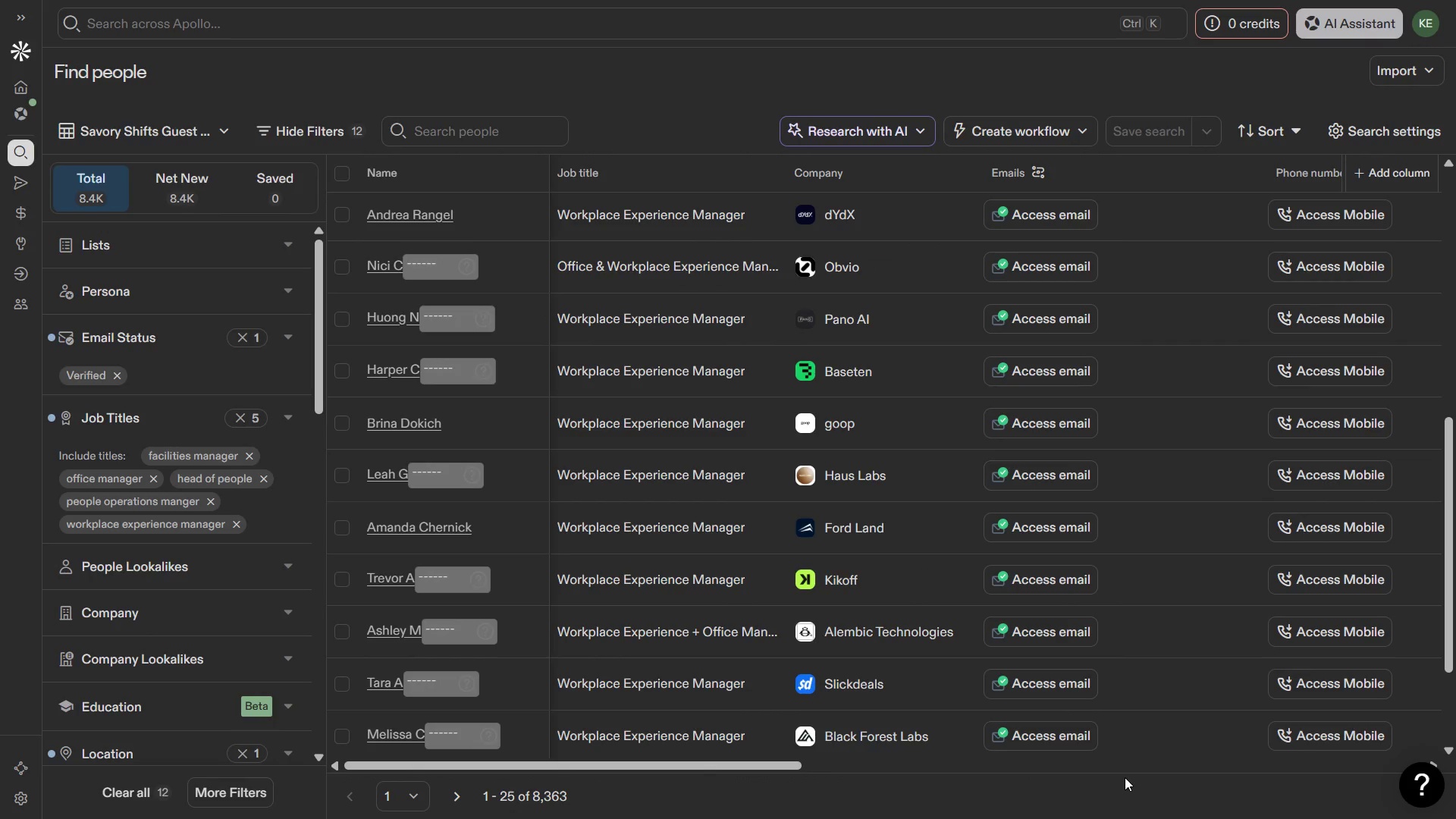 
key(Meta+1)
 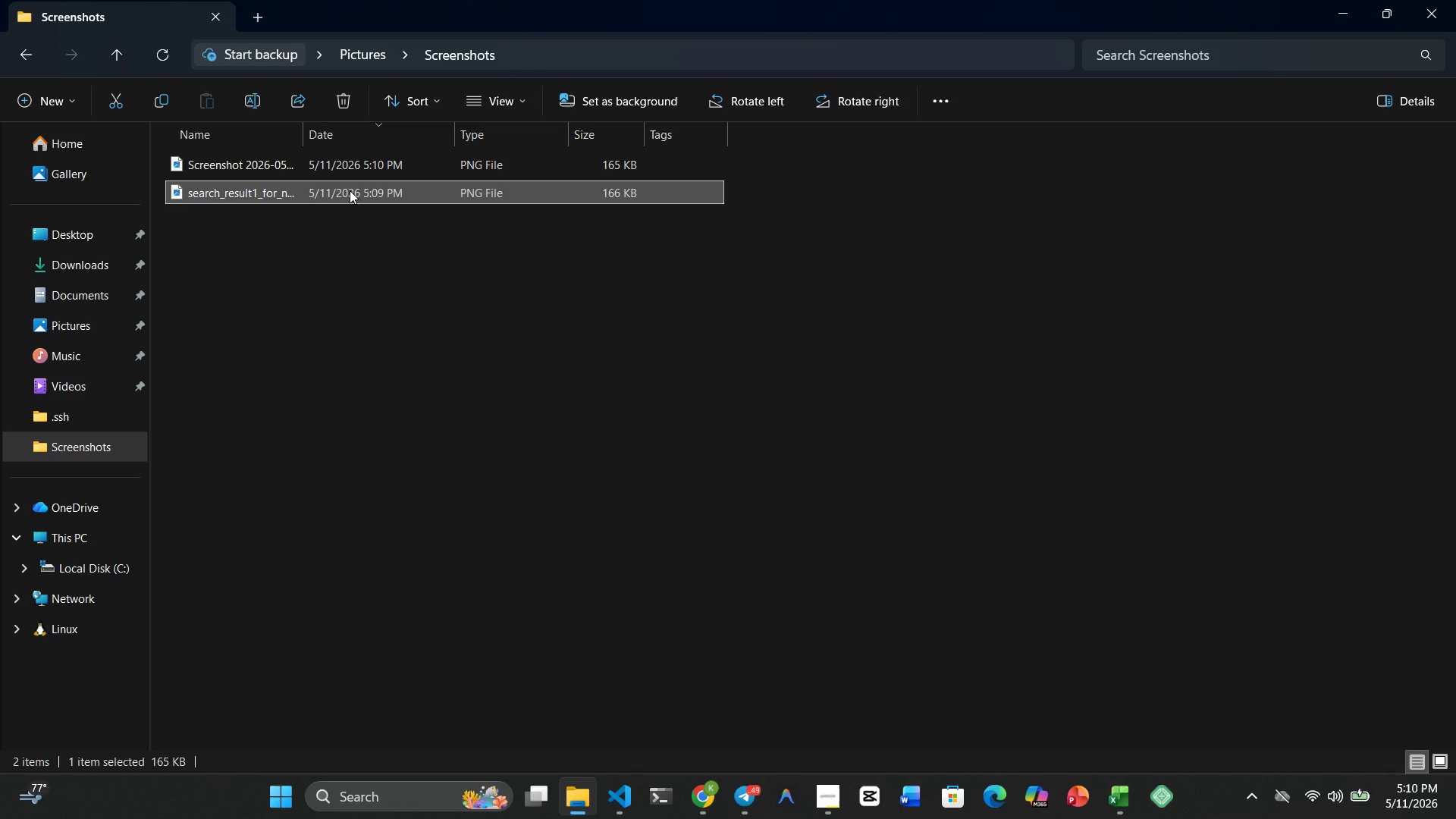 
left_click([303, 165])
 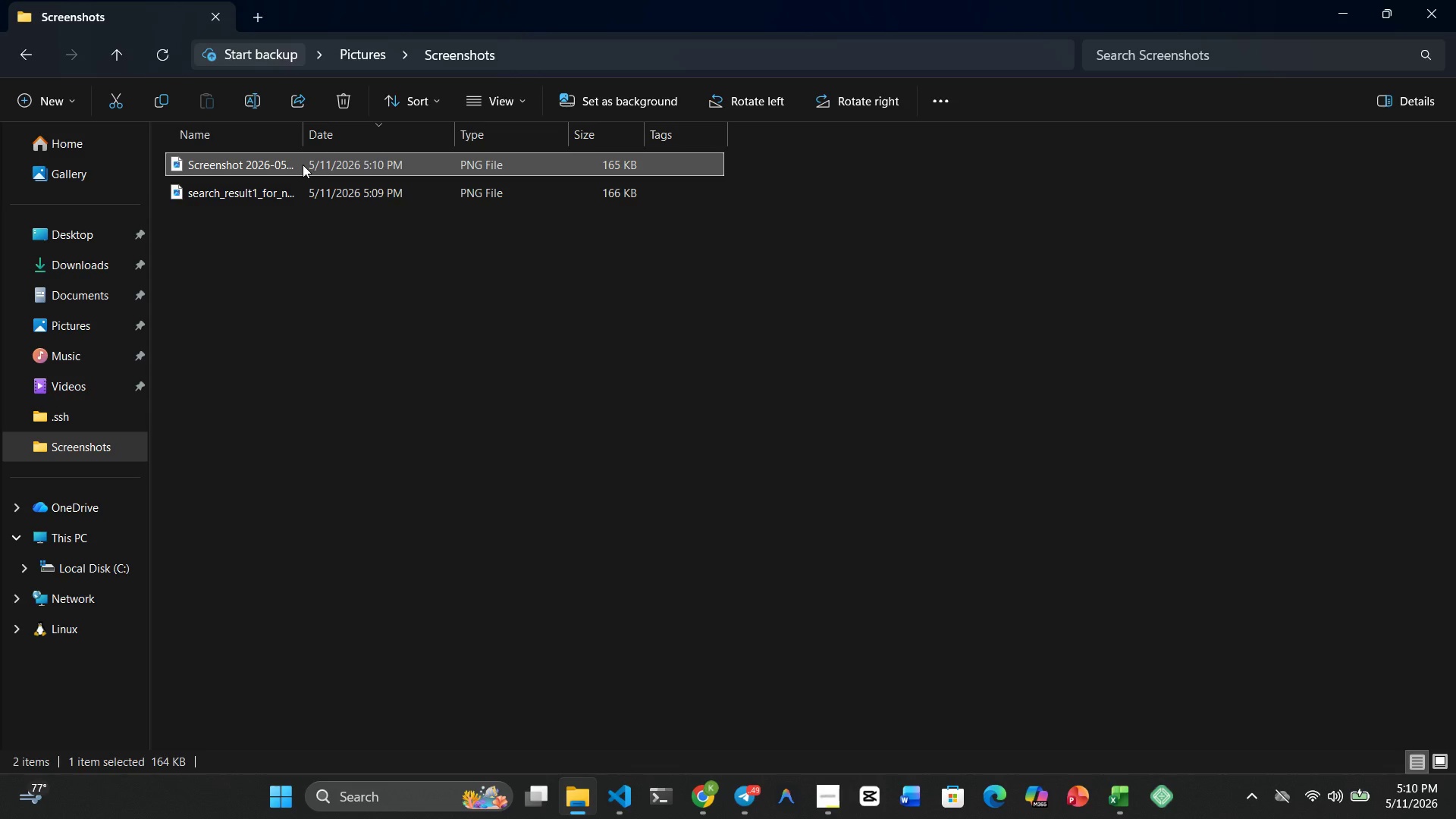 
right_click([303, 165])
 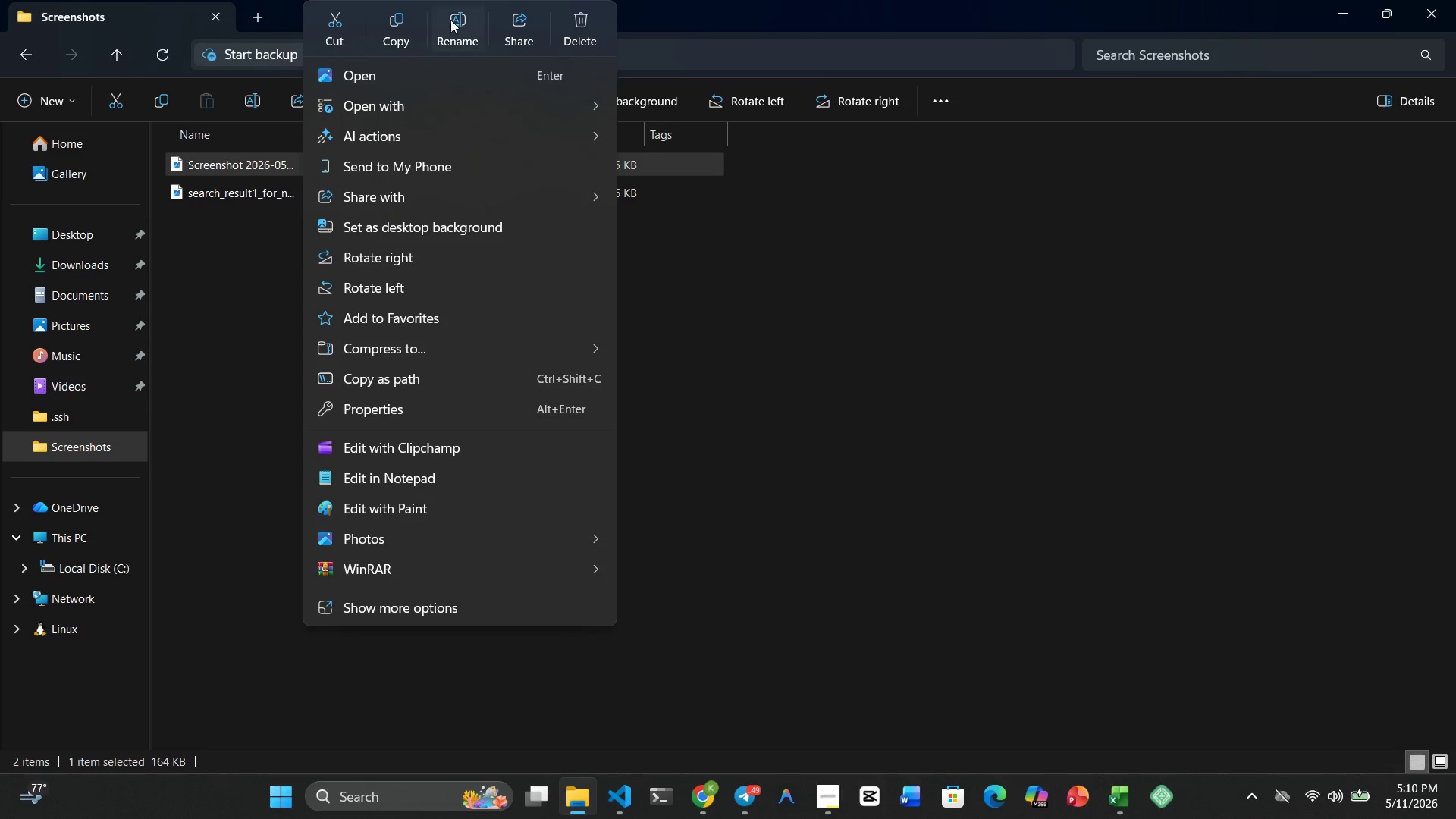 
left_click([460, 15])
 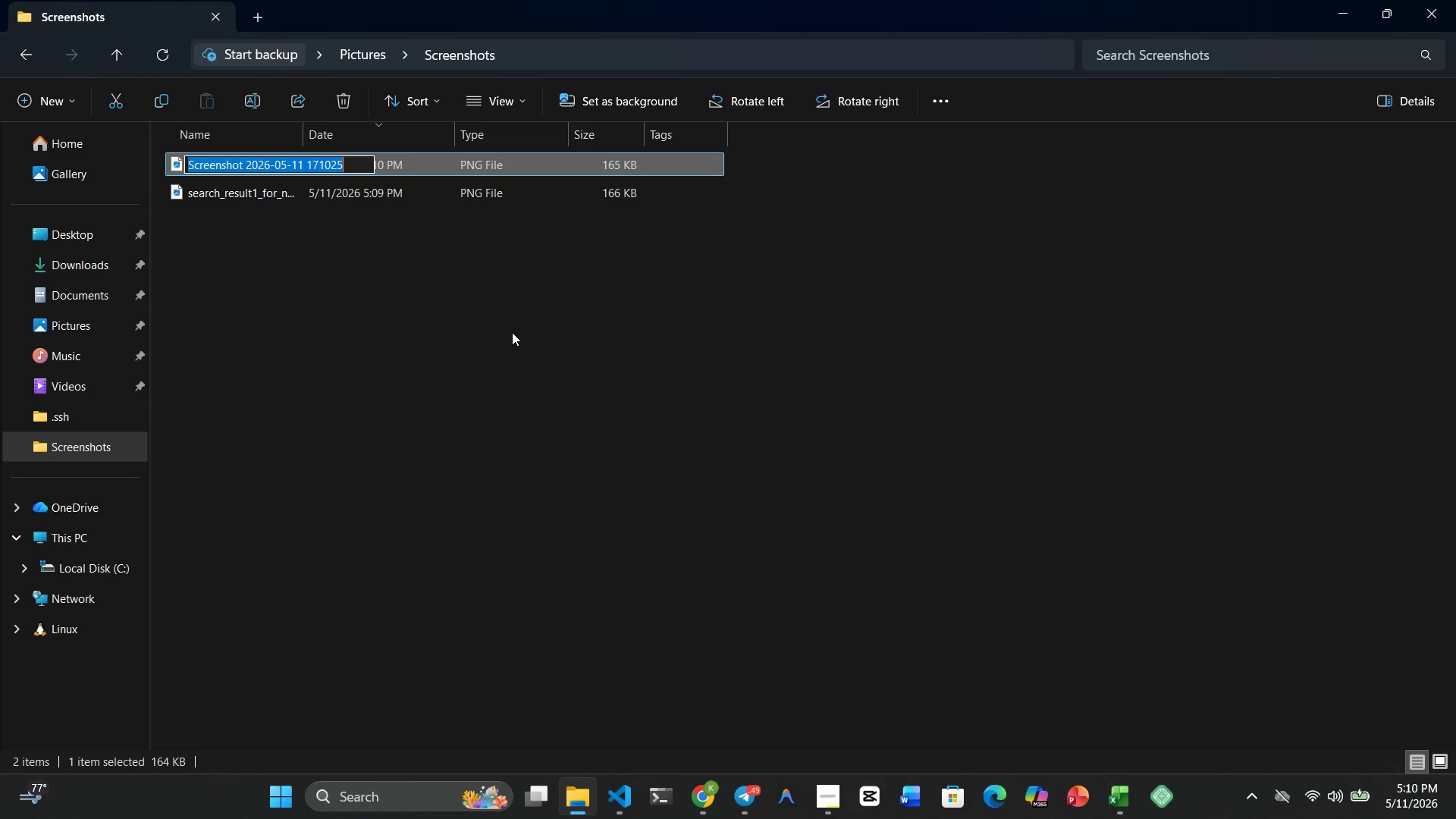 
type(se)
key(Backspace)
key(Backspace)
key(Backspace)
 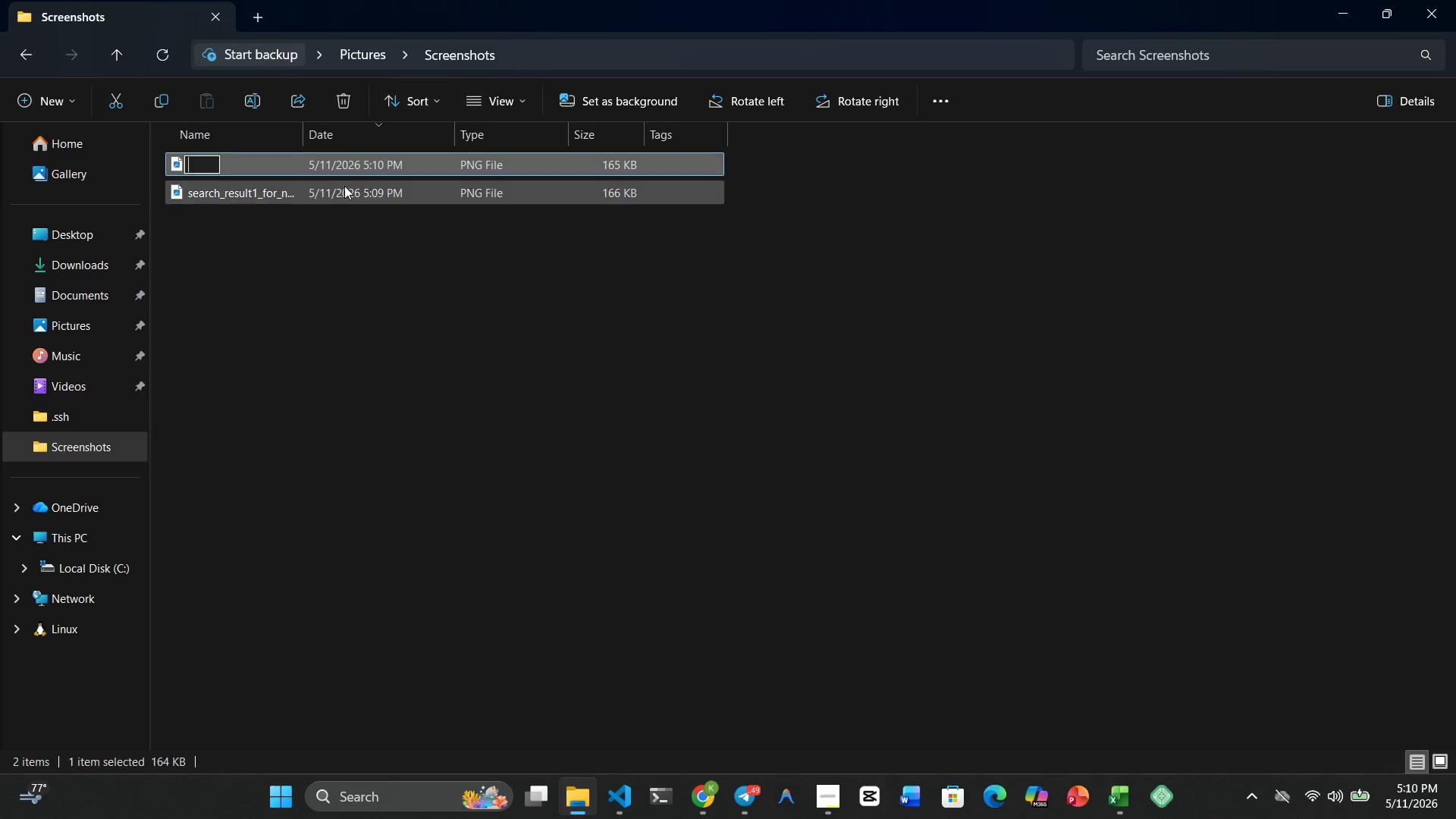 
left_click([337, 199])
 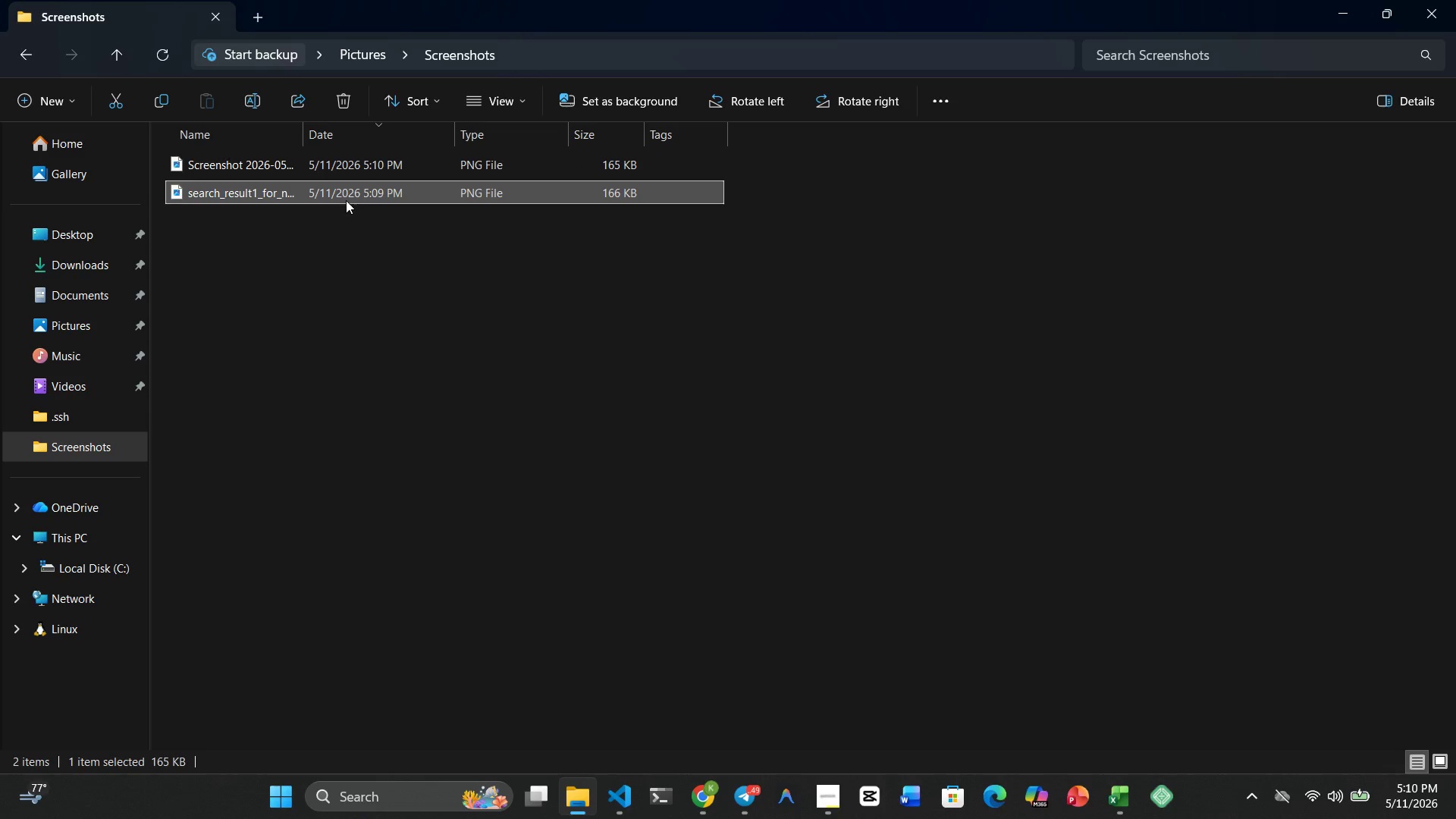 
left_click([356, 202])
 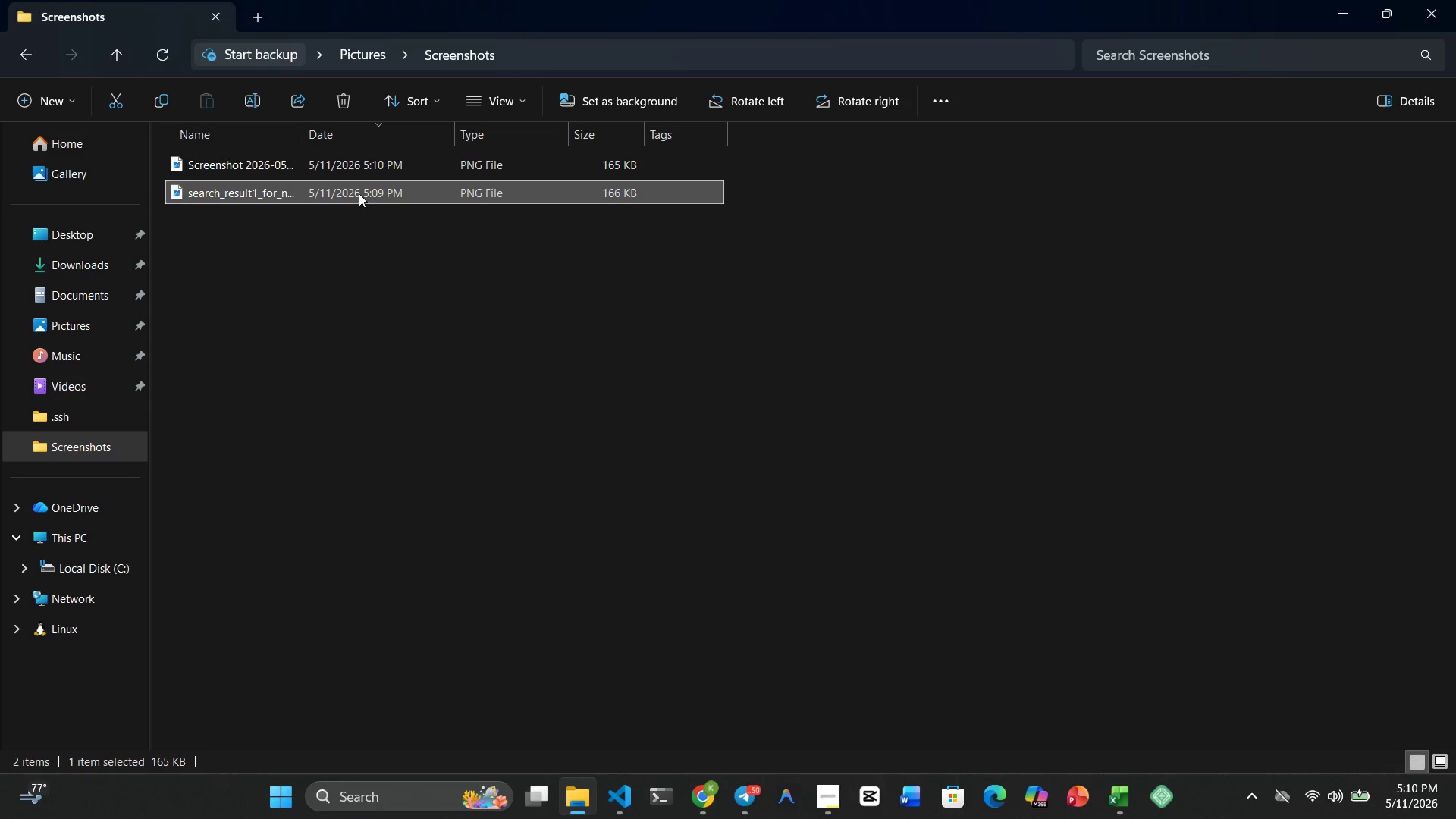 
right_click([359, 193])
 